 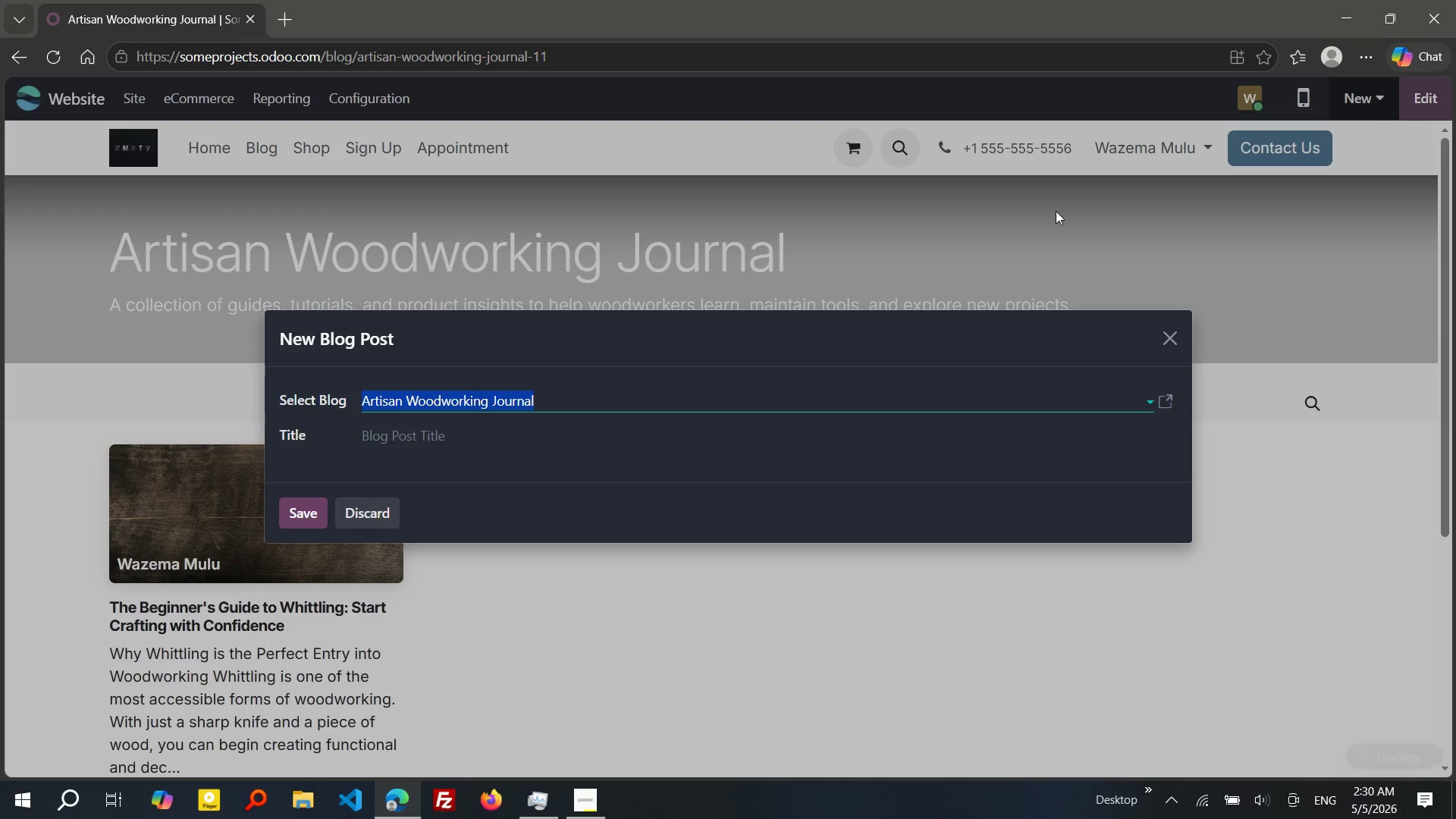 
key(Tab)
type(Caring for high-Carbon STEEl; KEeping Your tools Razi)
key(Backspace)
type(or Sharp)
 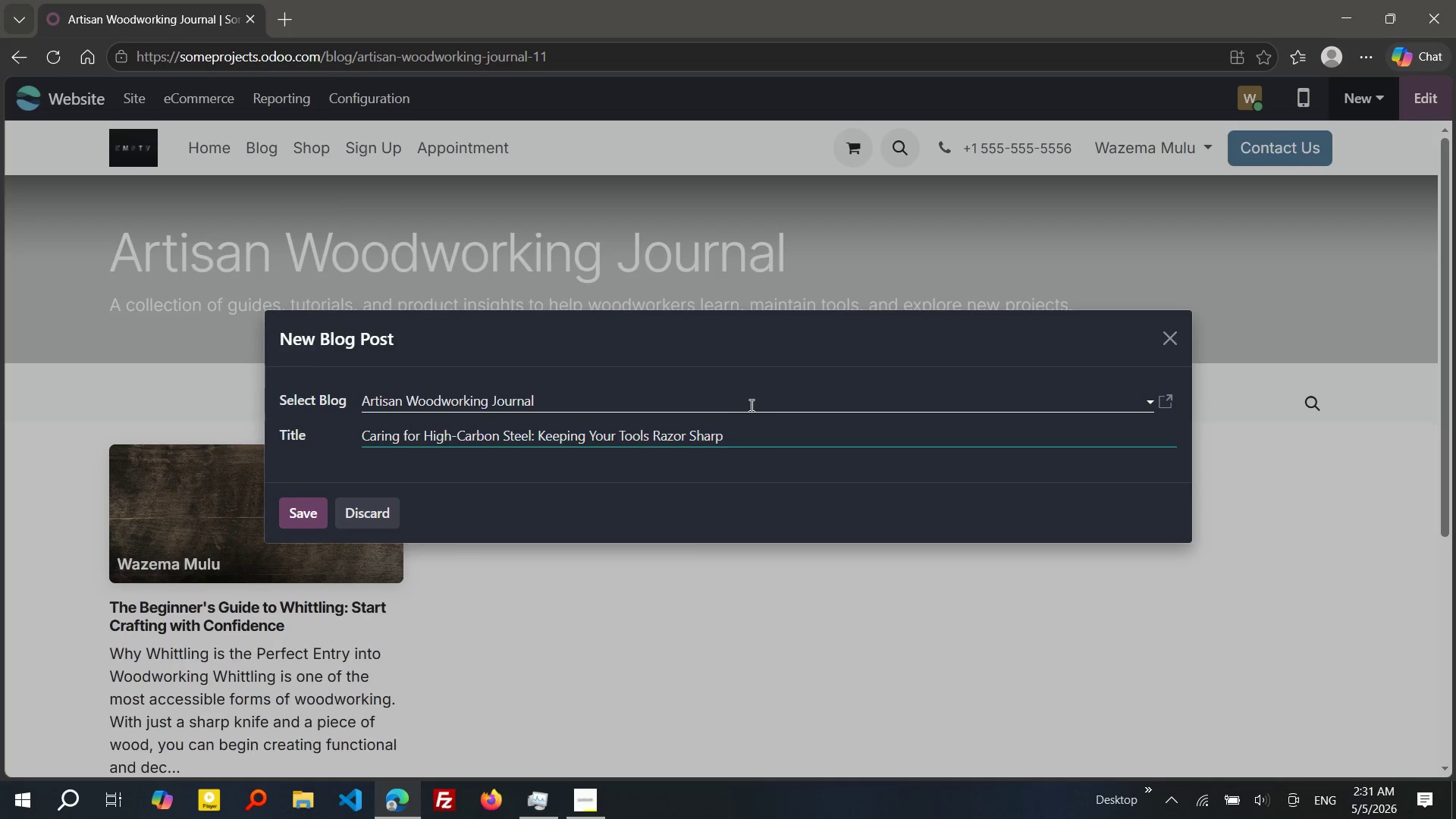 
left_click([305, 506])
 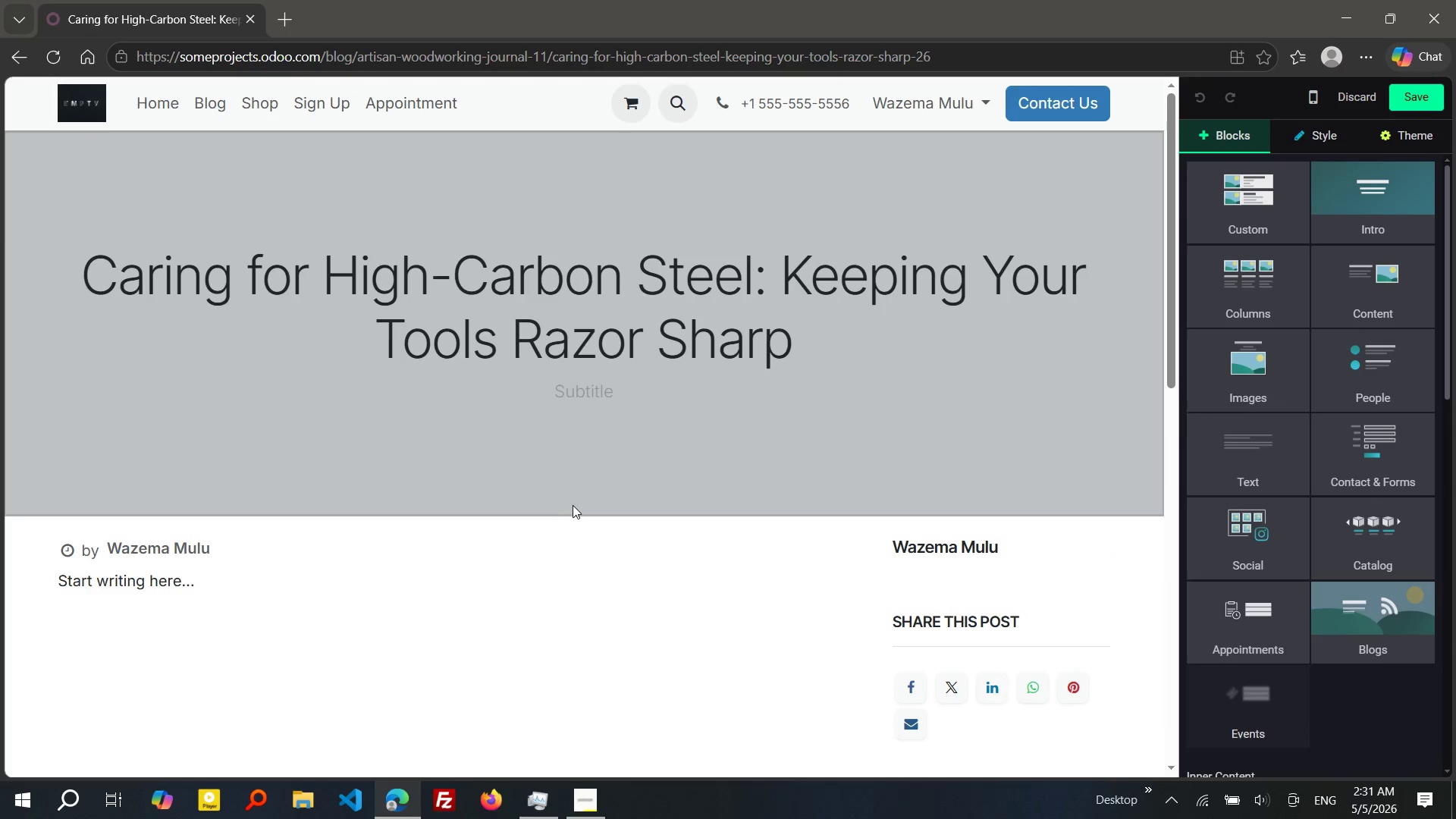 
wait(5.81)
 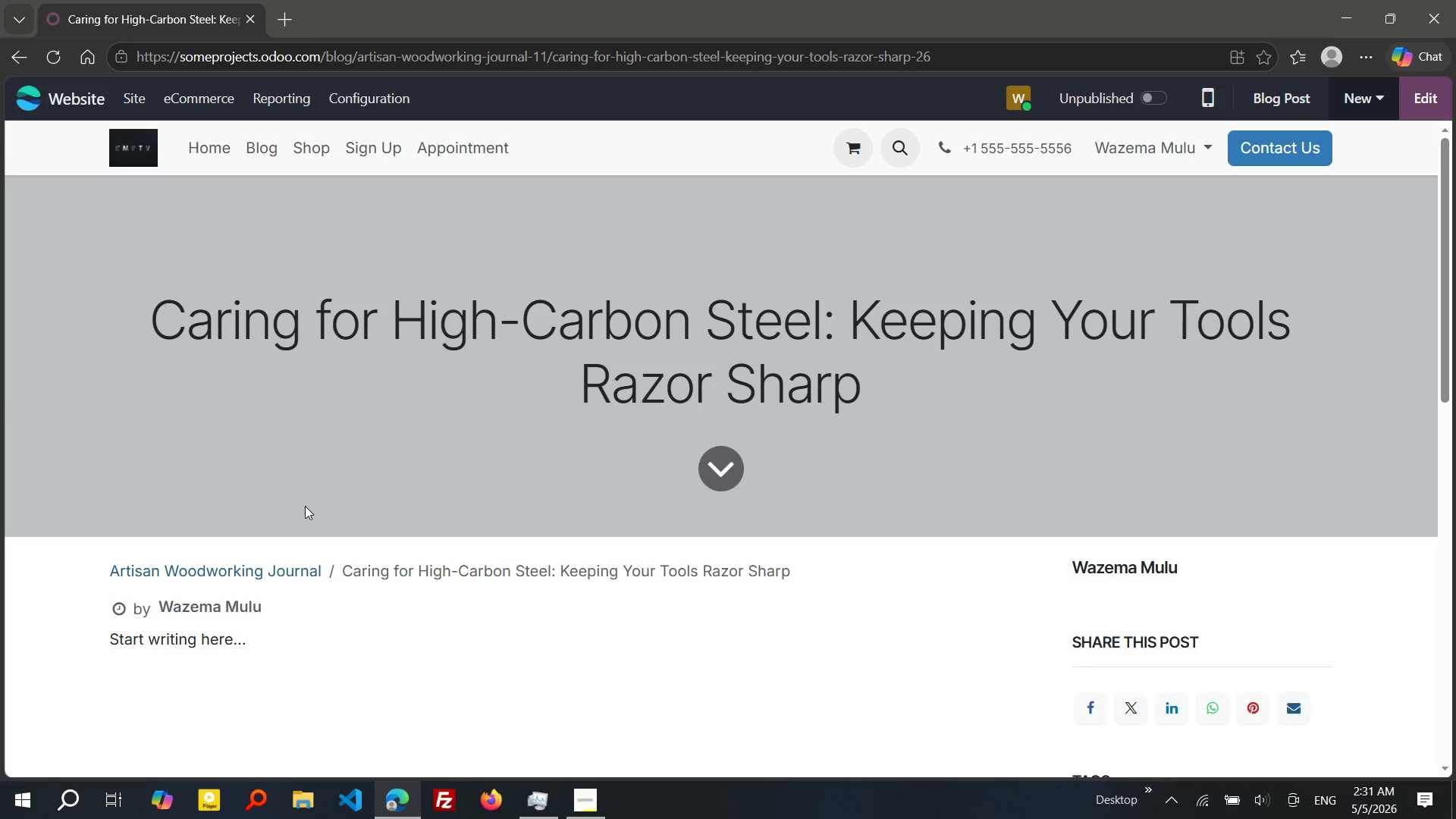 
left_click([962, 352])
 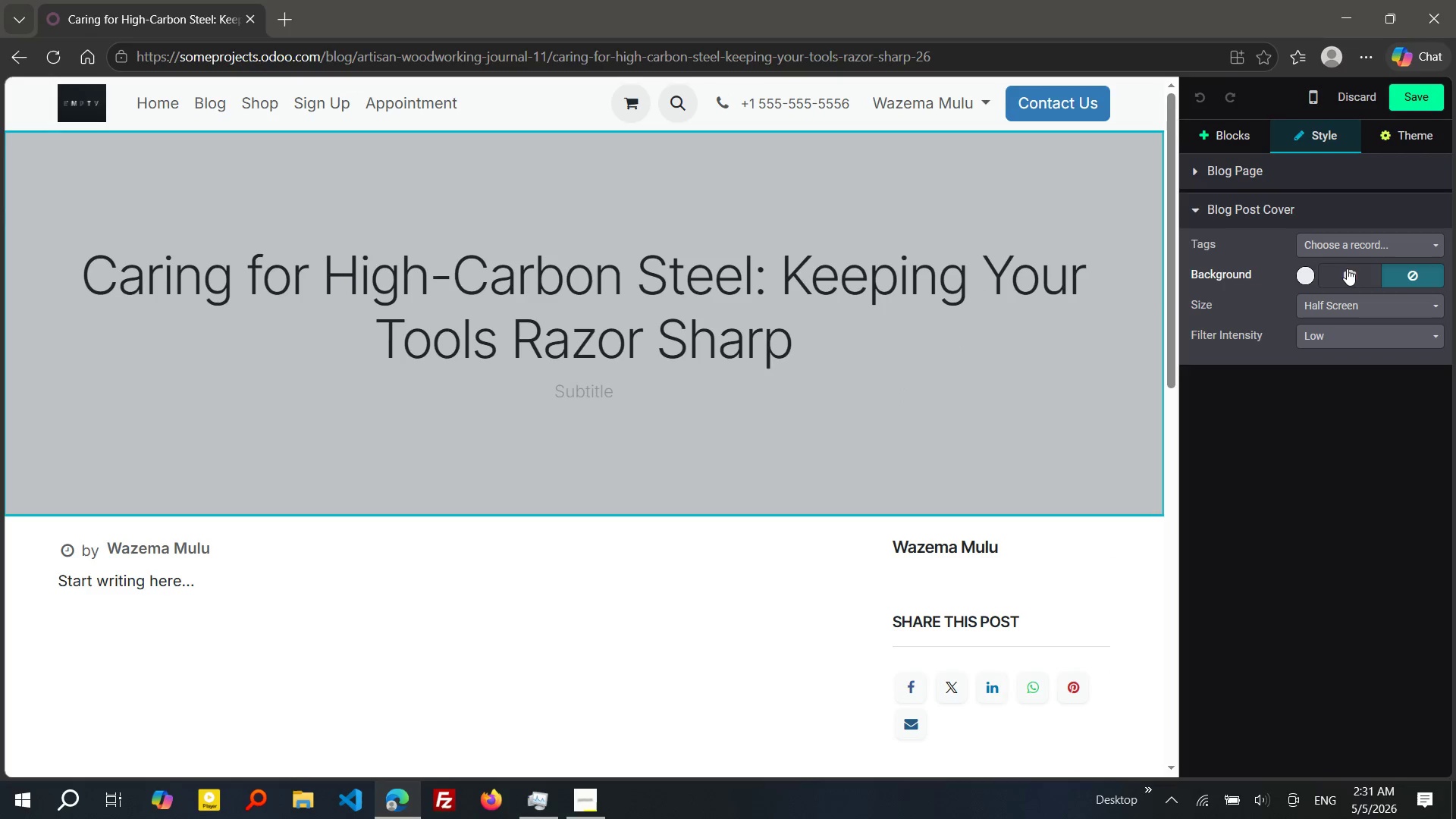 
left_click([1347, 272])
 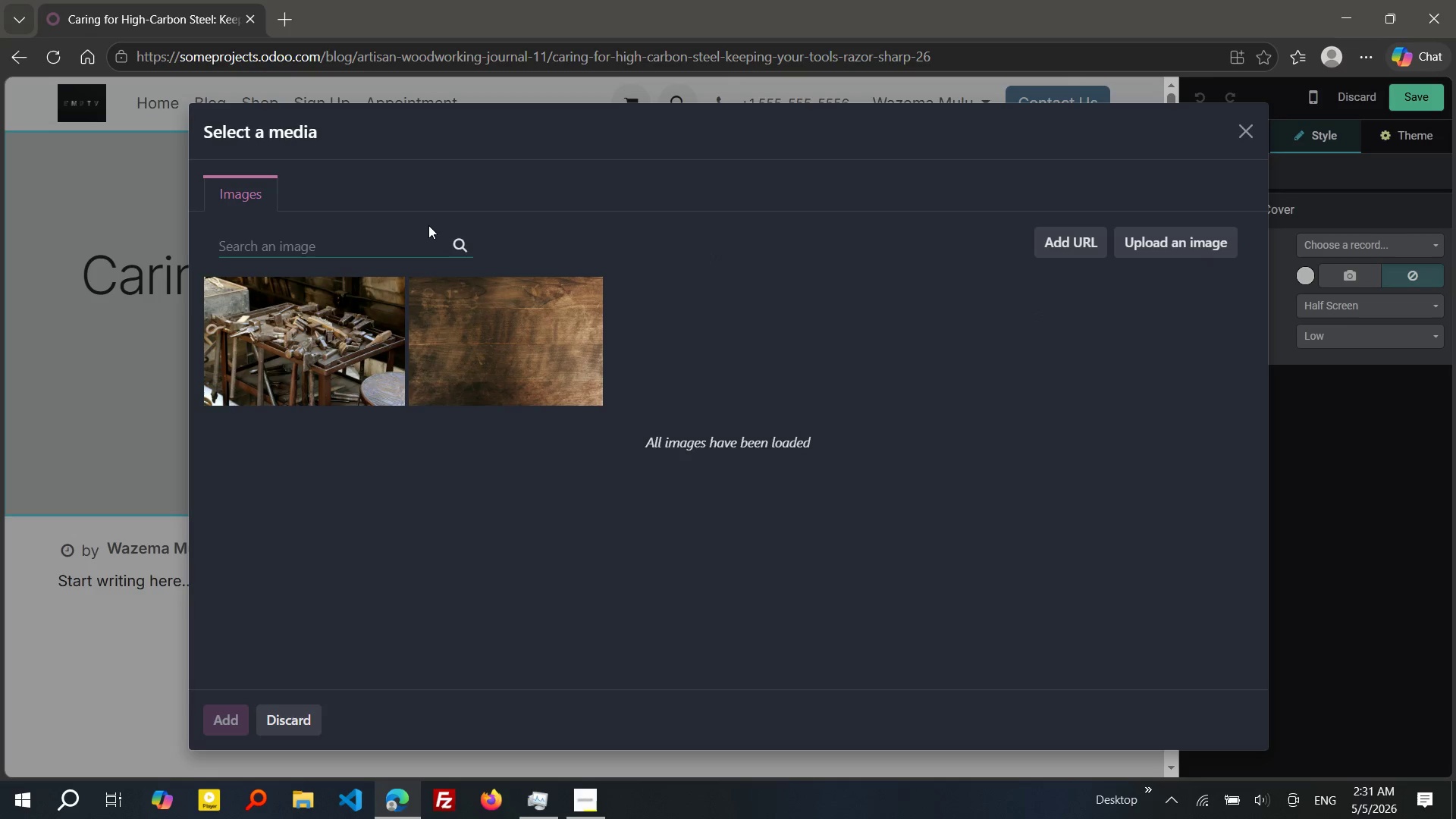 
left_click_drag(start_coordinate=[558, 124], to_coordinate=[780, 357])
 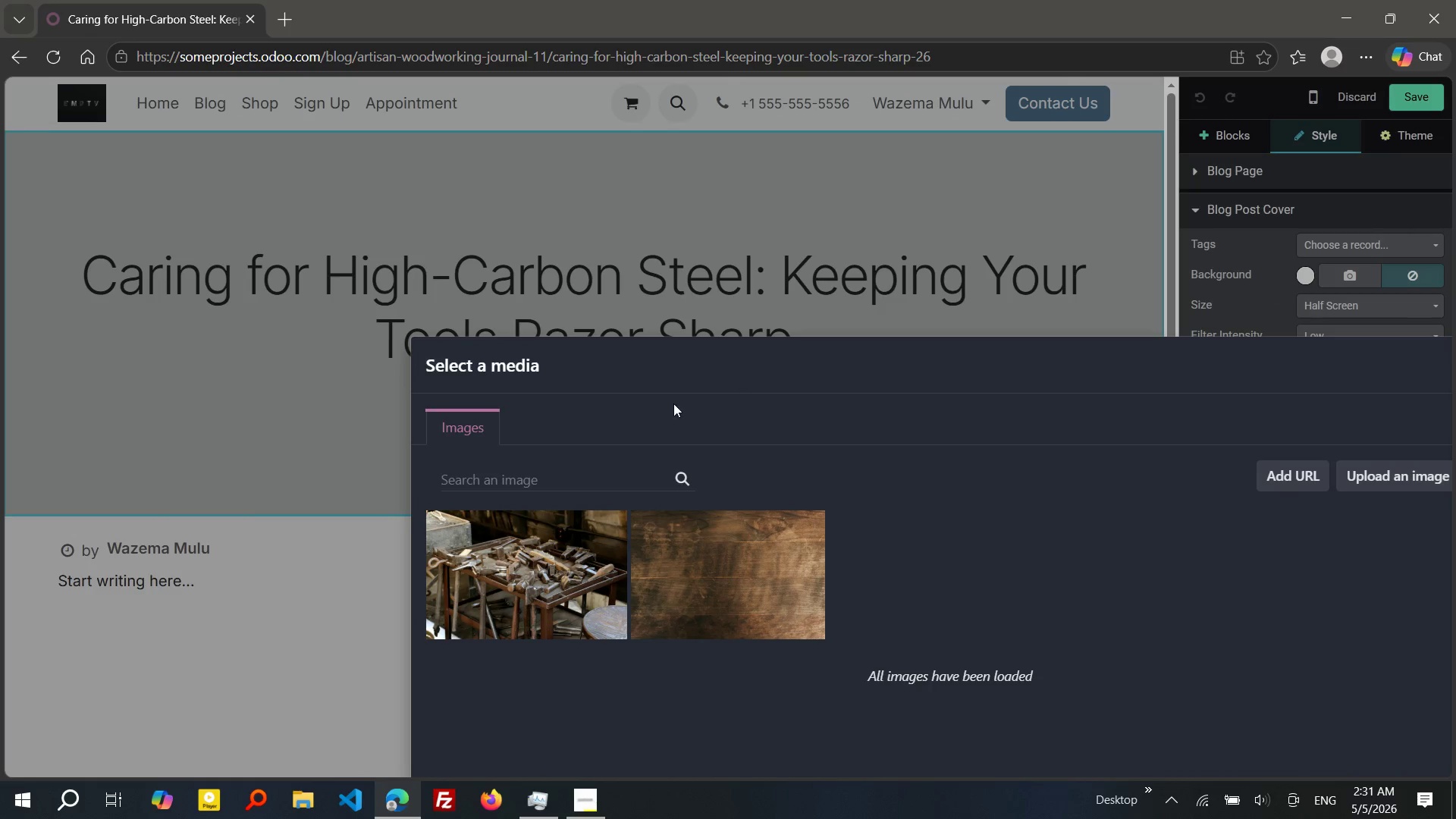 
left_click([531, 474])
 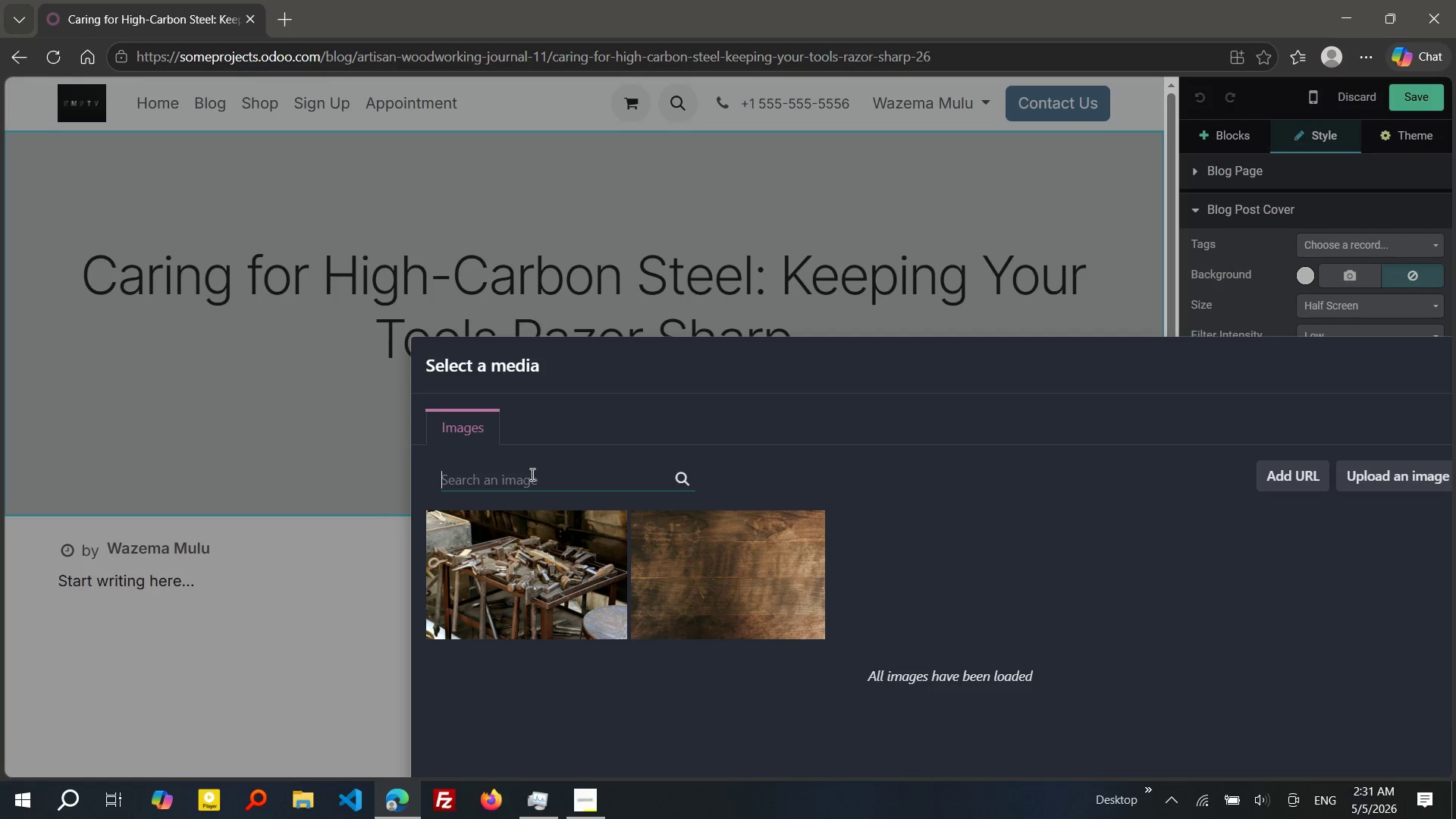 
type(carving high-carboon steel tools)
 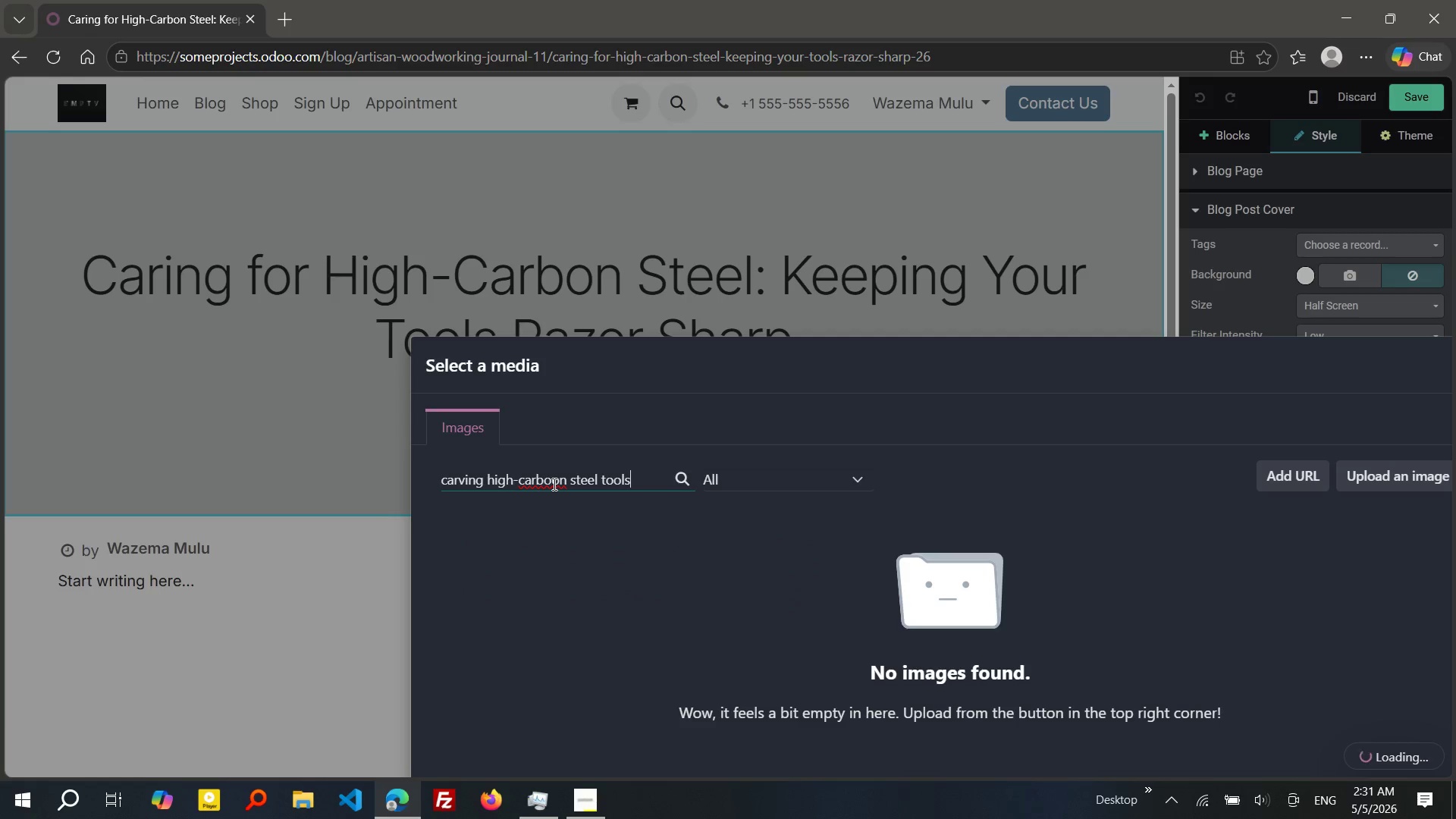 
left_click([553, 484])
 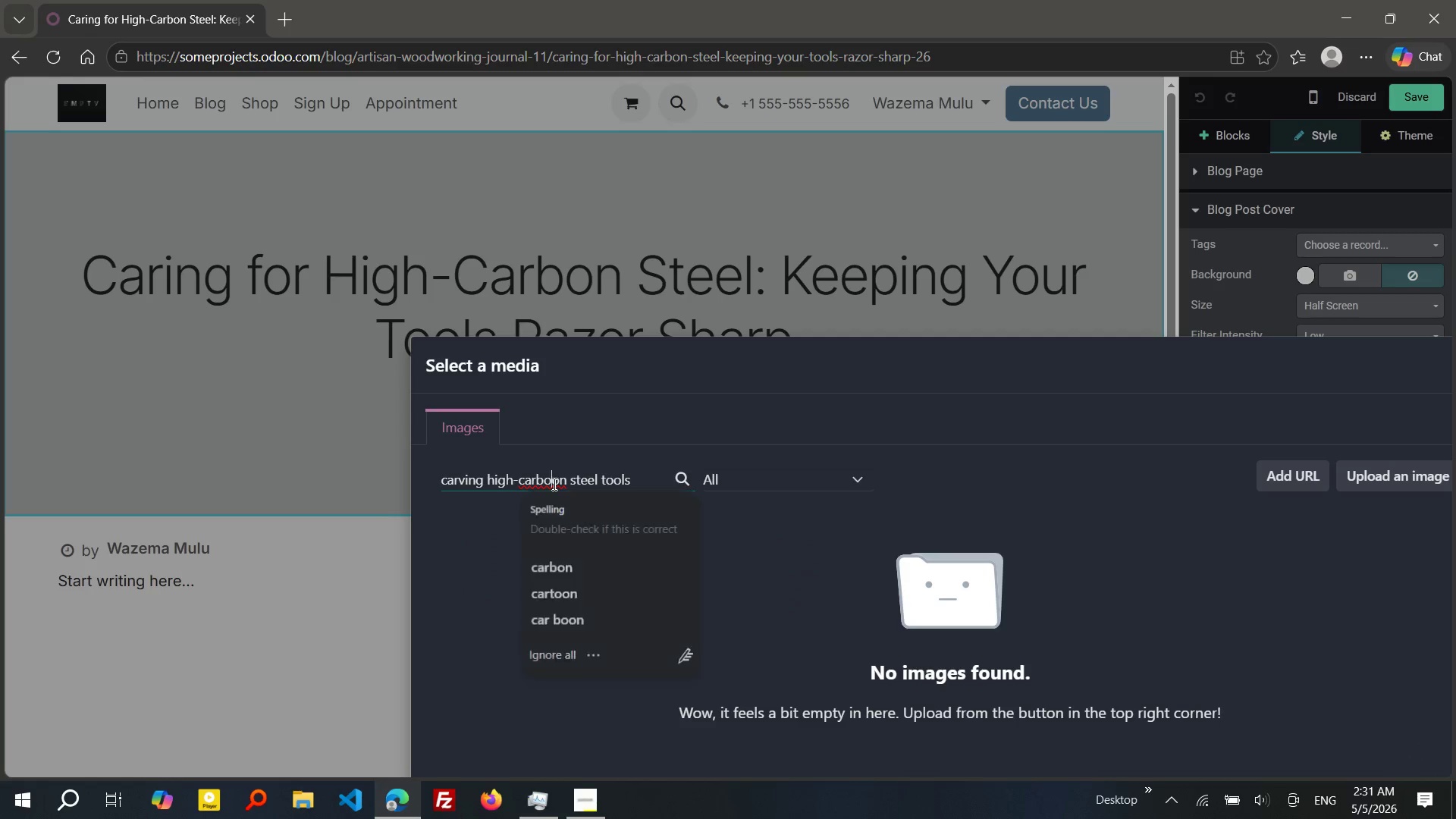 
key(Backspace)
 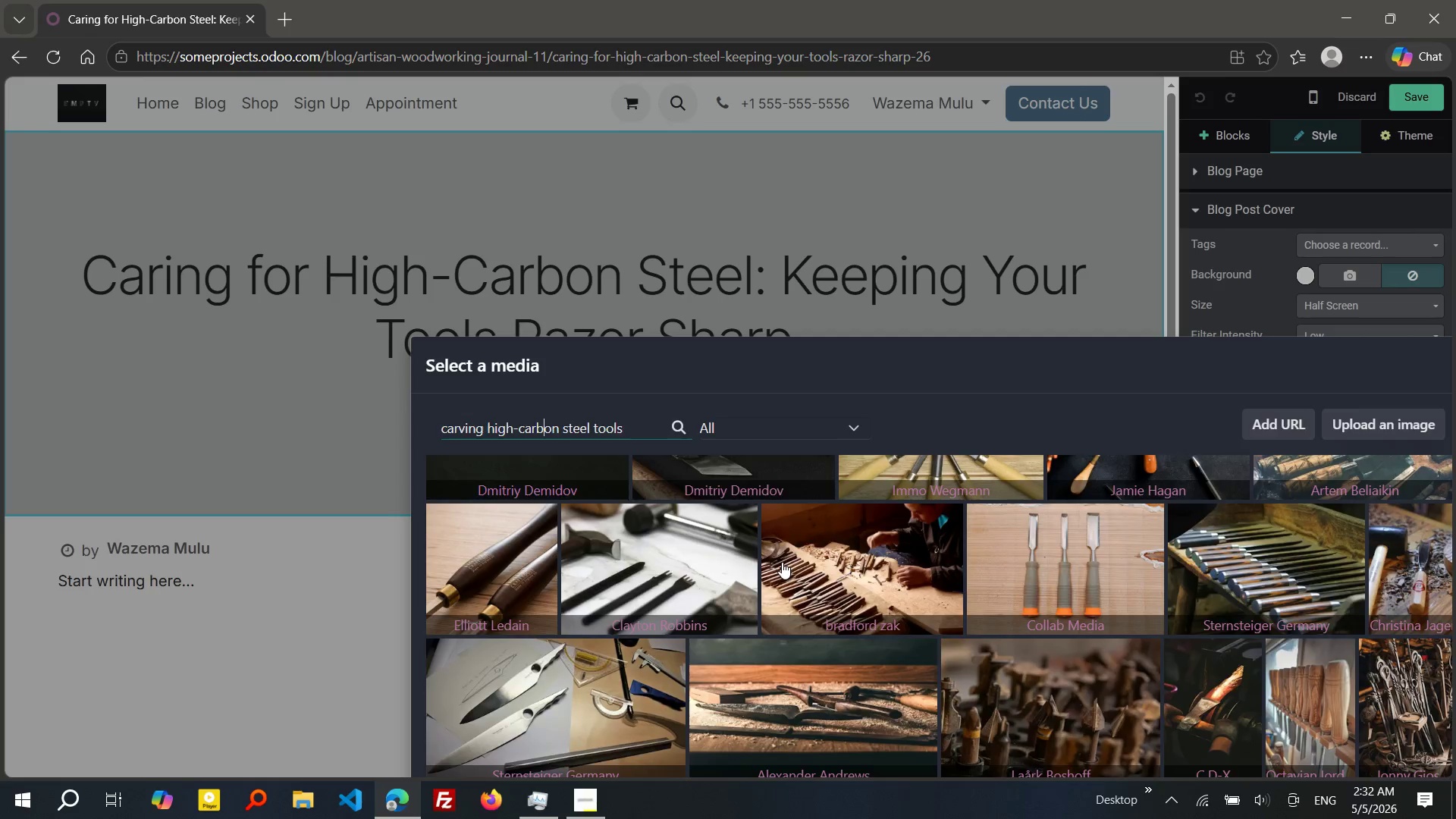 
wait(27.09)
 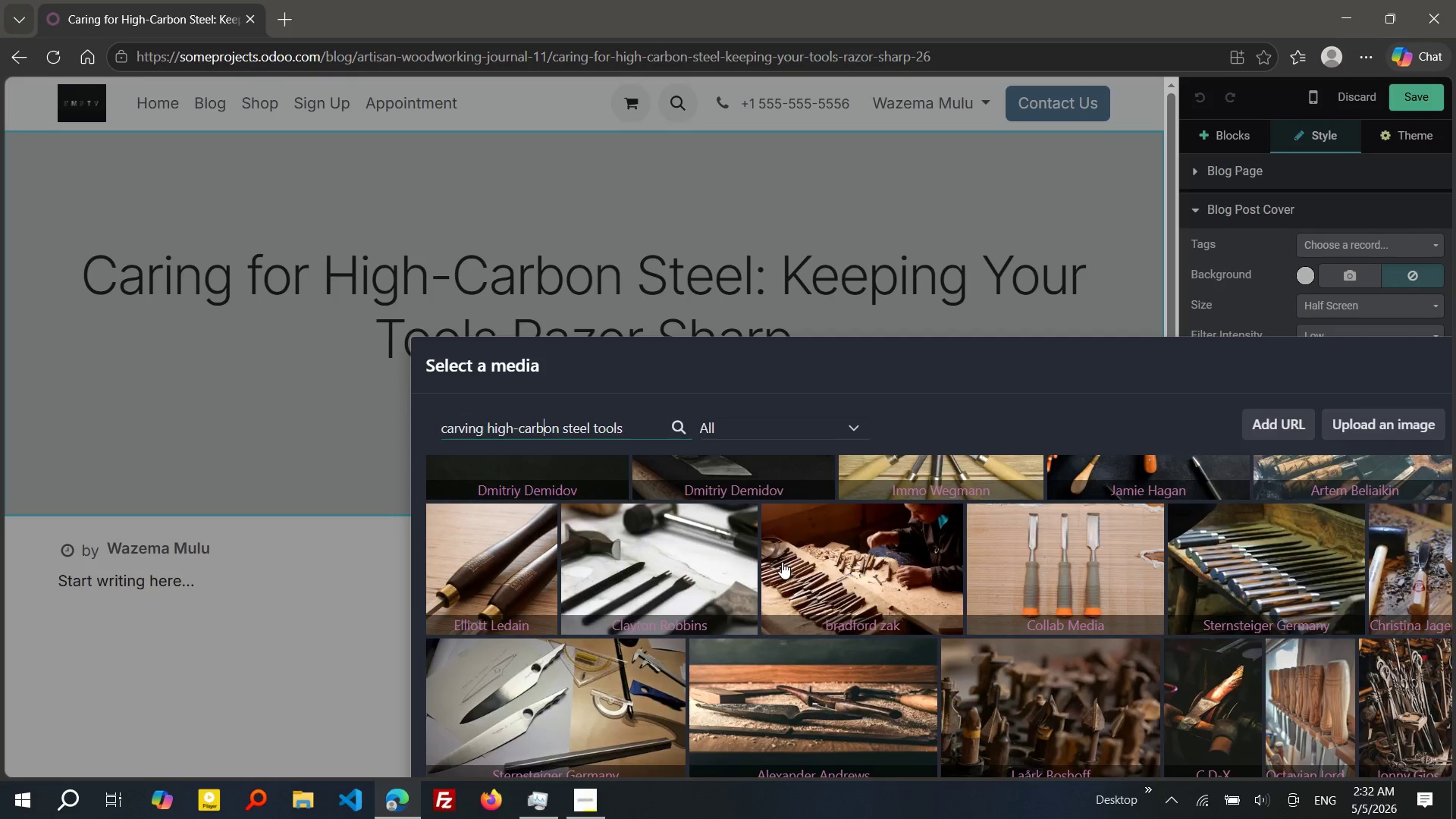 
left_click([507, 579])
 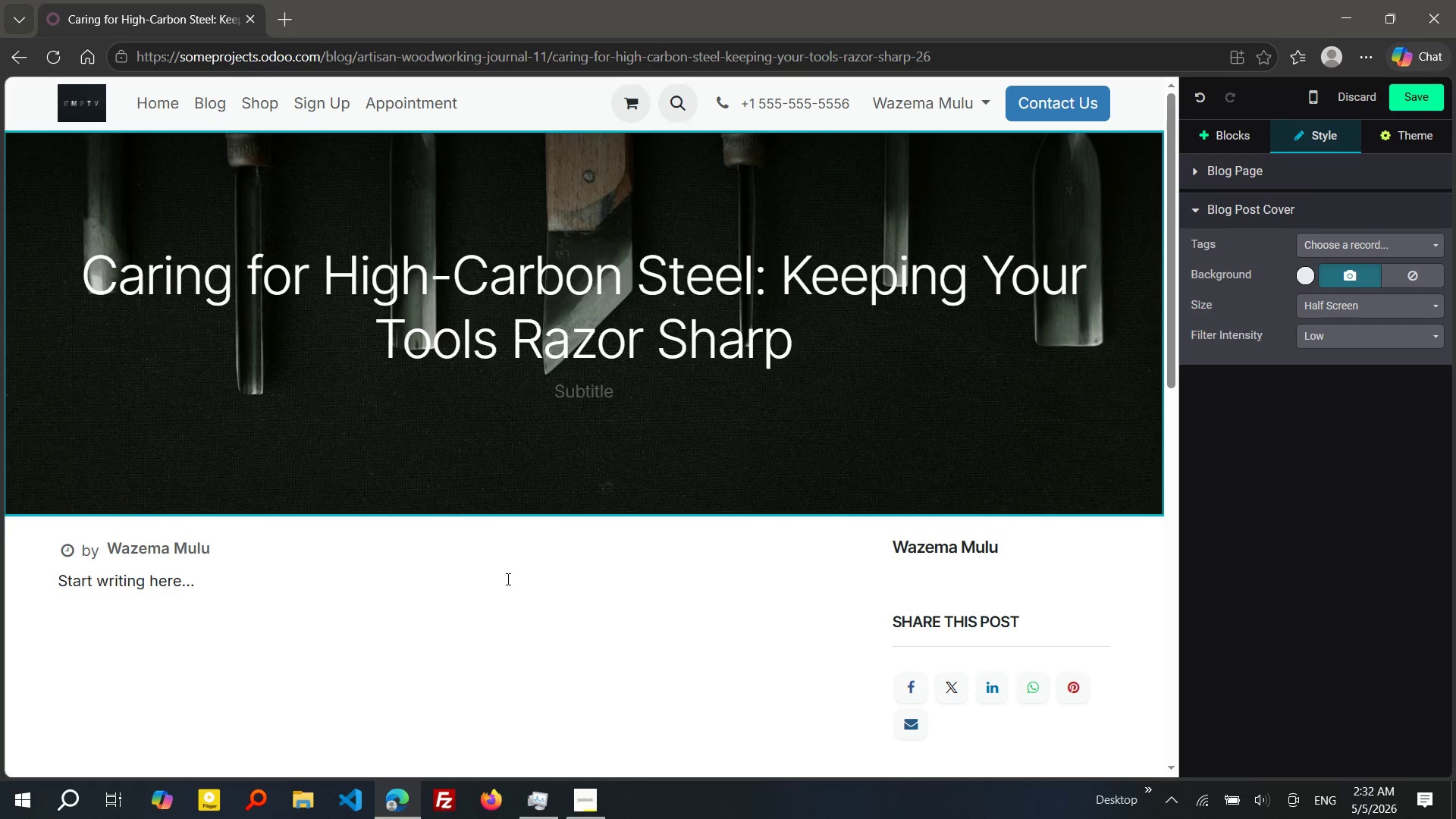 
wait(11.38)
 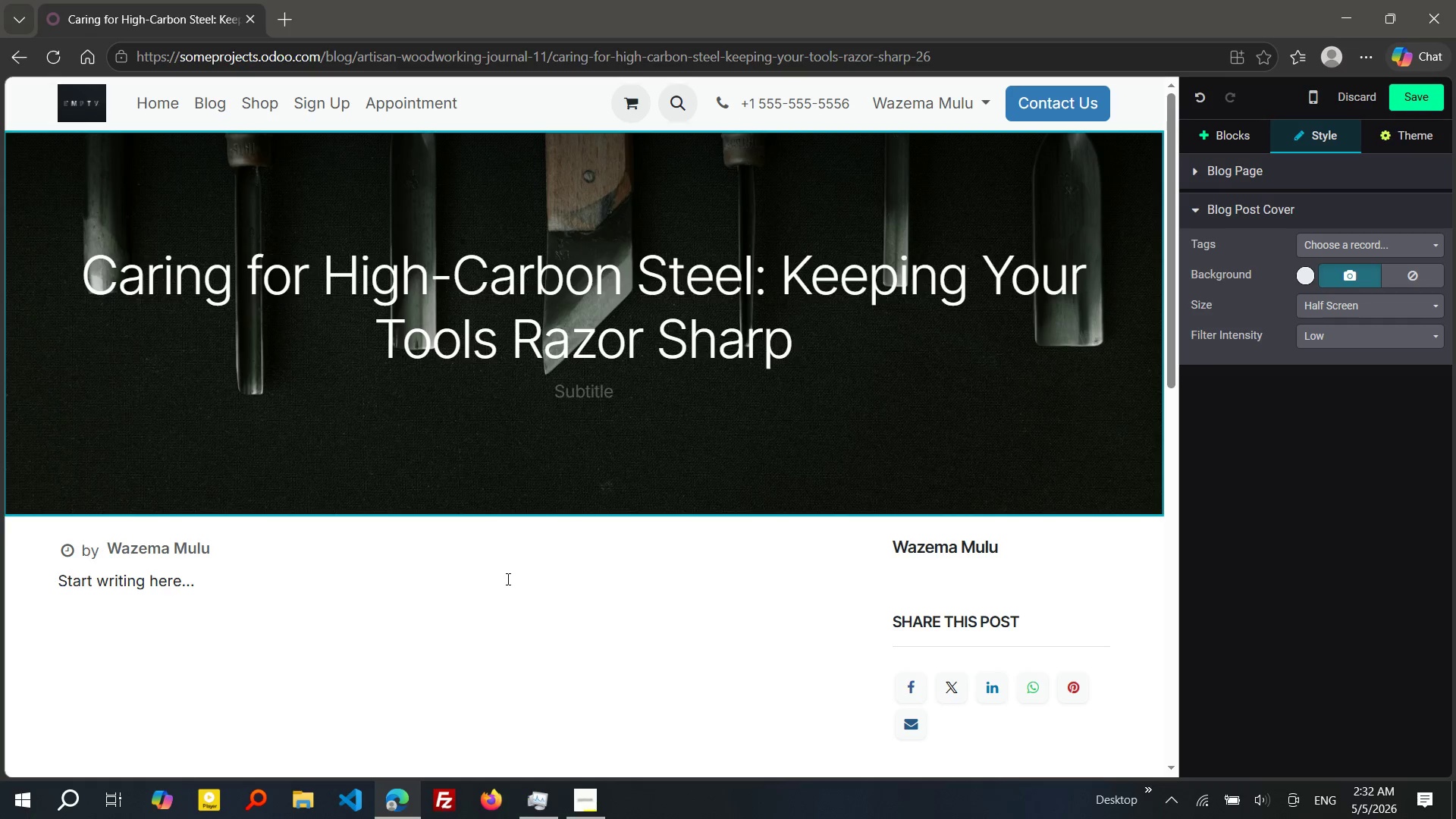 
left_click_drag(start_coordinate=[225, 581], to_coordinate=[49, 598])
 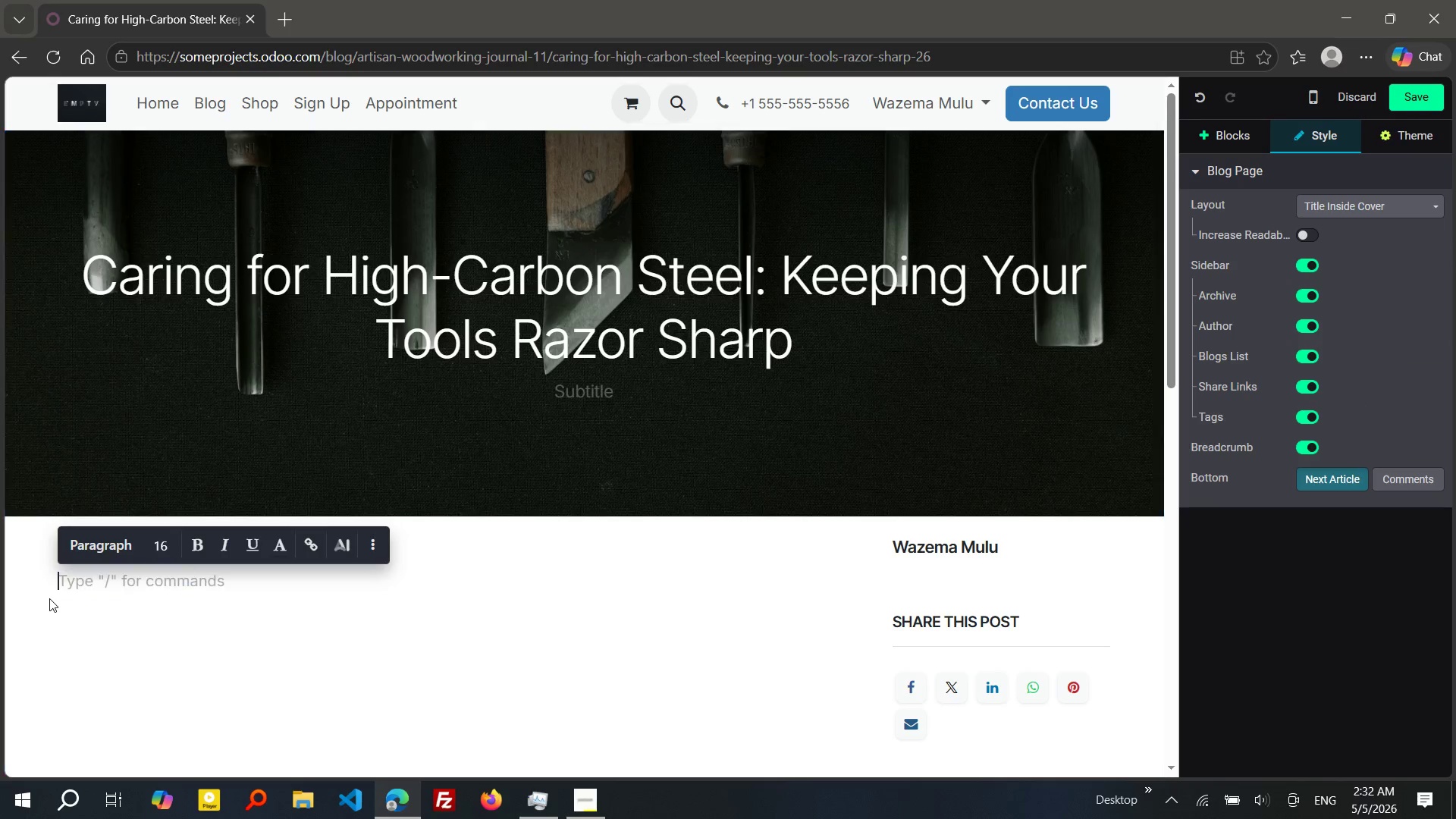 
key(Backspace)
 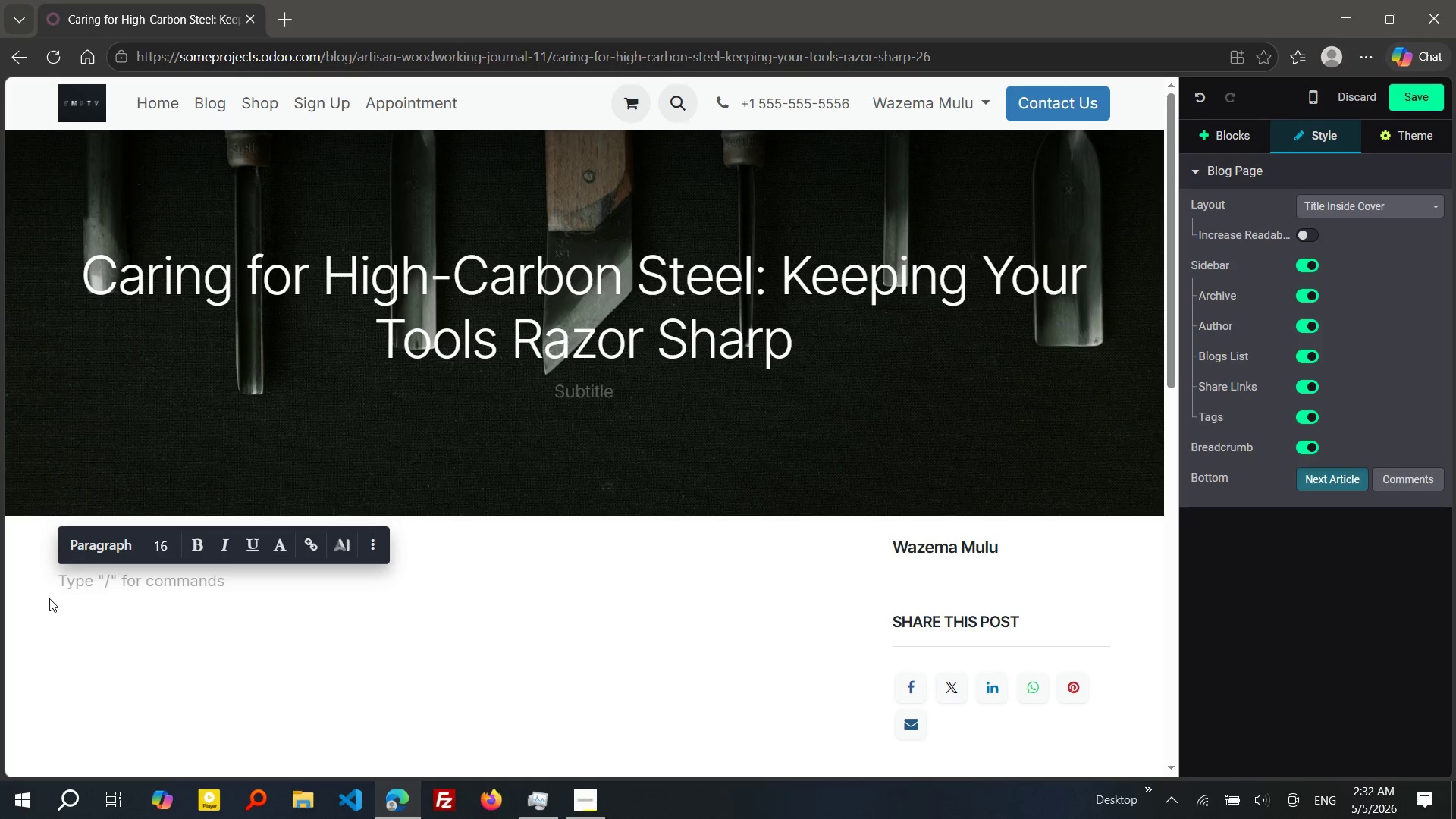 
type(/h2)
 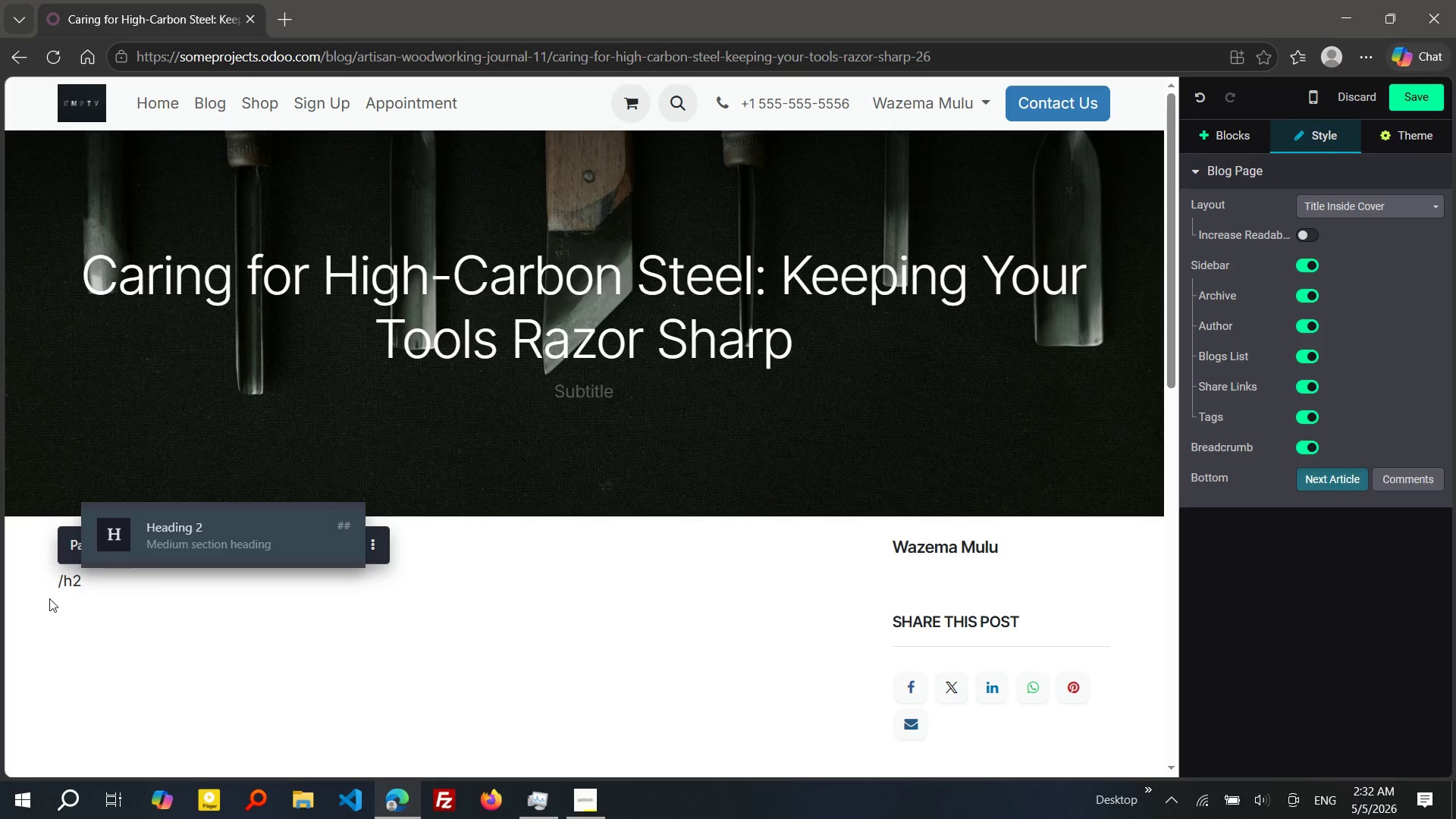 
key(Enter)
 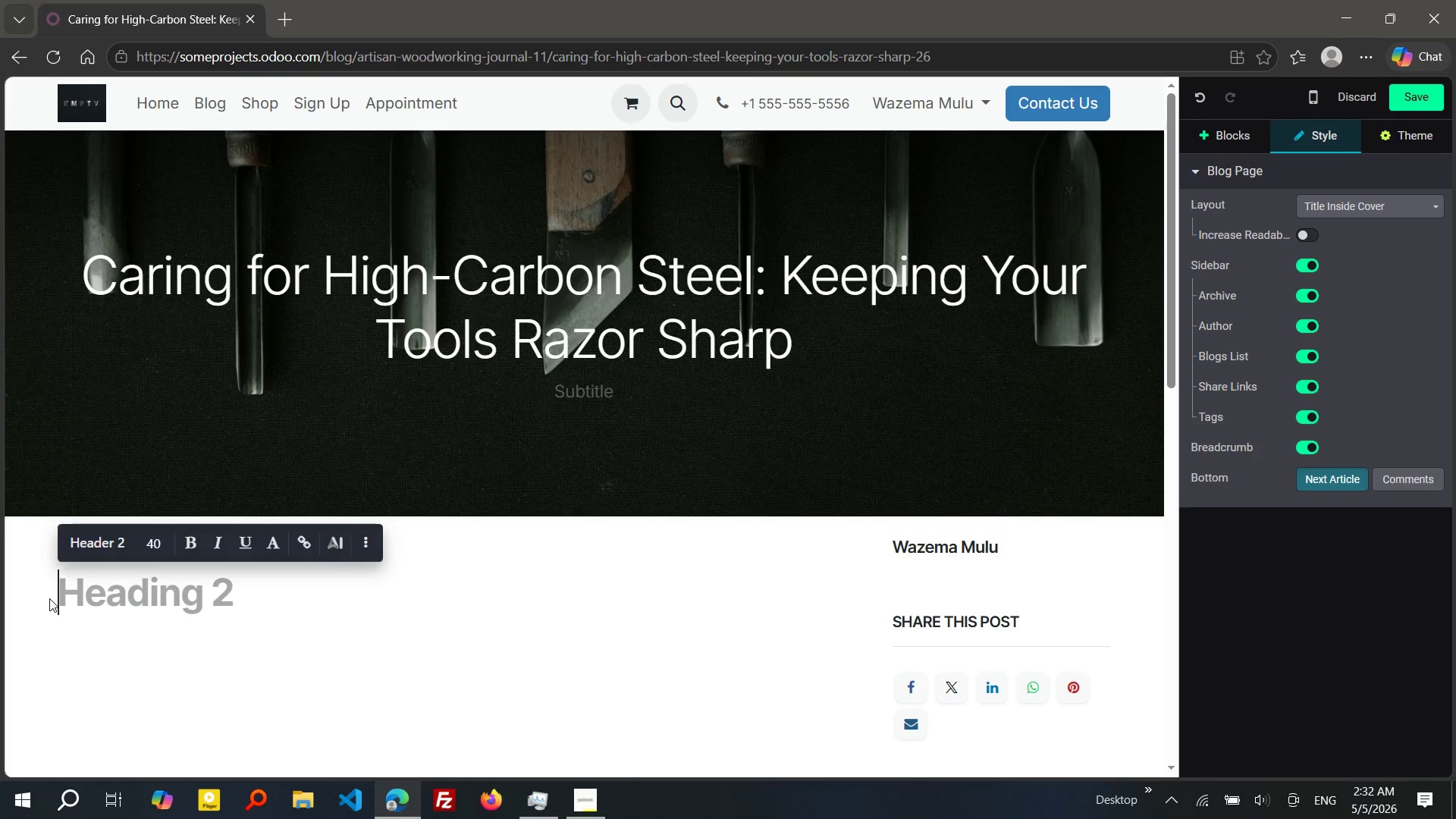 
type(WHY High-carbn STel Needs SPECial care)
 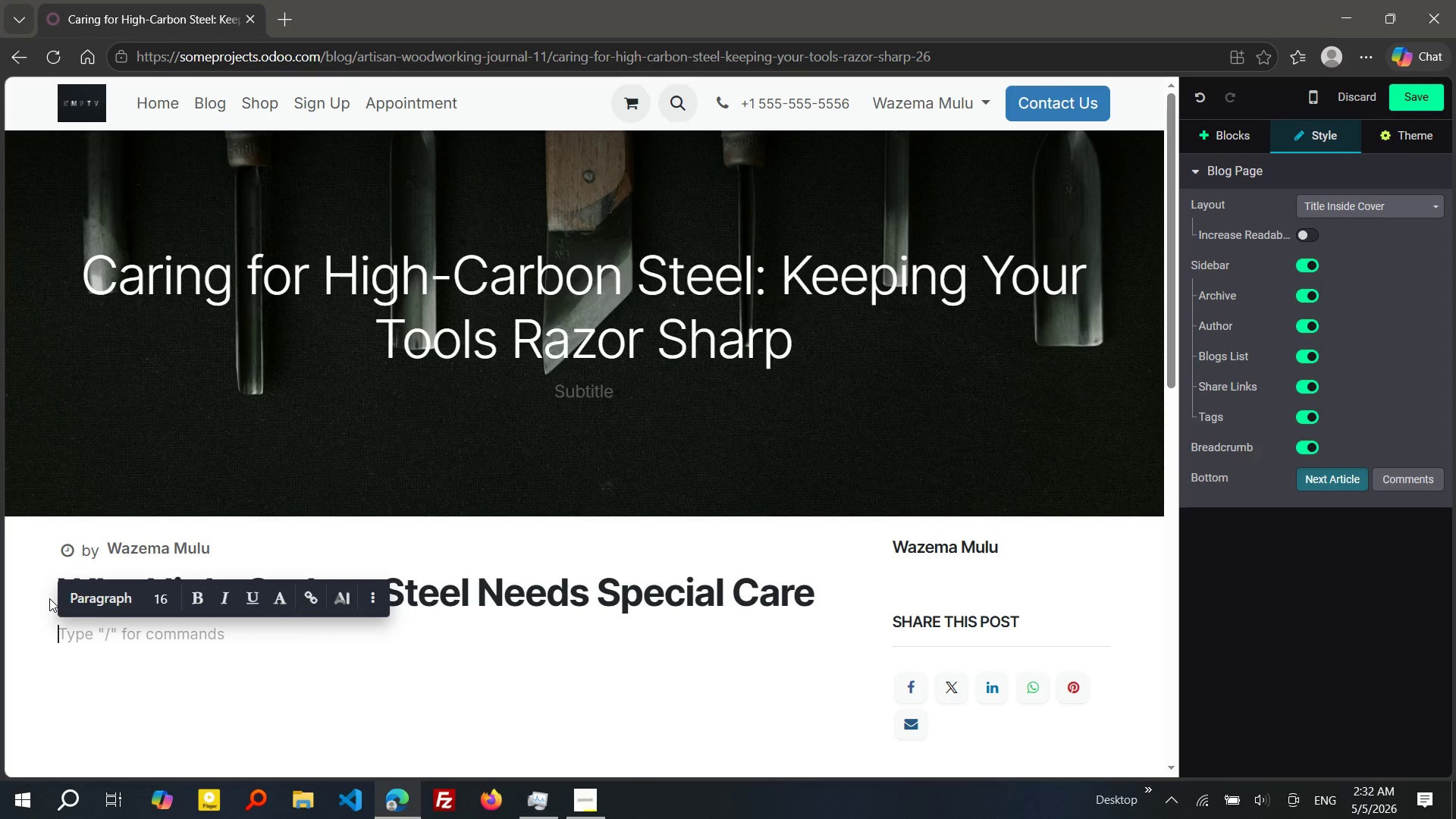 
hold_key(key=O, duration=0.41)
 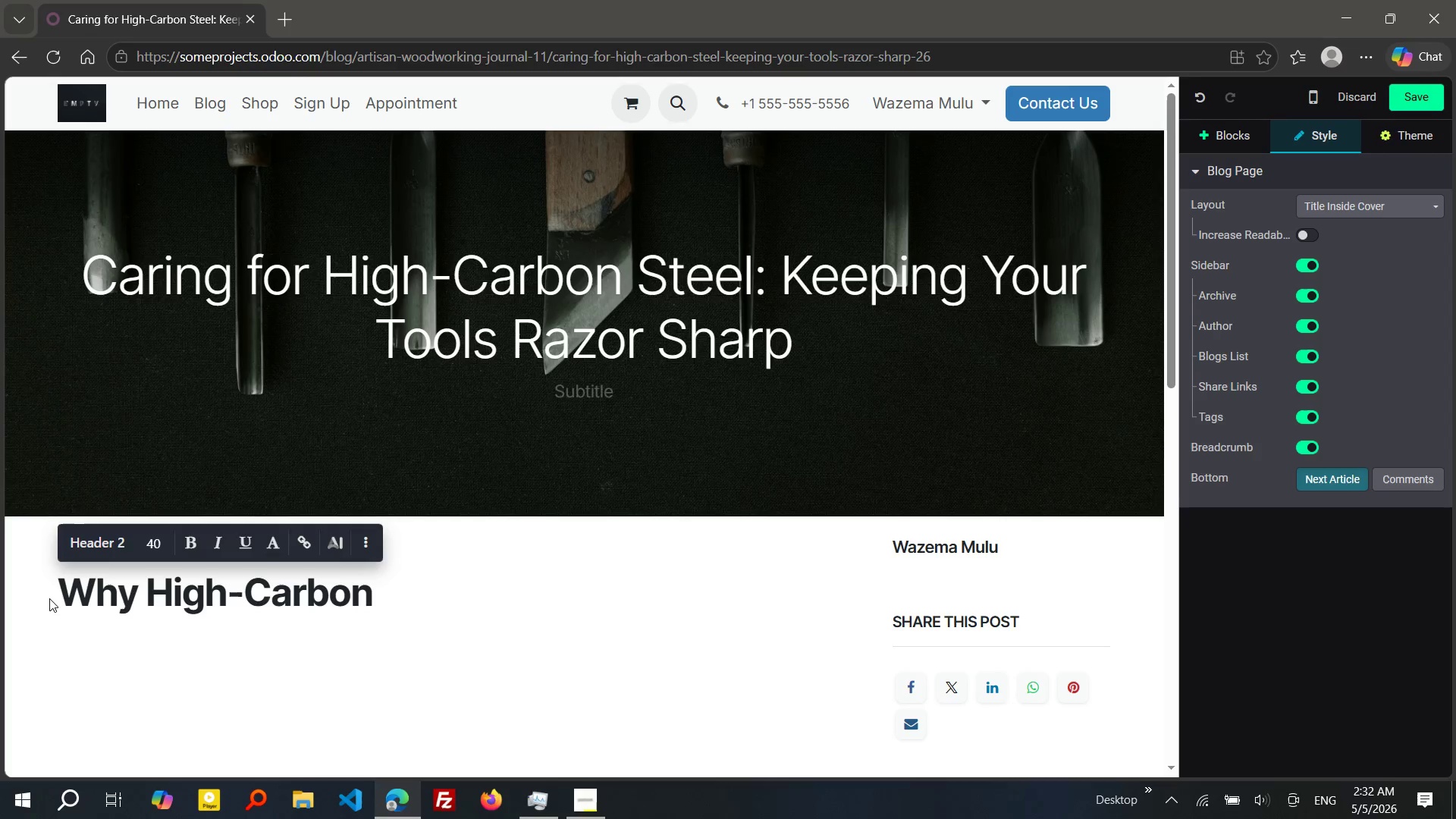 
key(Enter)
 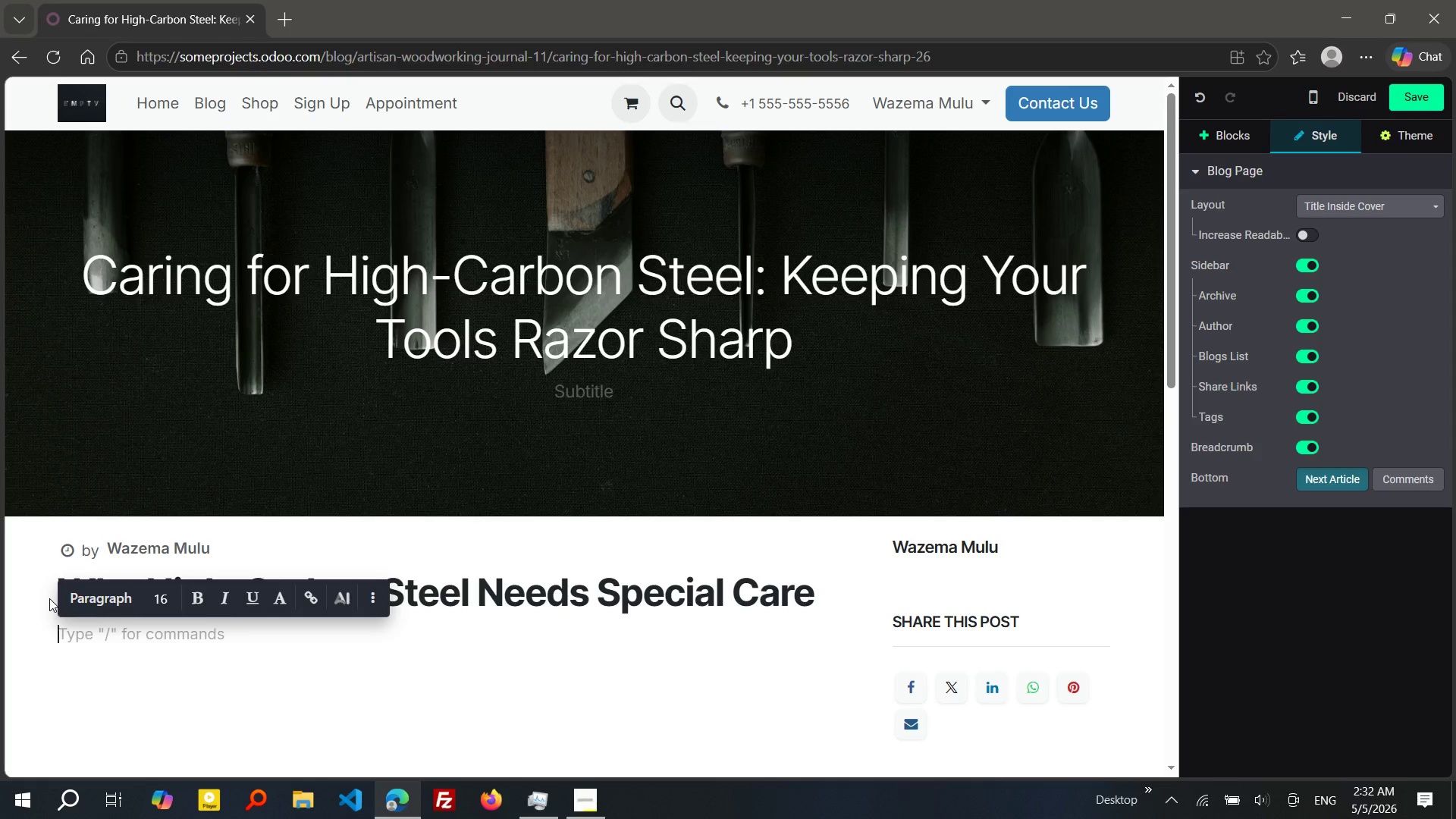 
hold_key(key=ShiftLeft, duration=0.5)
 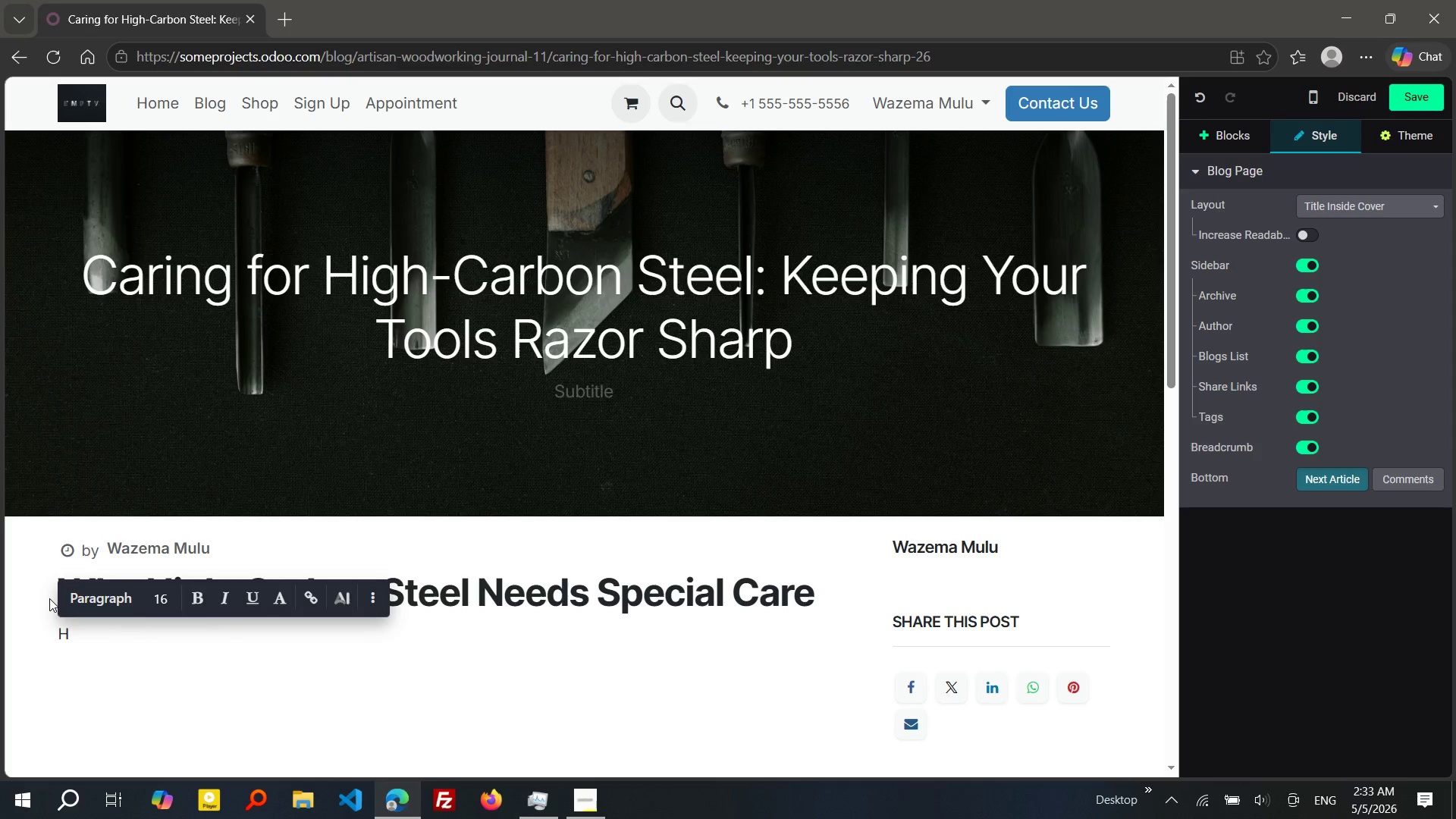 
key(H)
 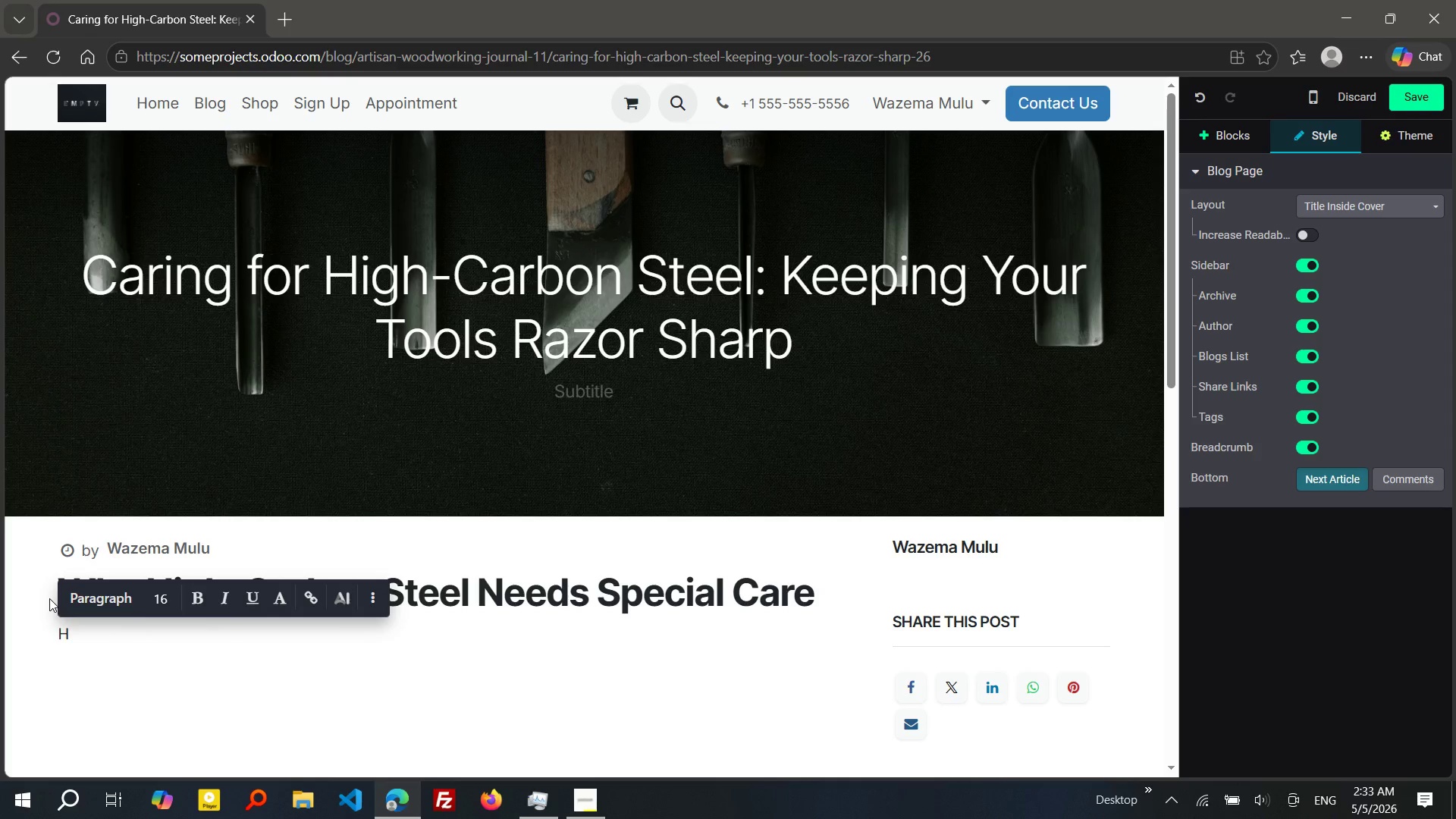 
key(Shift+ShiftRight)
 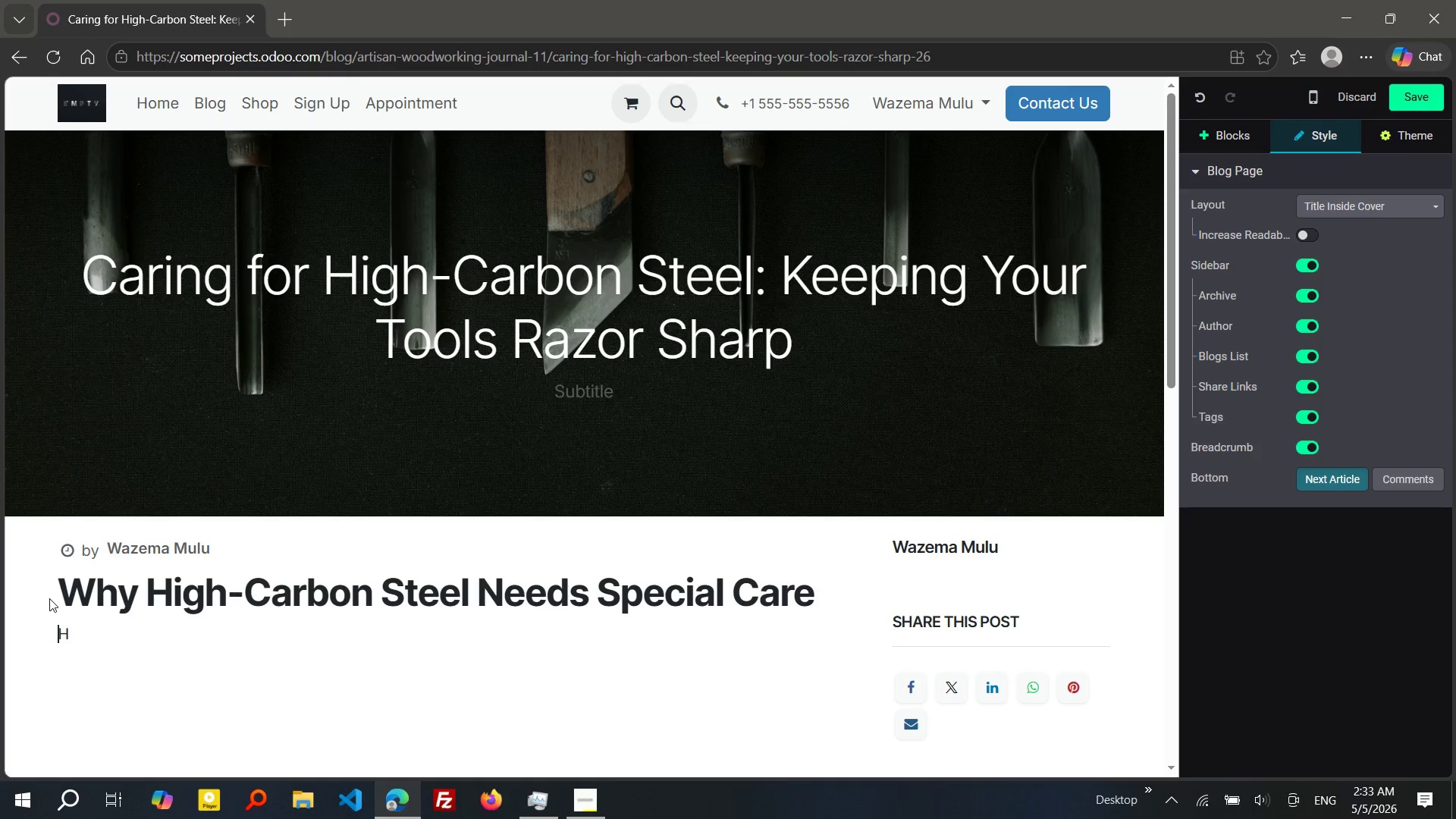 
key(ArrowLeft)
 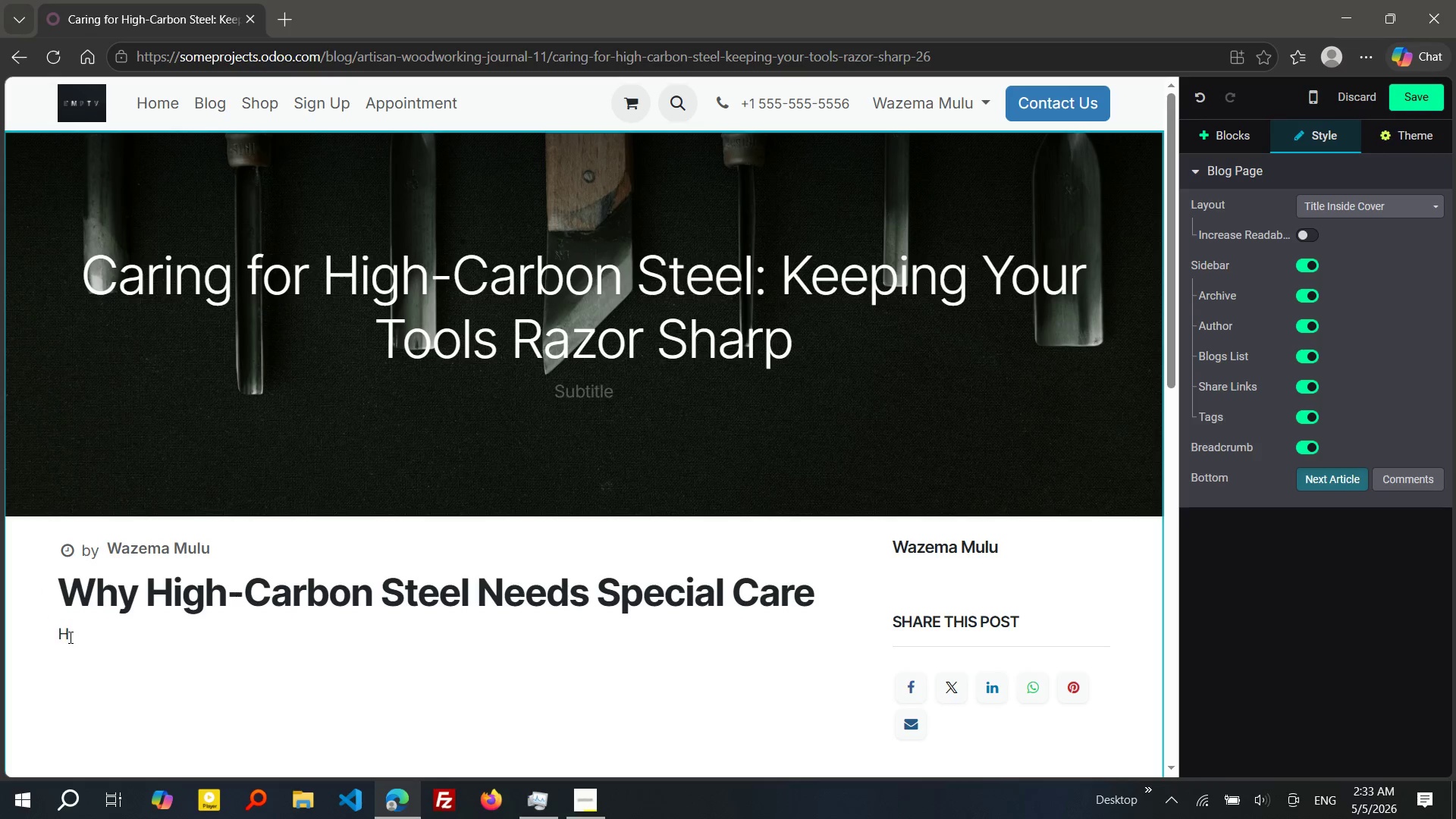 
key(Shift+ShiftRight)
 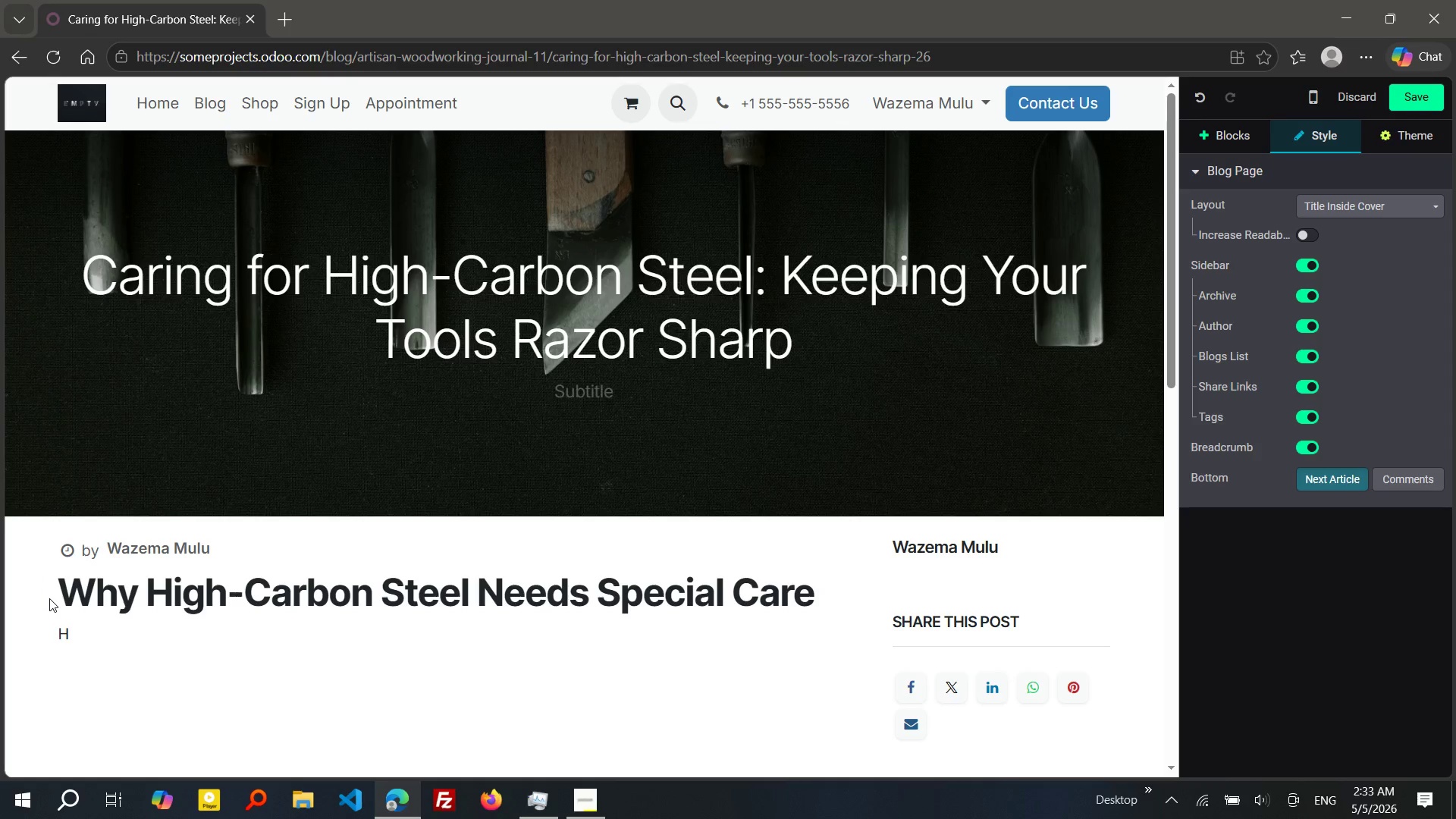 
left_click([69, 637])
 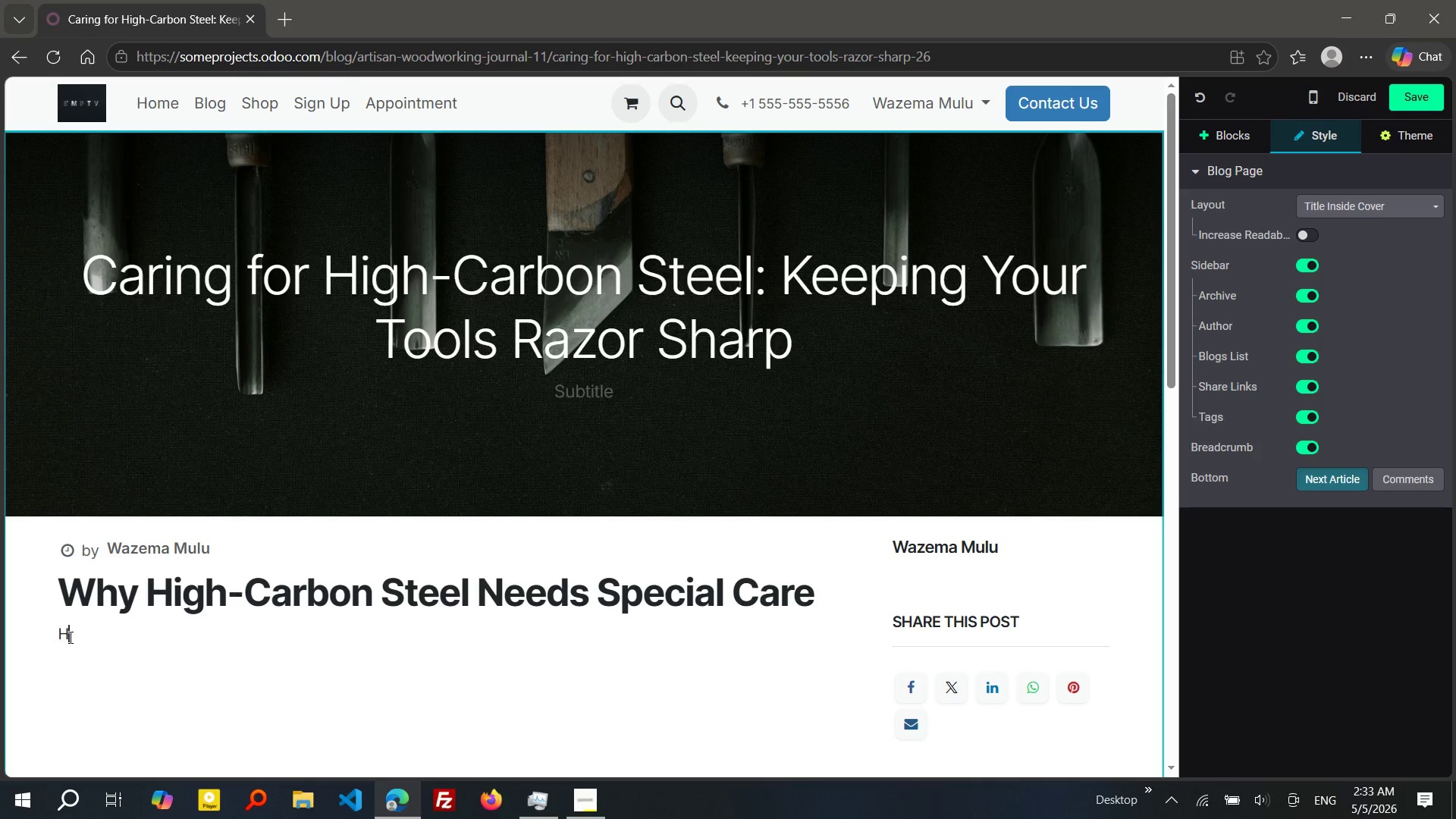 
type(igh-carbon)
 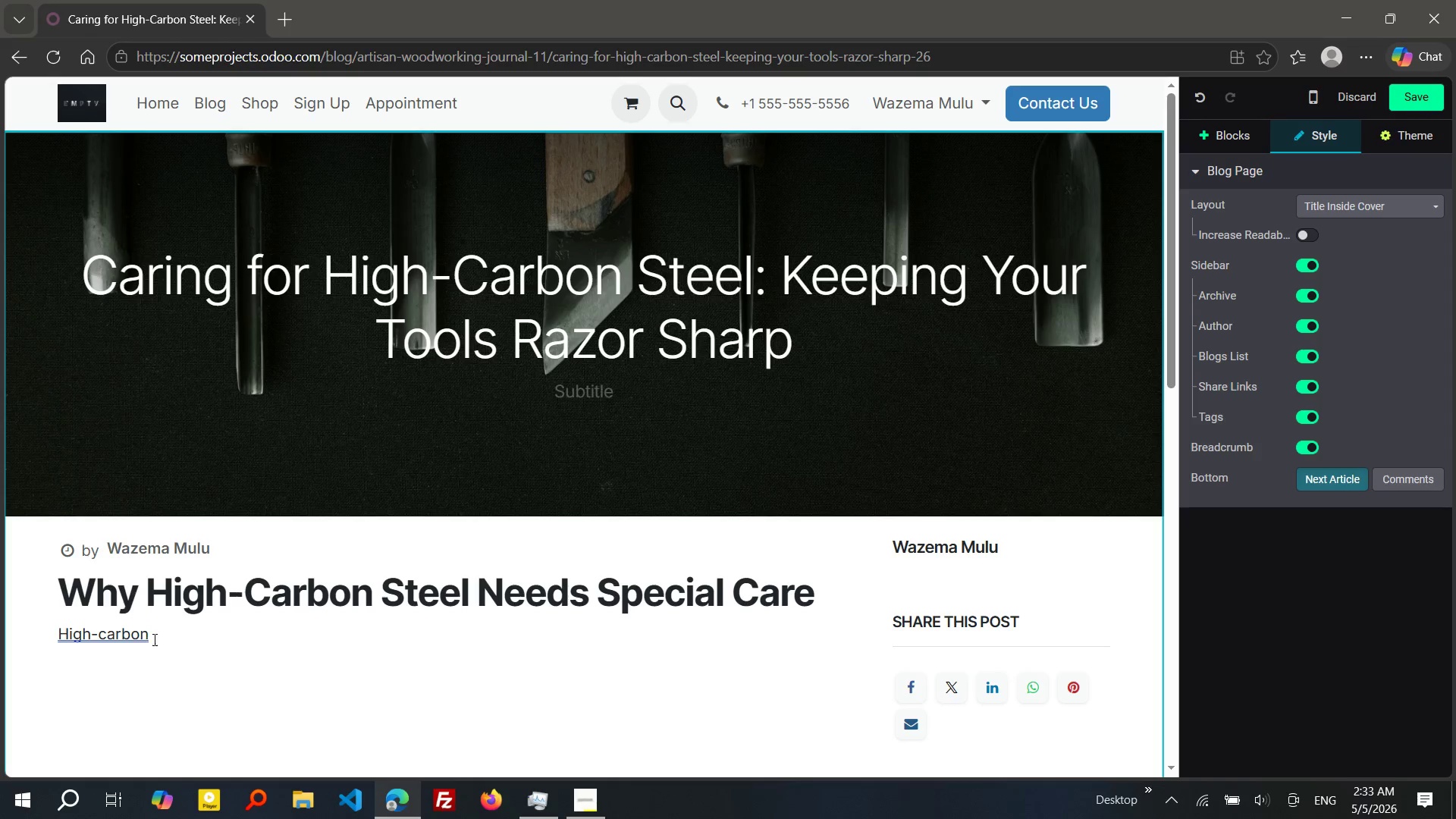 
left_click_drag(start_coordinate=[155, 639], to_coordinate=[55, 641])
 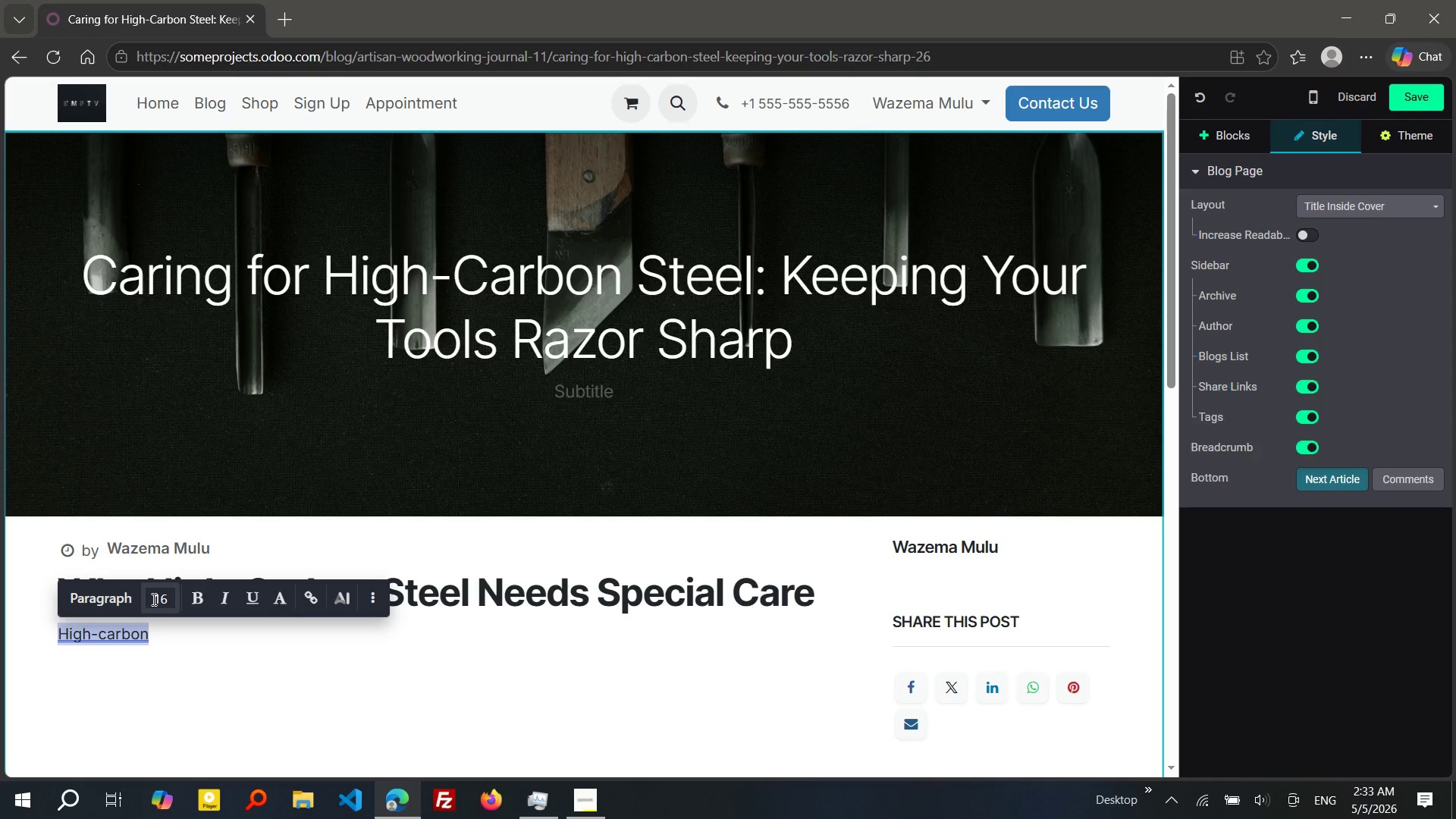 
left_click([152, 599])
 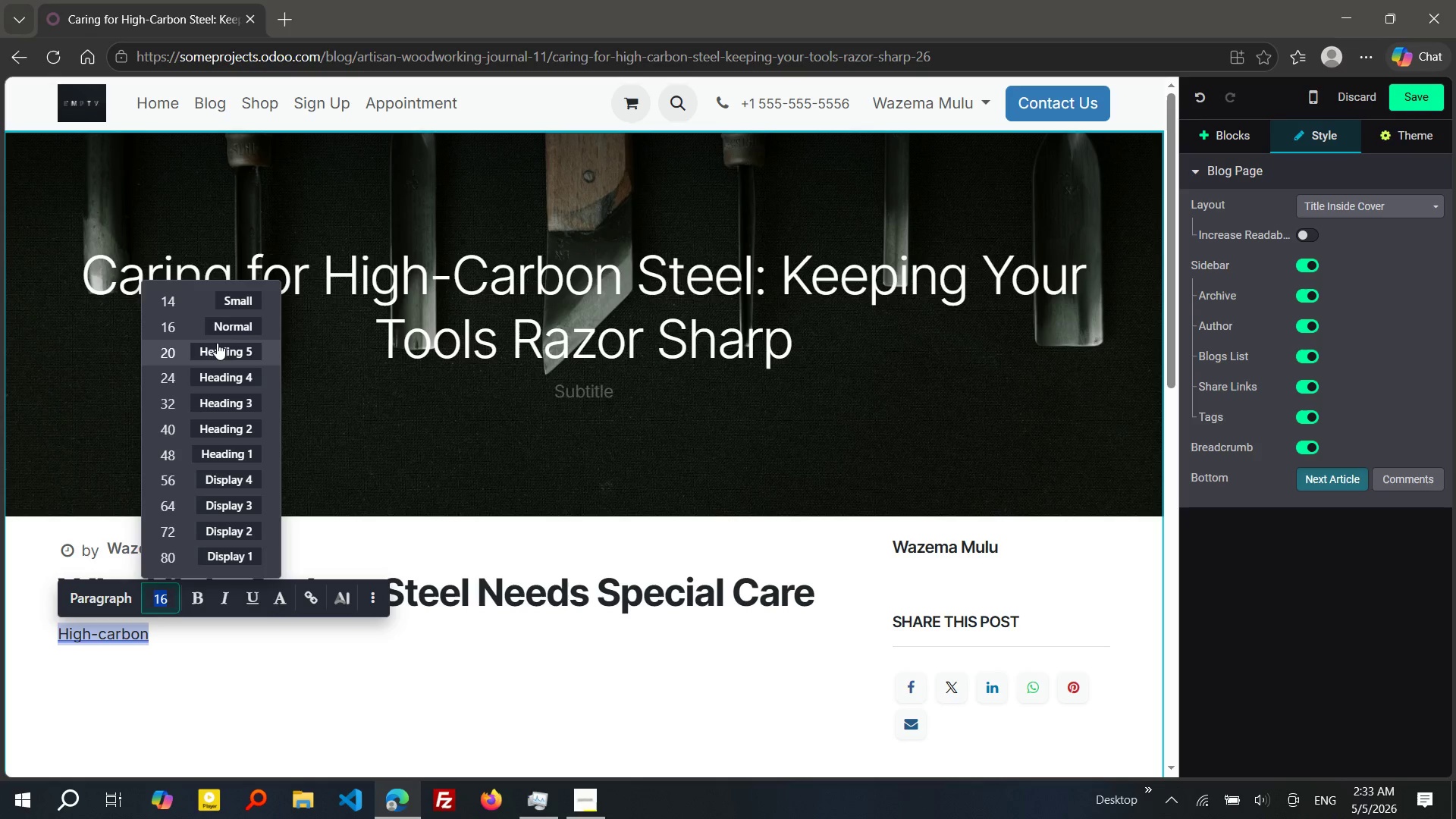 
left_click([215, 348])
 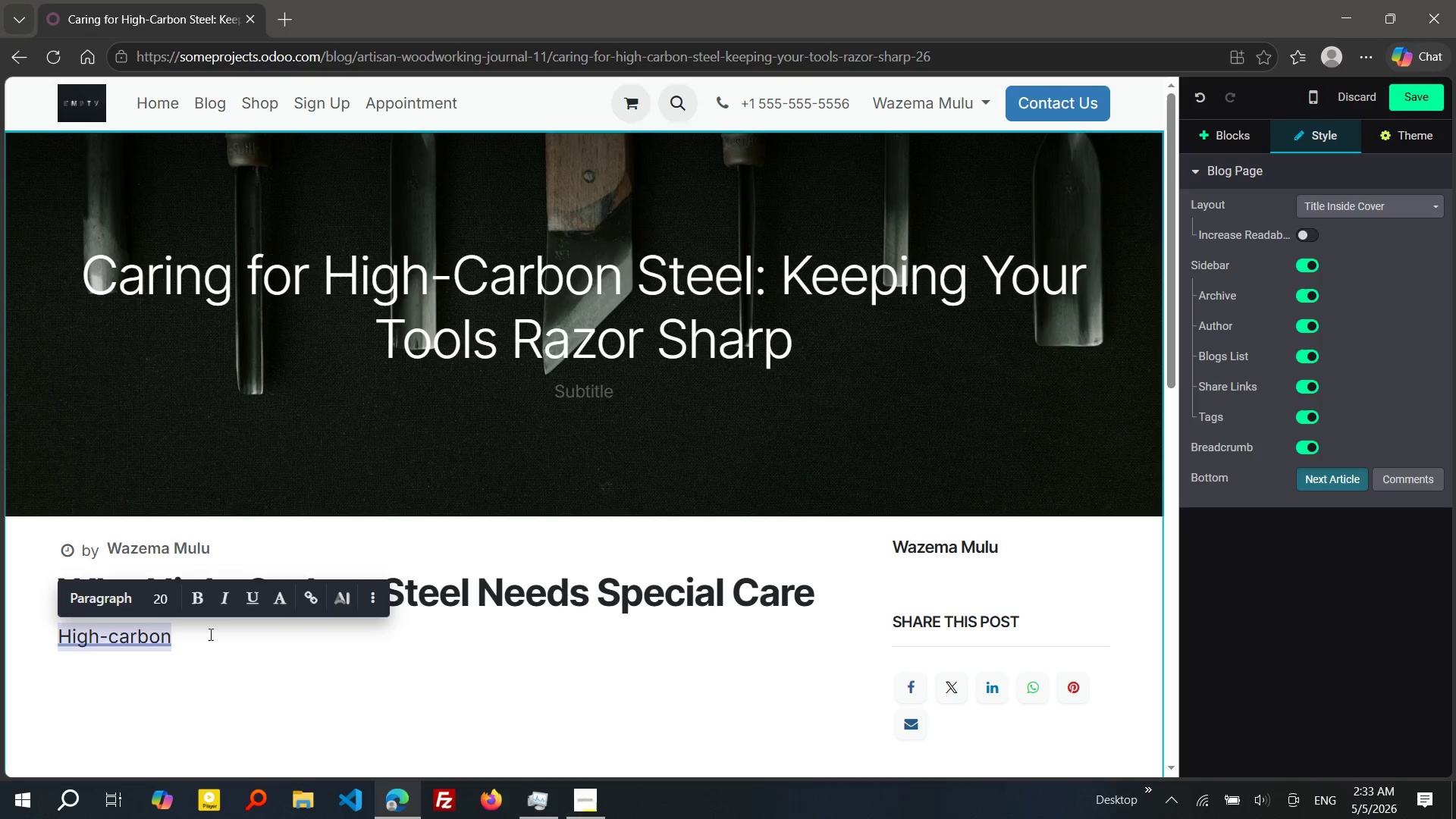 
left_click([209, 634])
 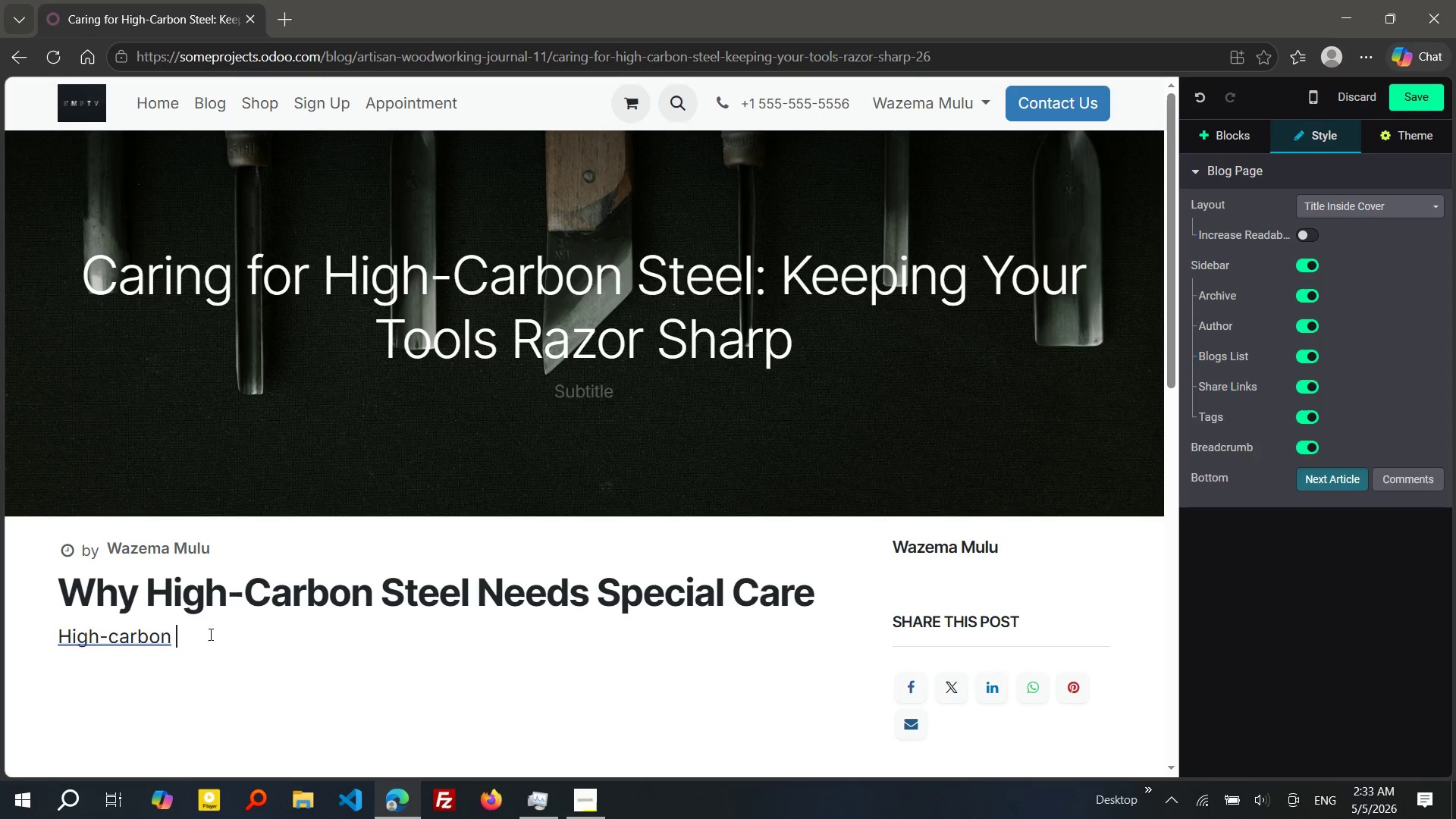 
type( steel tools are)
 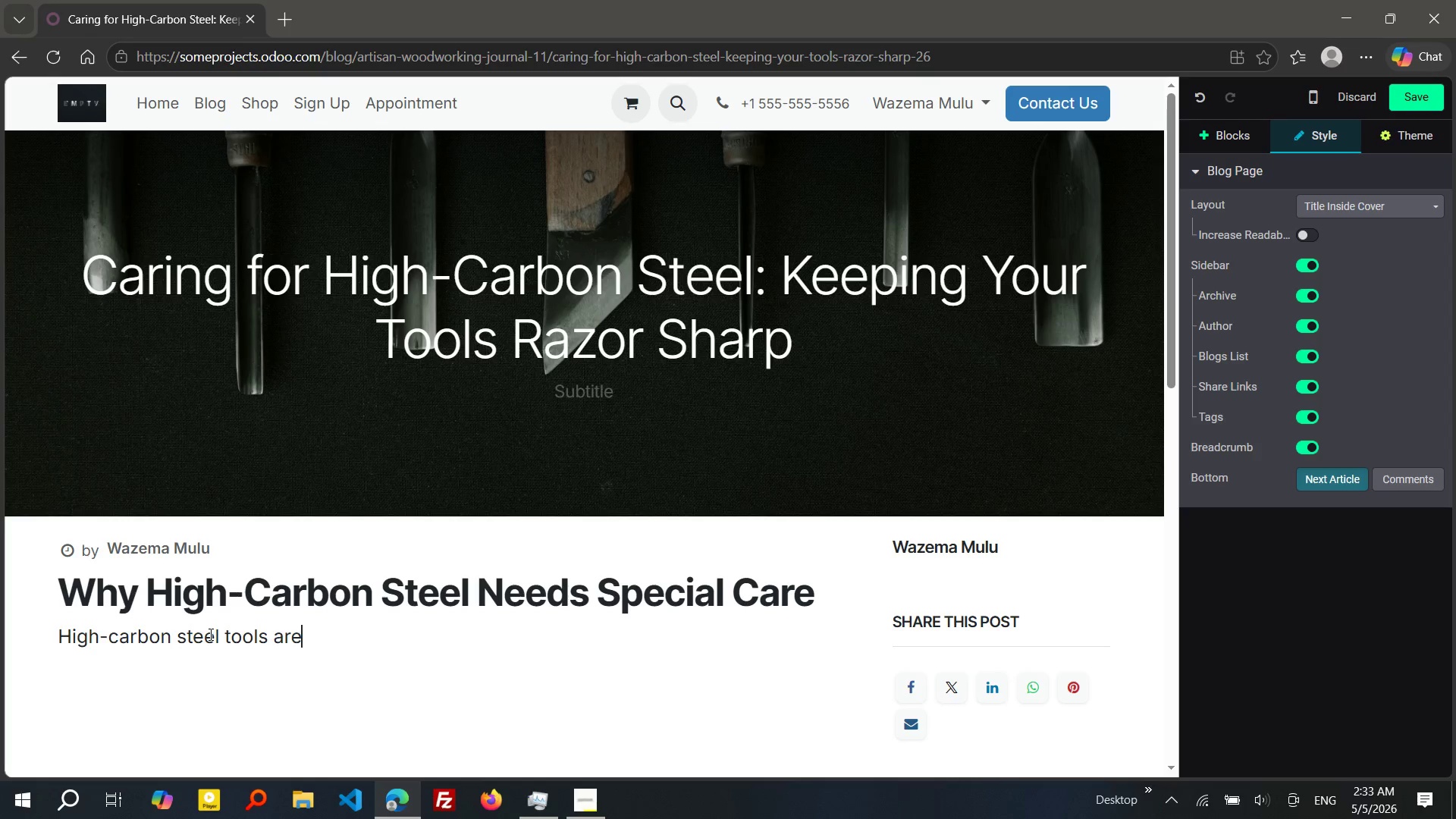 
type( loved in woodworking because they stay sharp longer and give incredibly precise cuts. However, thy)
key(Backspace)
type(ery)
key(Backspace)
key(Backspace)
type(y are also more reactive)
 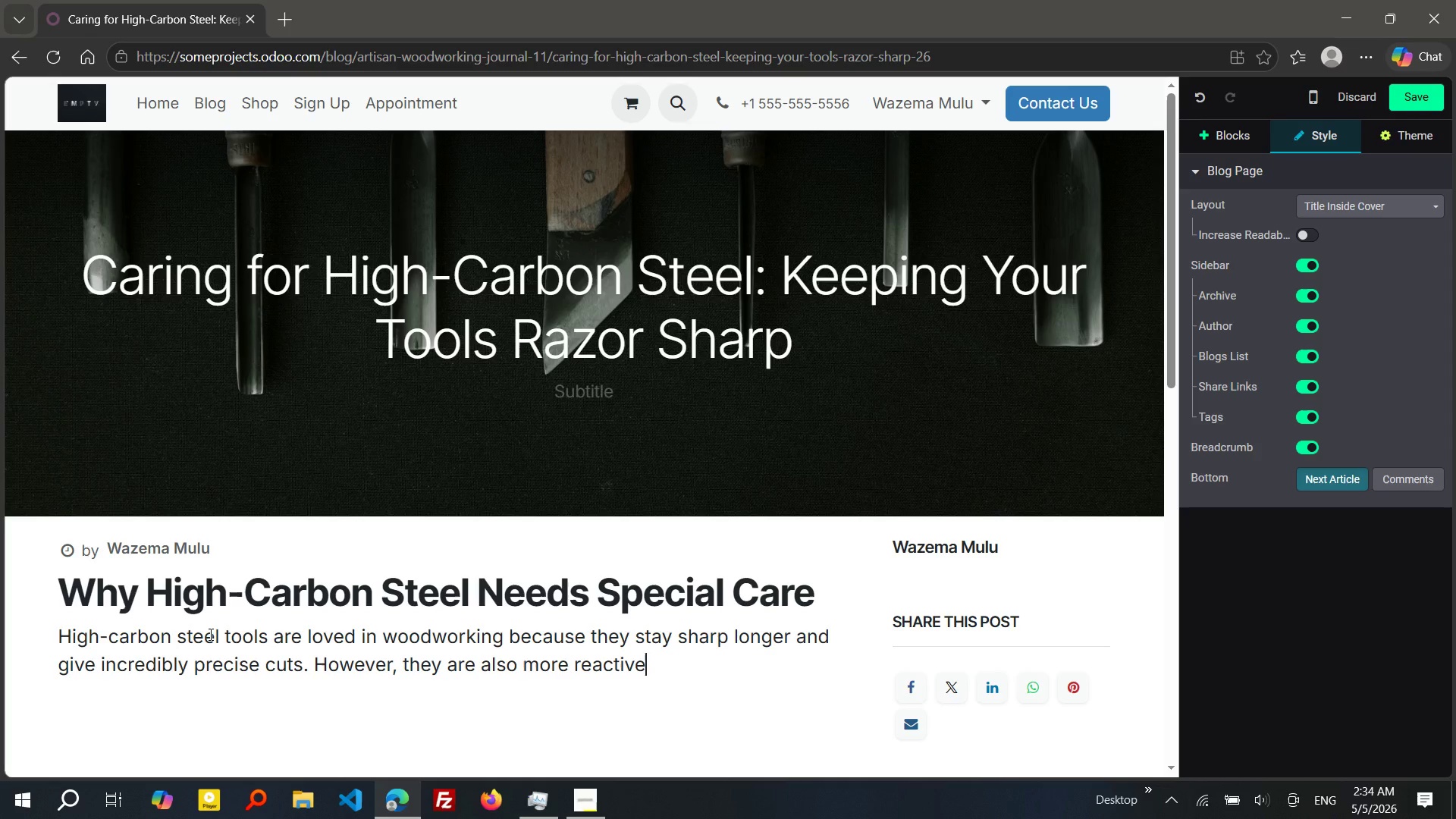 
wait(8.16)
 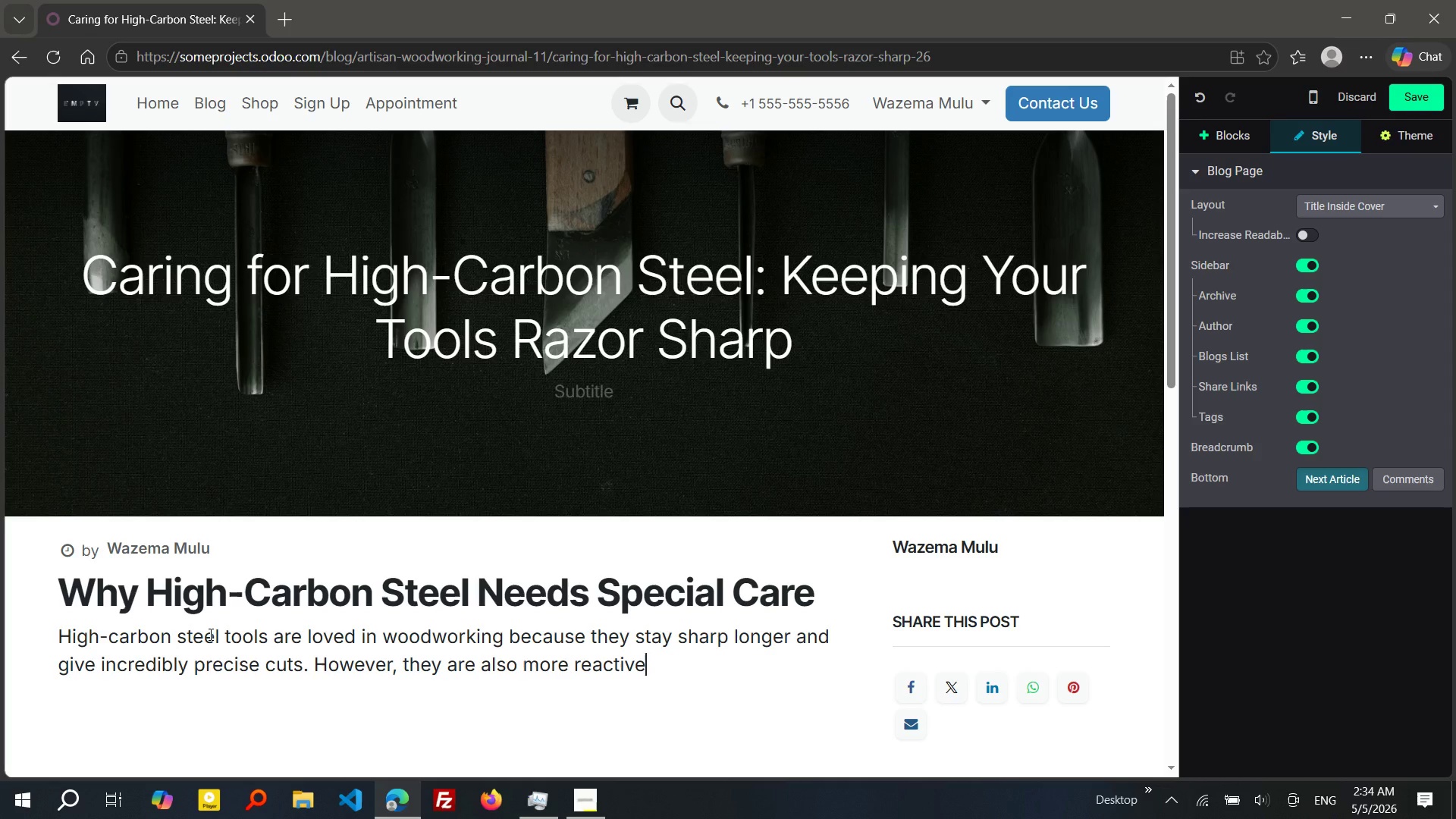 
type( to moisture)
 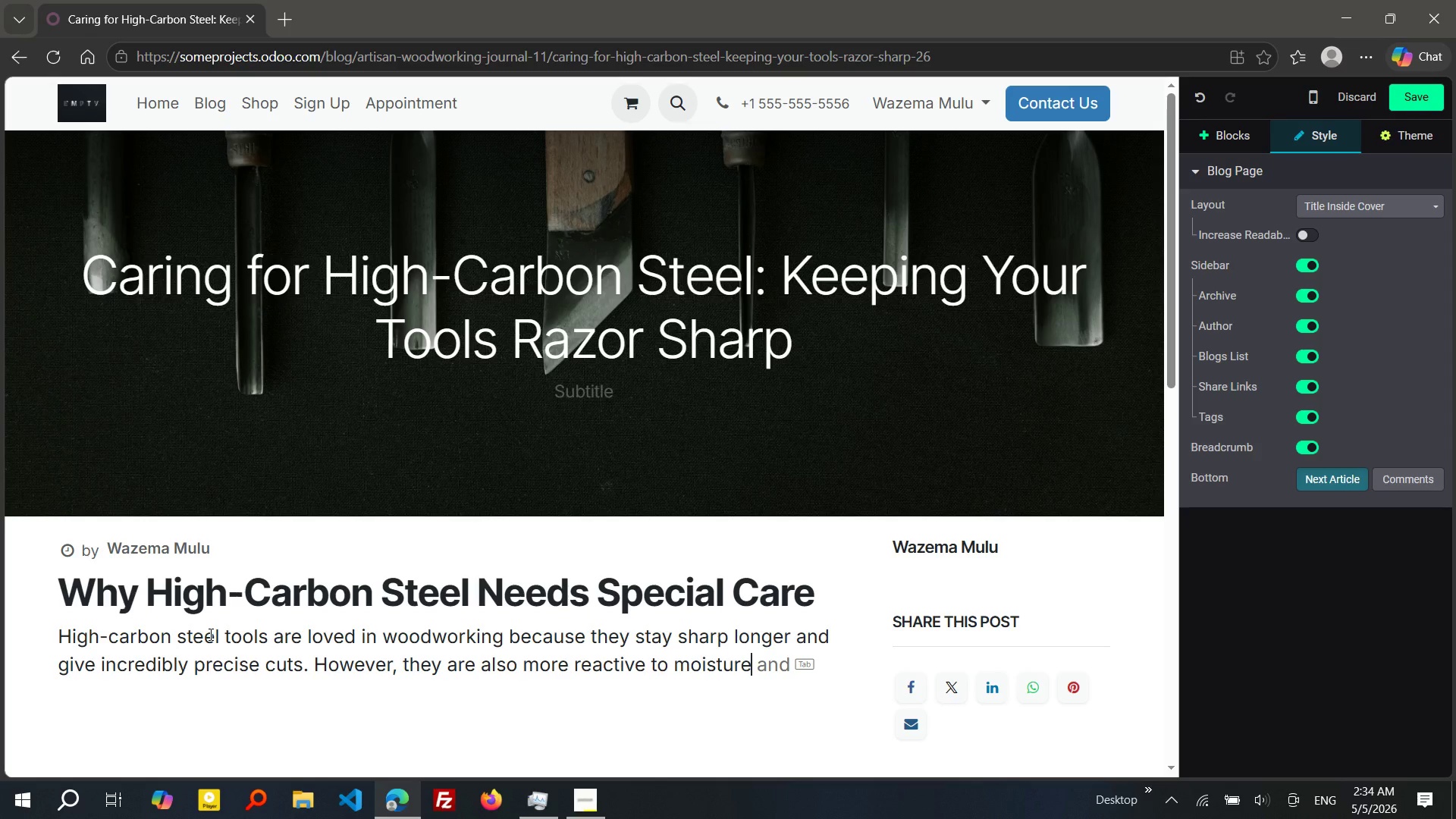 
wait(8.25)
 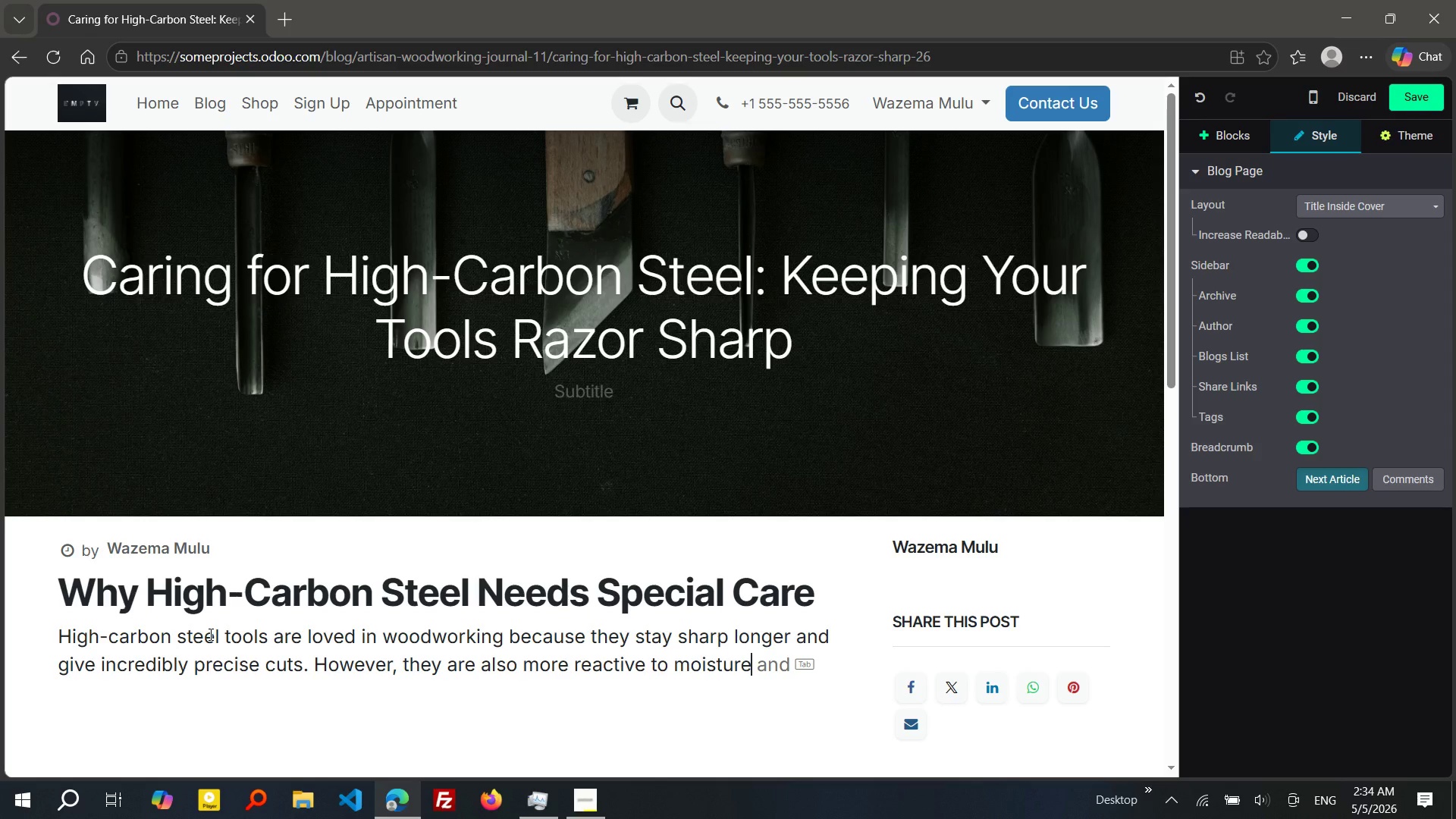 
type( and)
 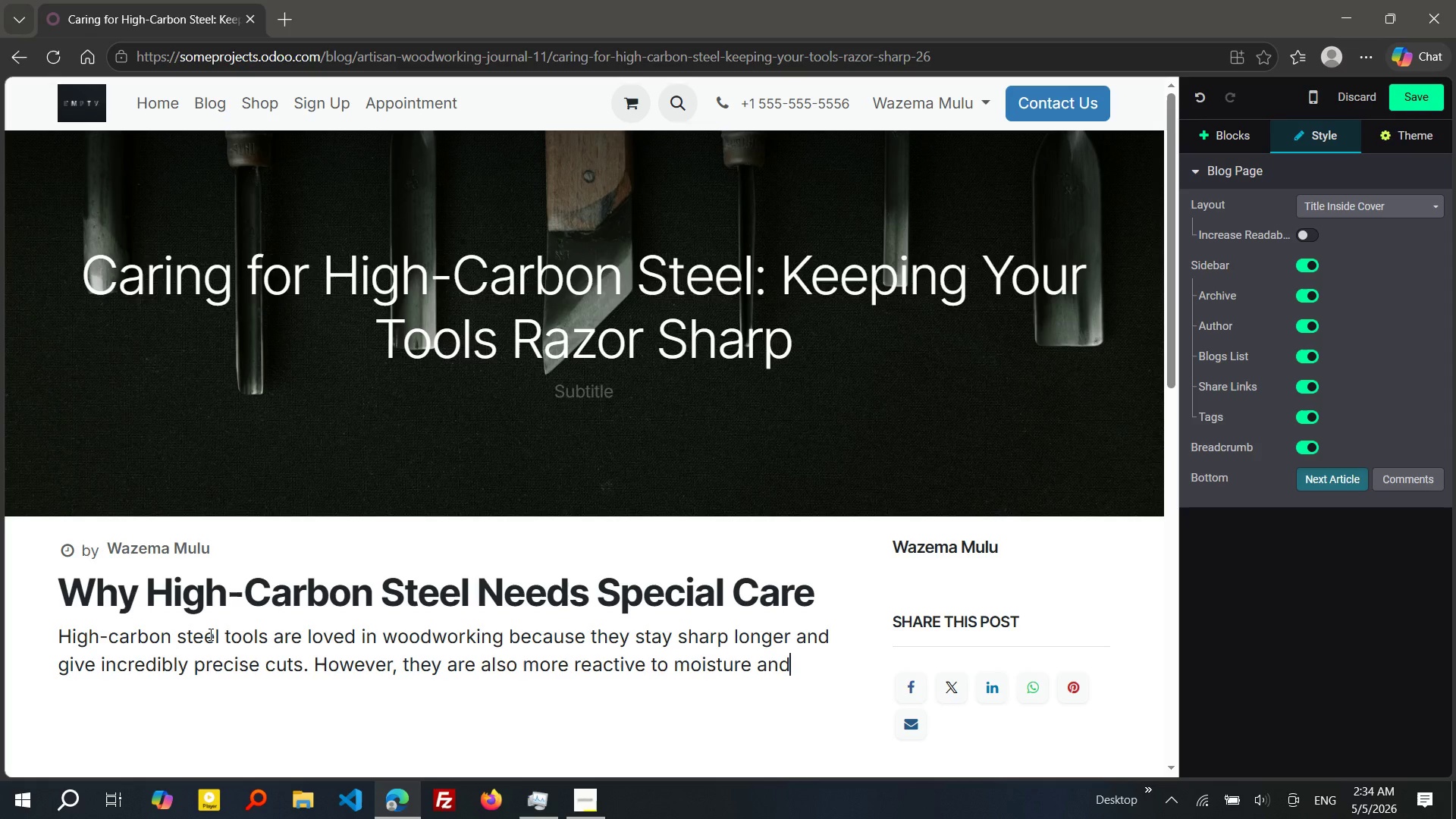 
wait(17.76)
 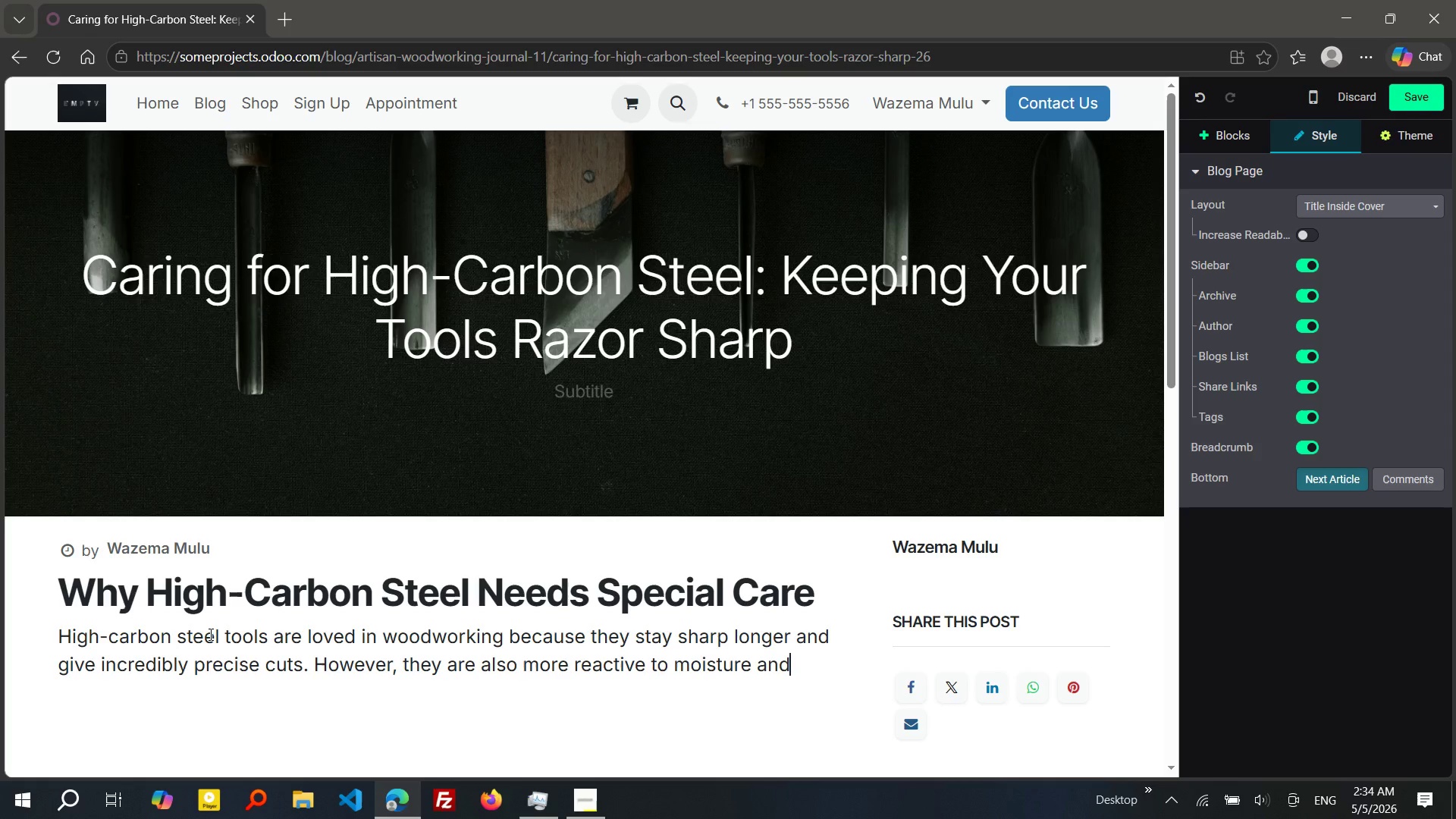 
type( can rust if not maintained properly.)
 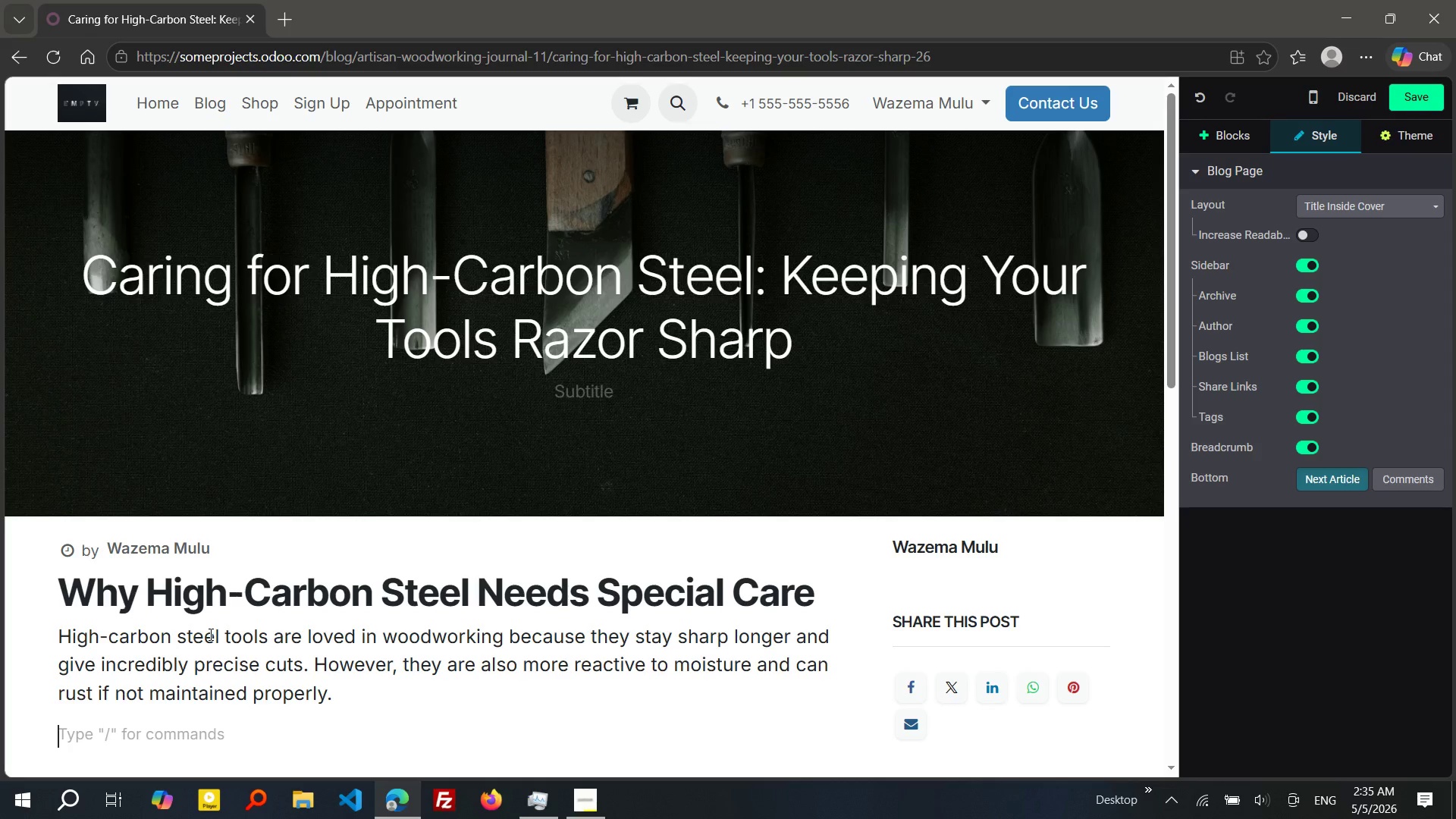 
key(Enter)
 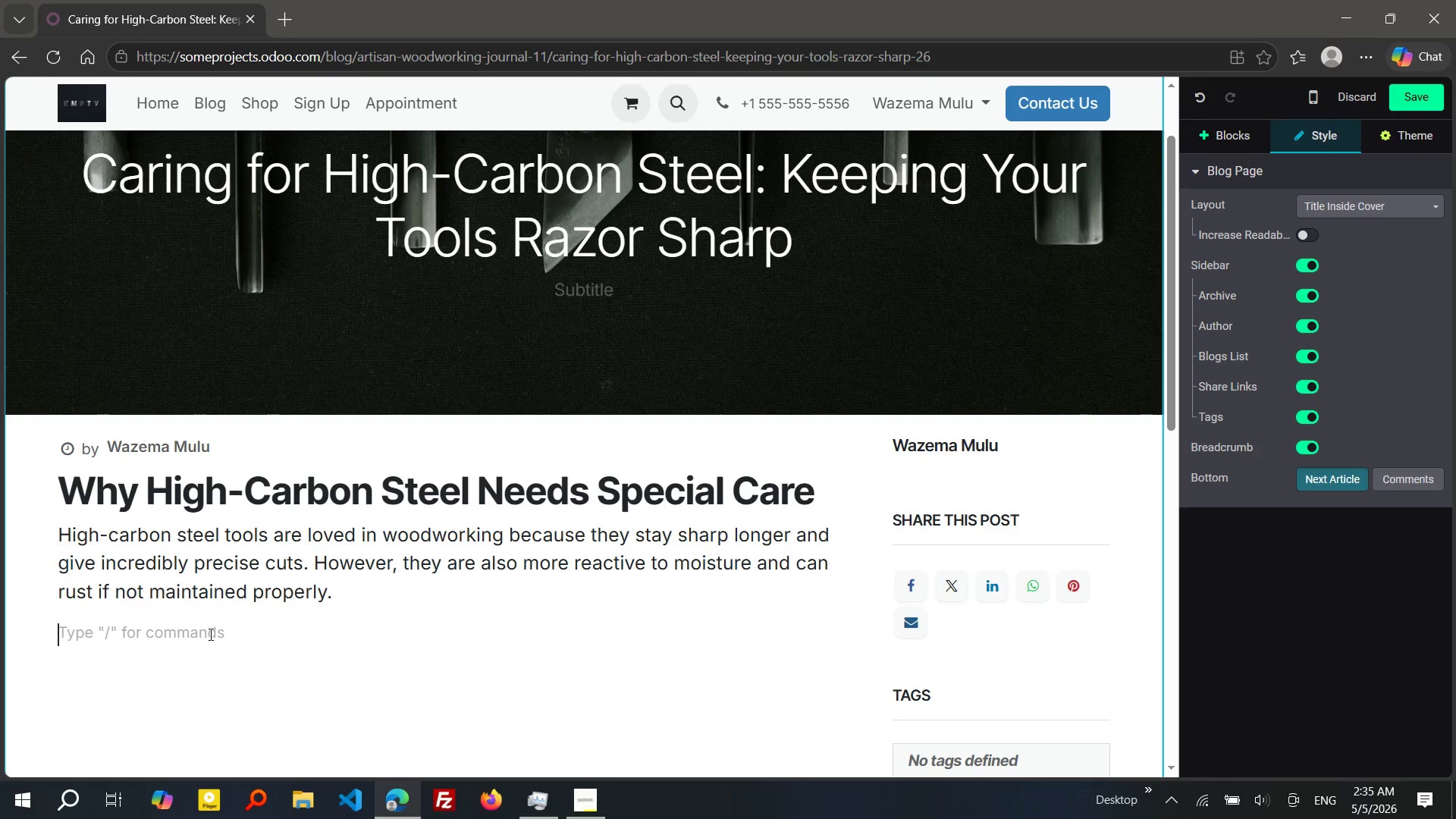 
type(IF You)
 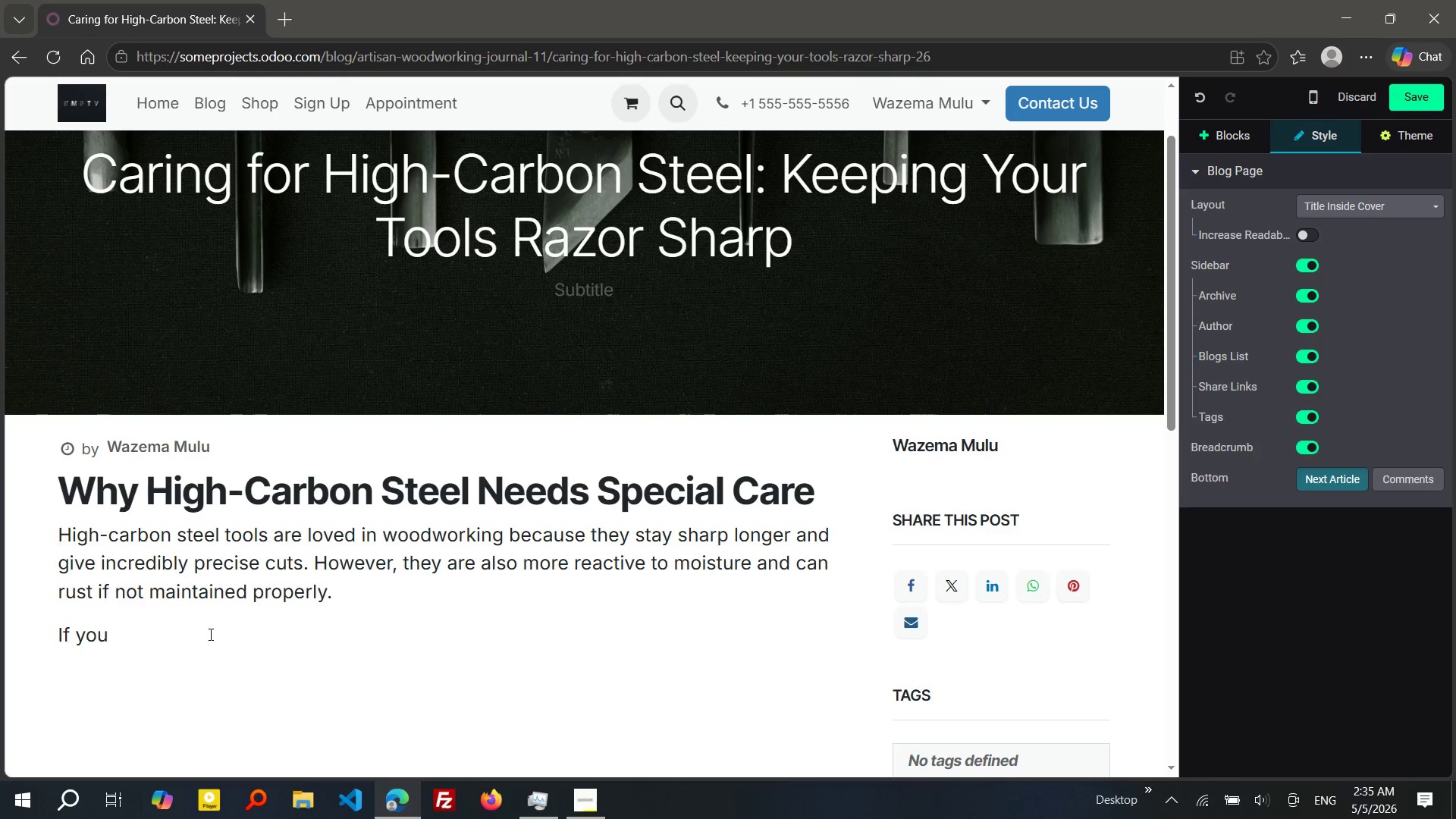 
type('re working with)
 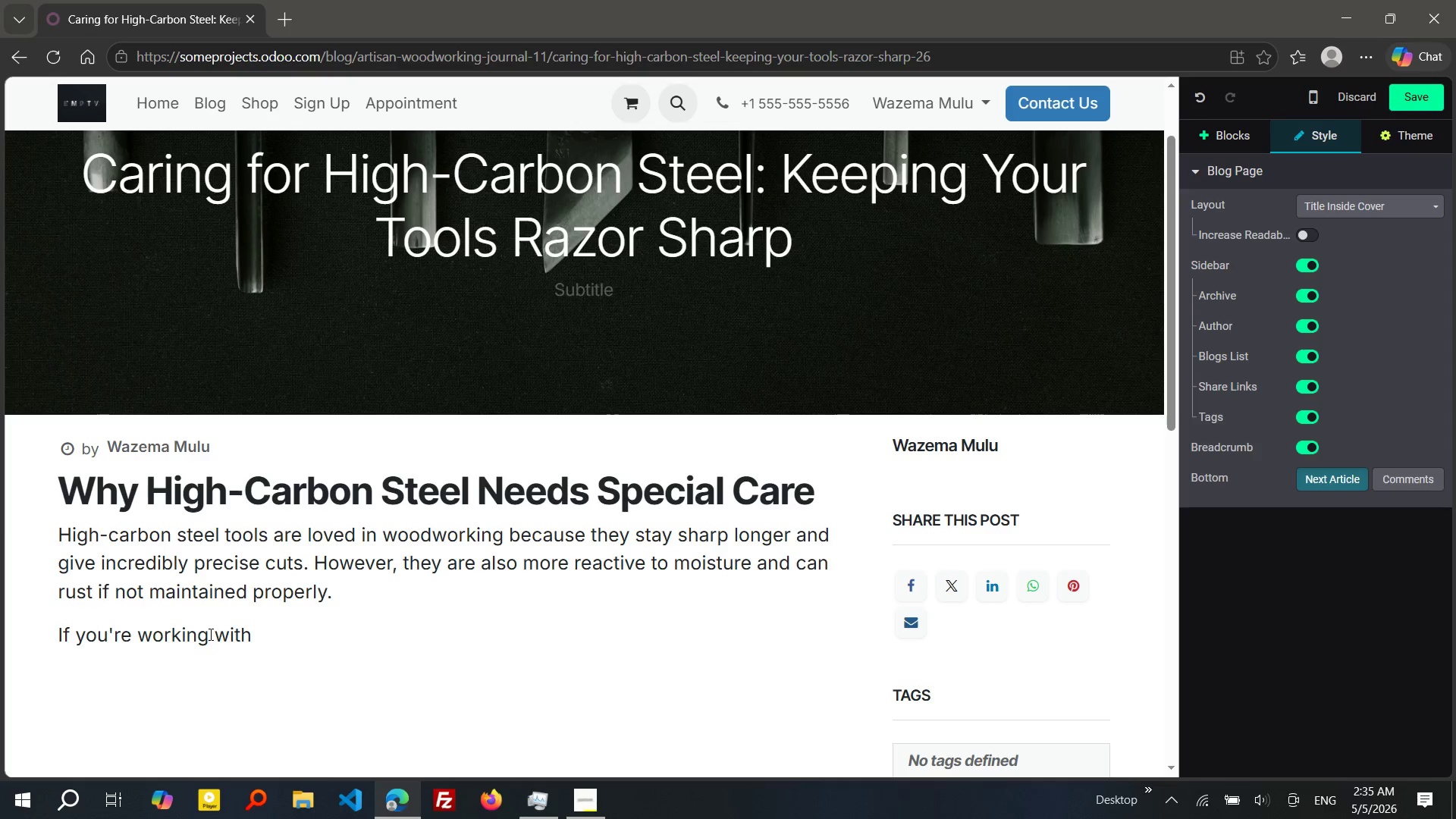 
wait(6.28)
 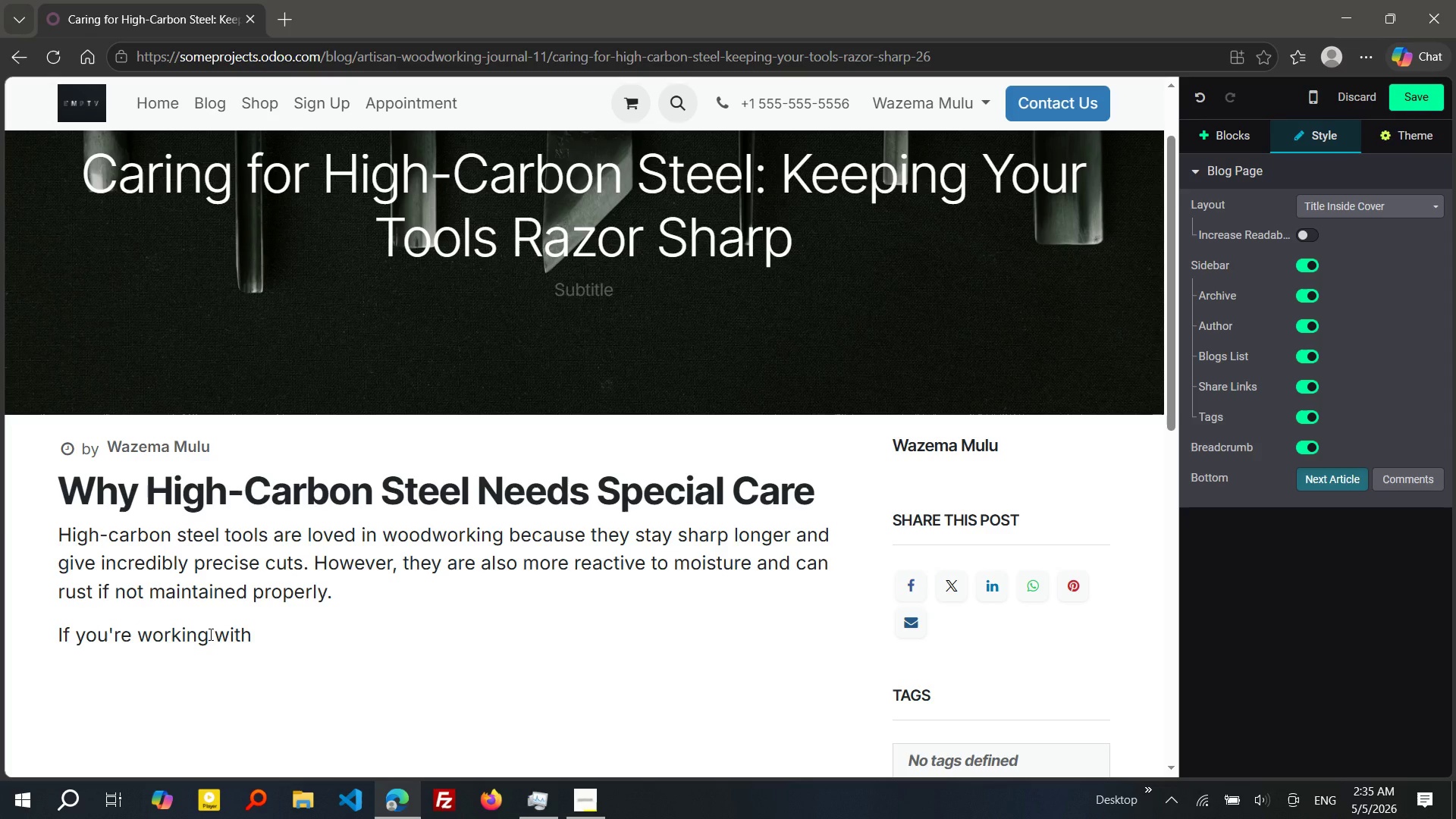 
type( tools like carving knives or chisels, proper care is not optonal. IT")
 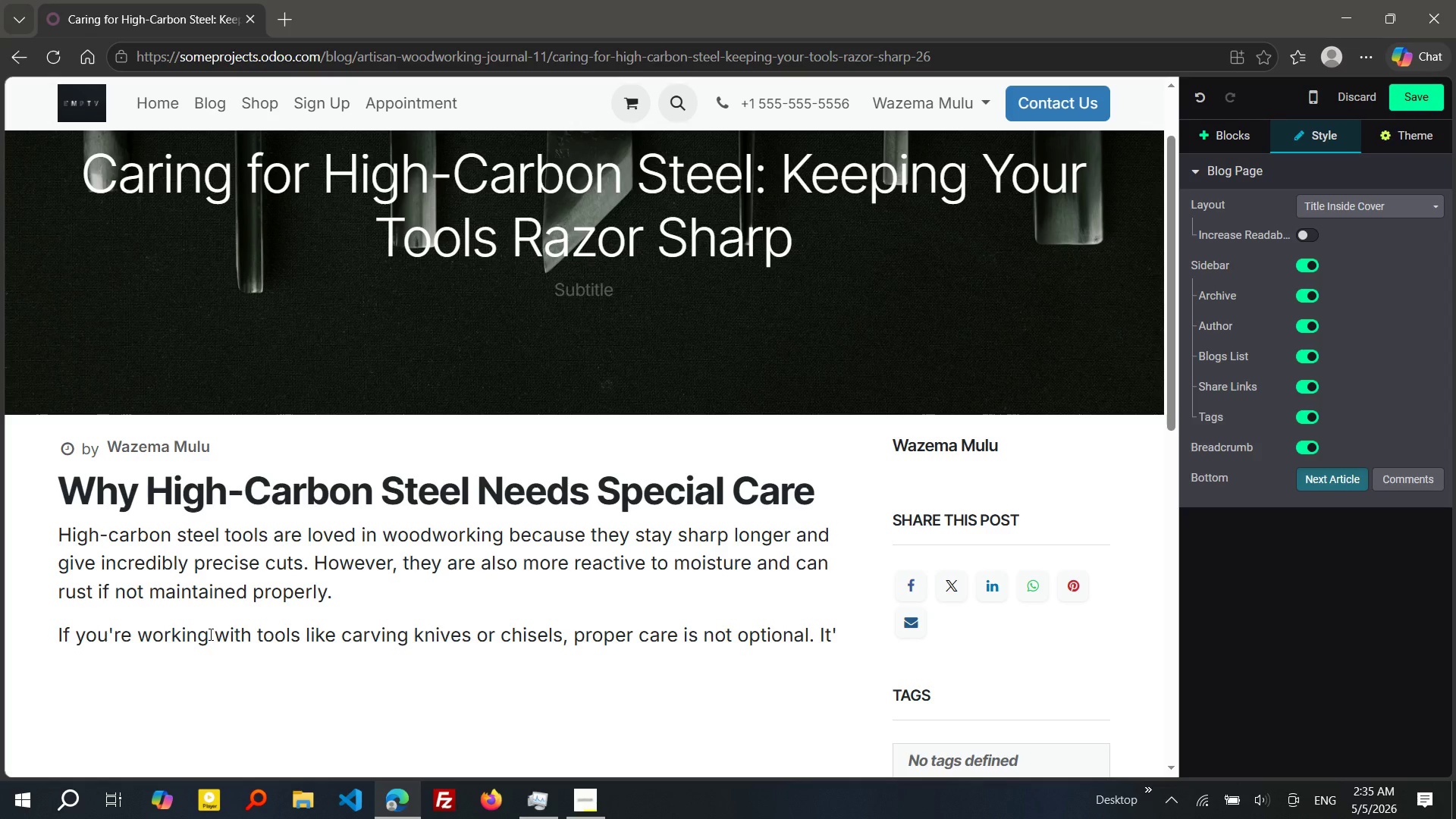 
key(Backspace)
type( directly)
 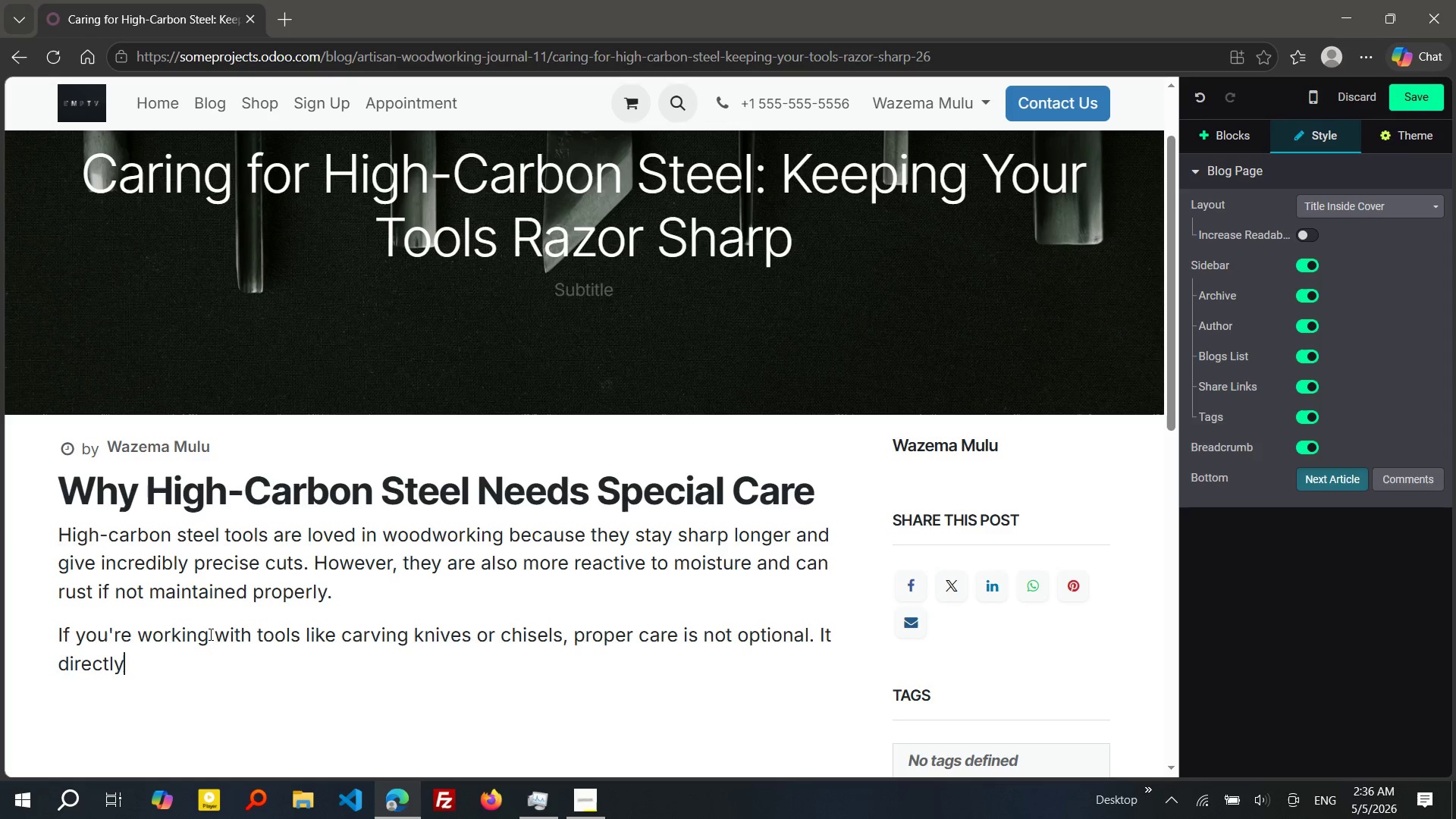 
wait(23.91)
 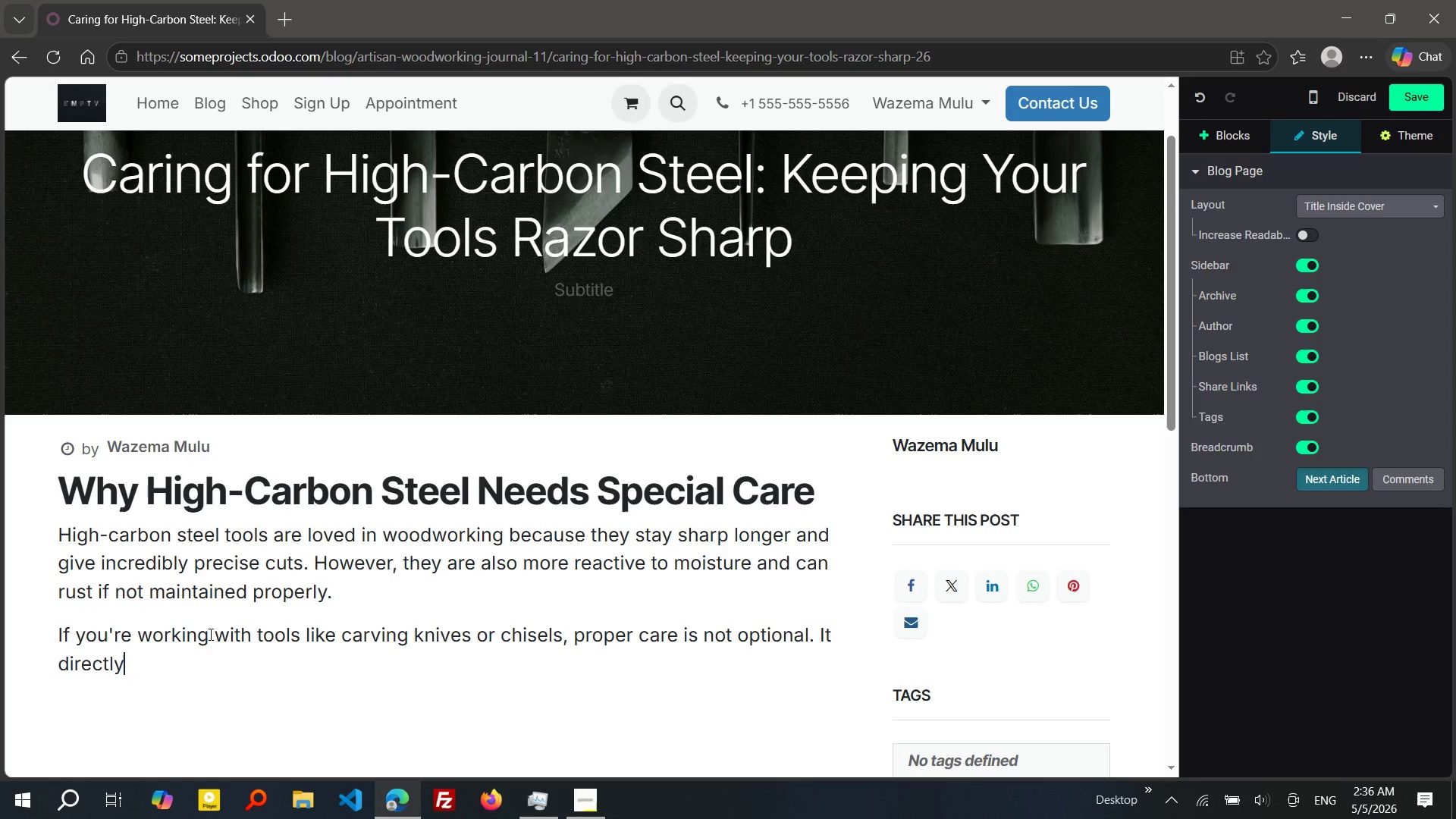 
type( affects performance, safety, and tool lifespan.)
 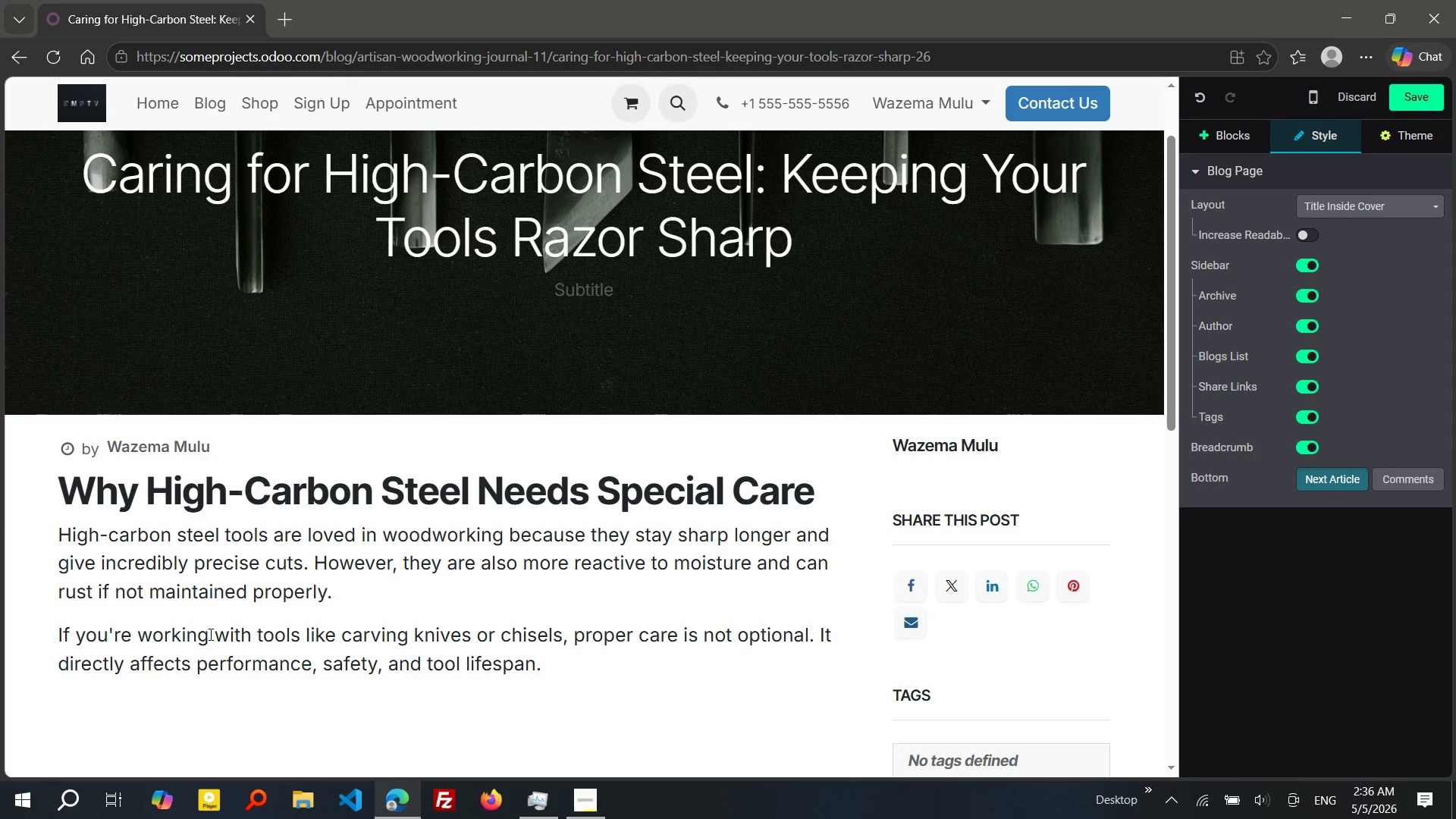 
key(Enter)
 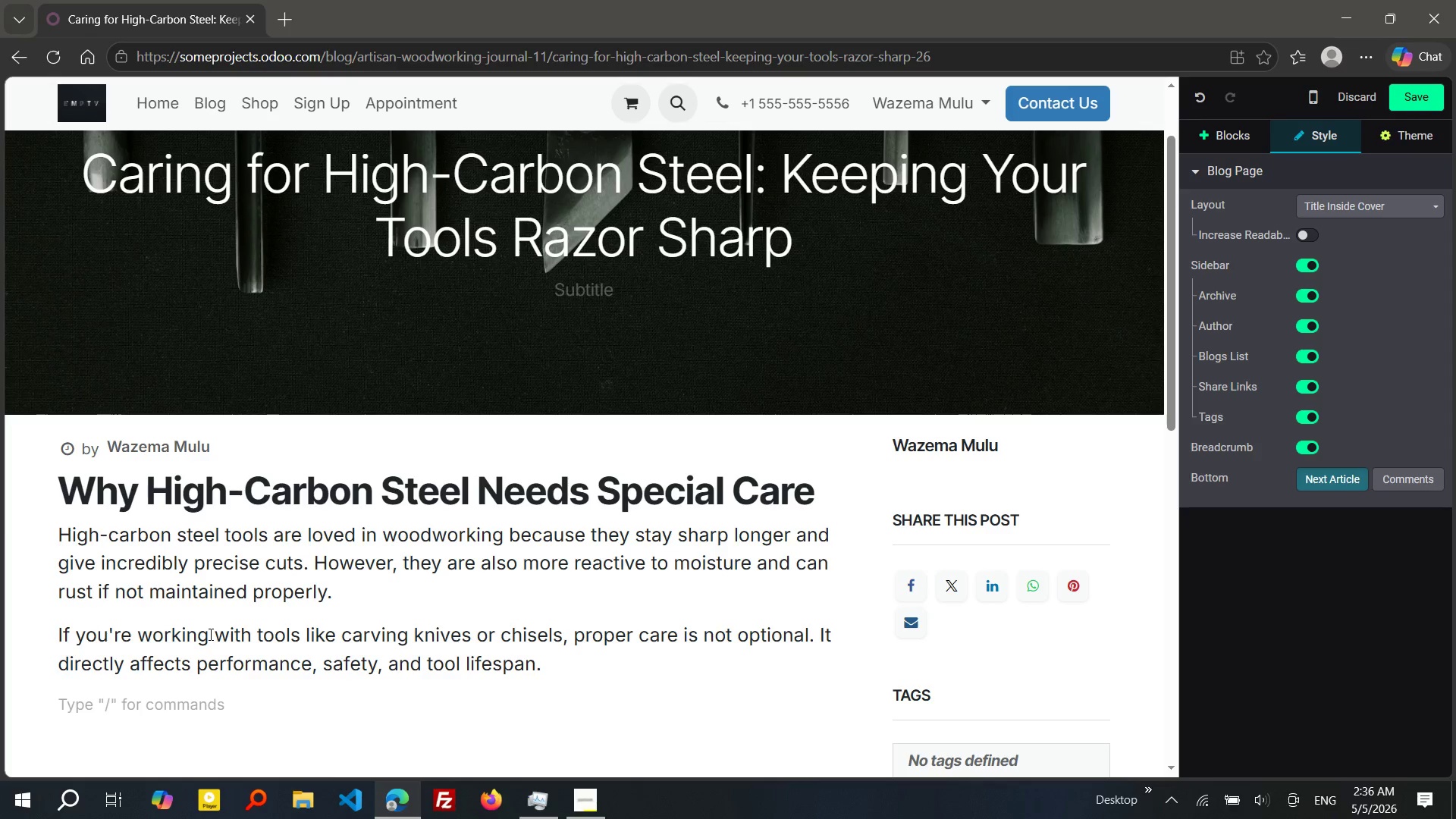 
wait(16.08)
 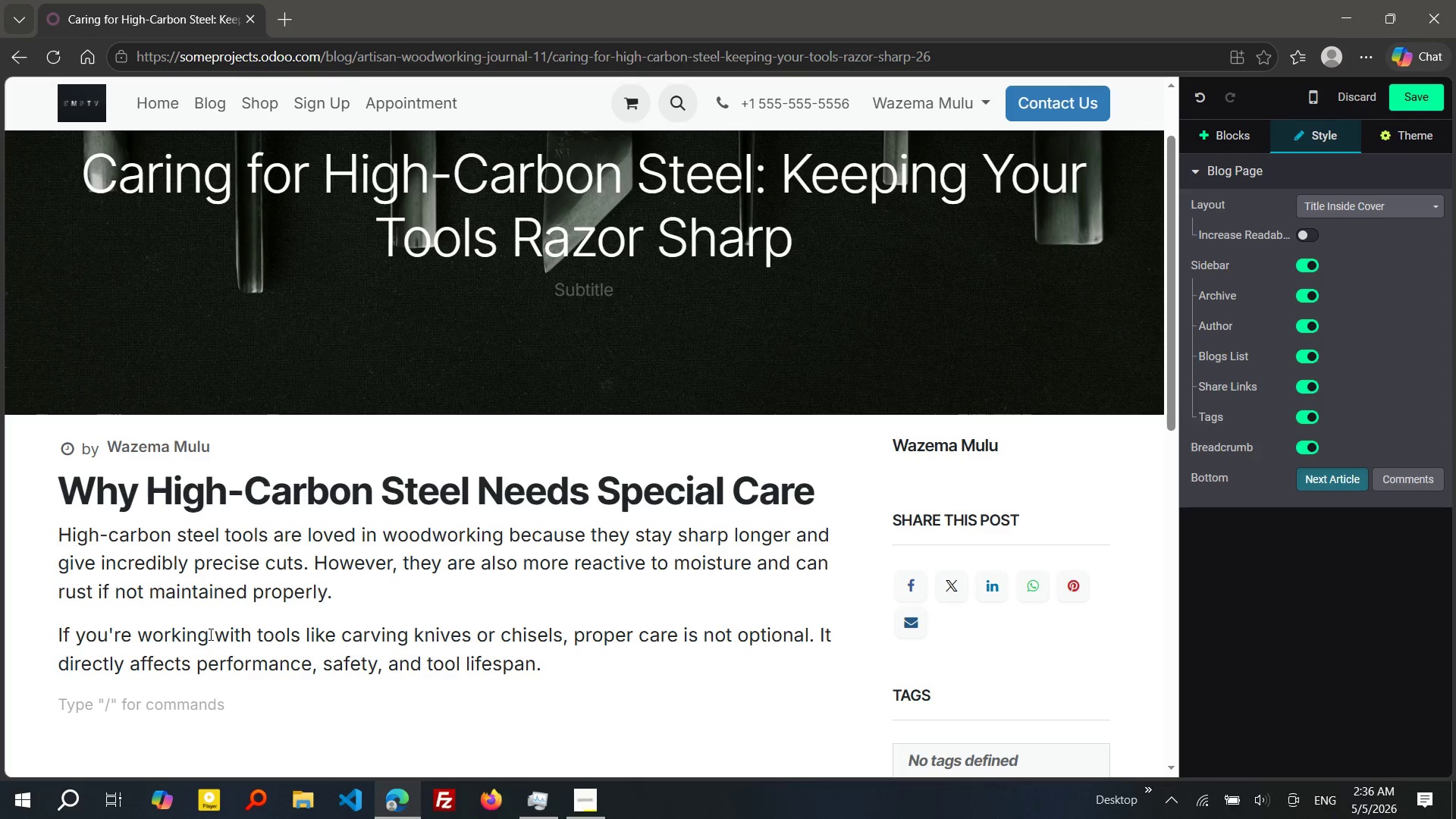 
key(Slash)
 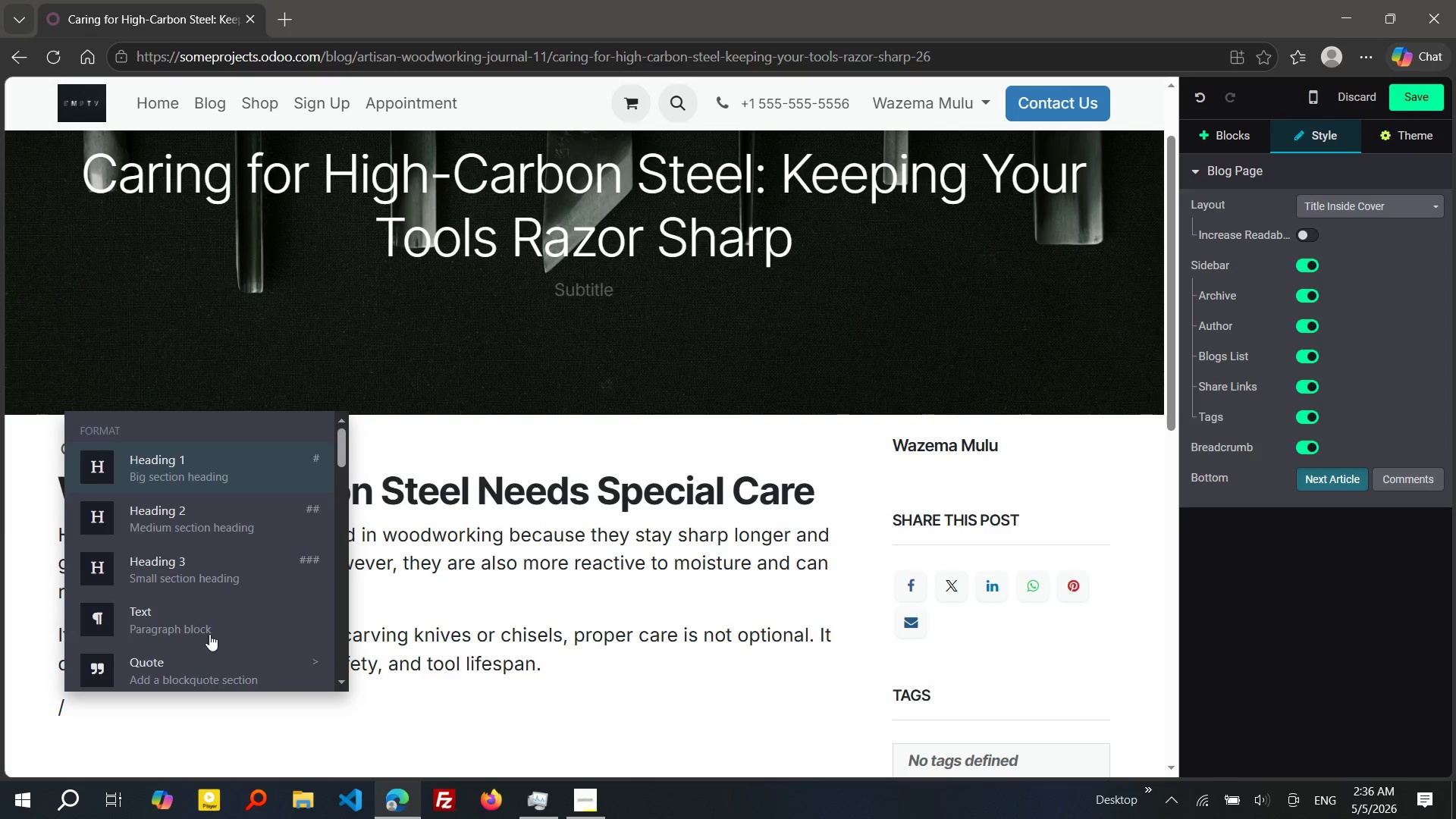 
key(H)
 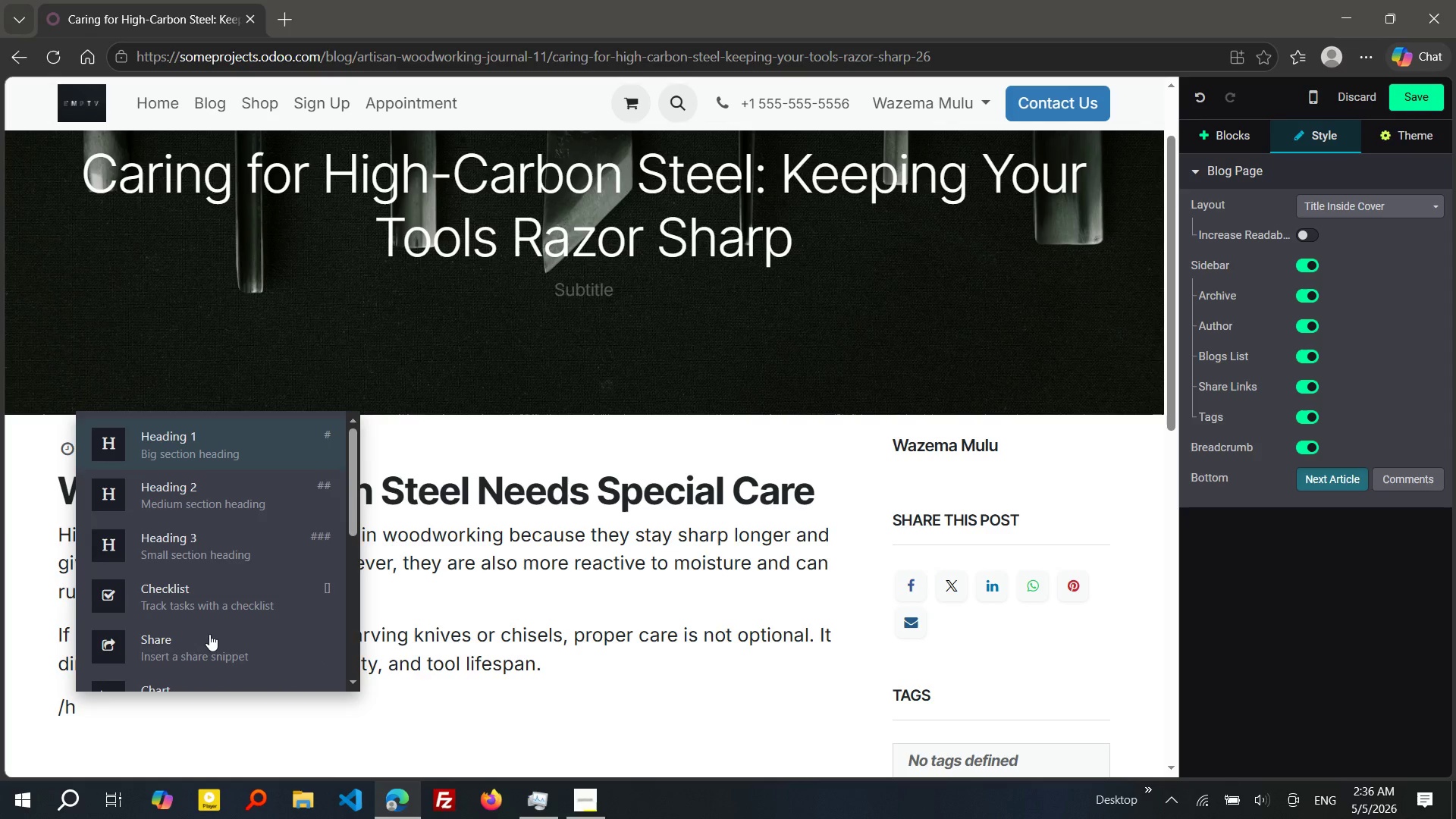 
key(ArrowDown)
 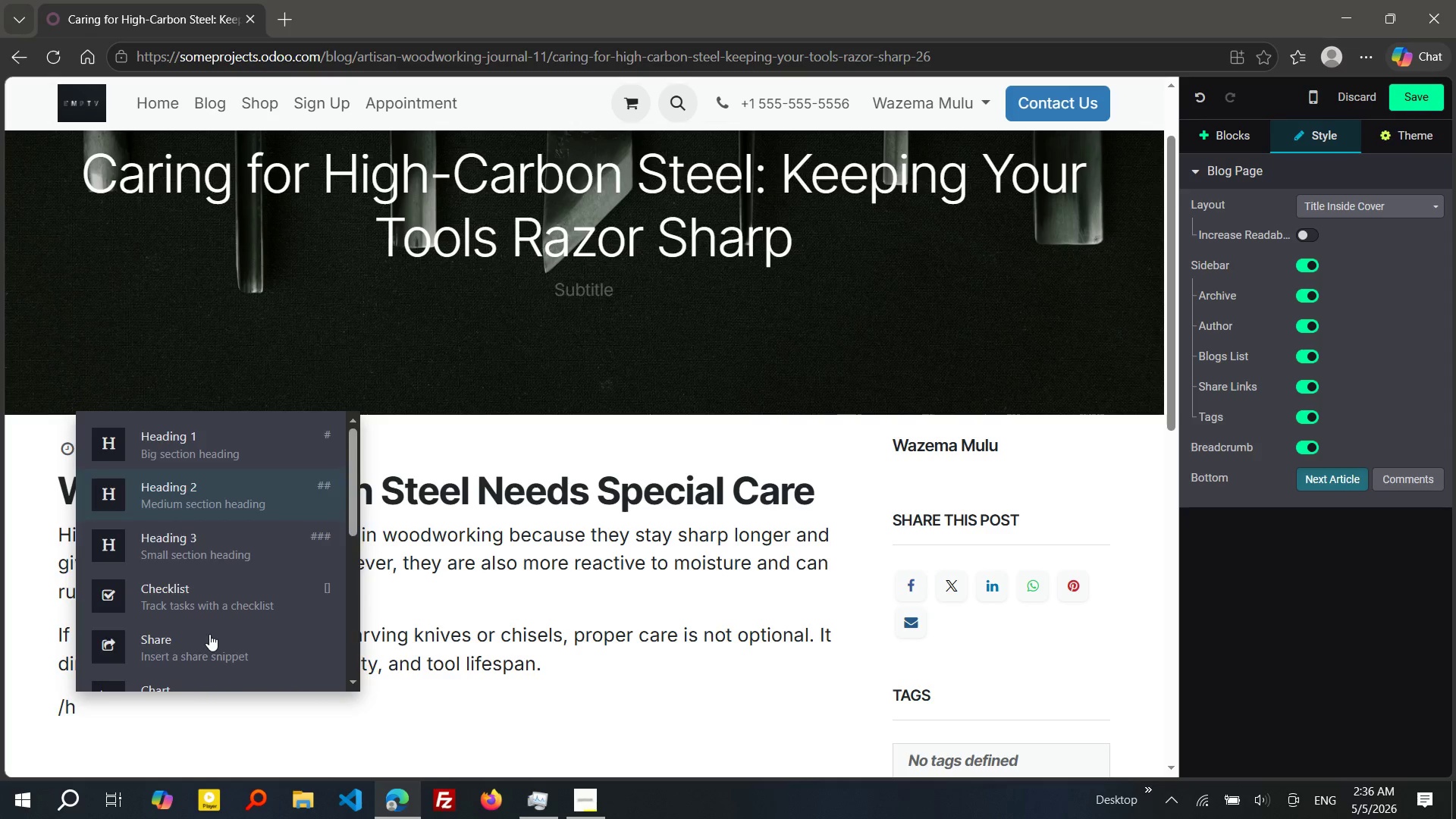 
key(Enter)
 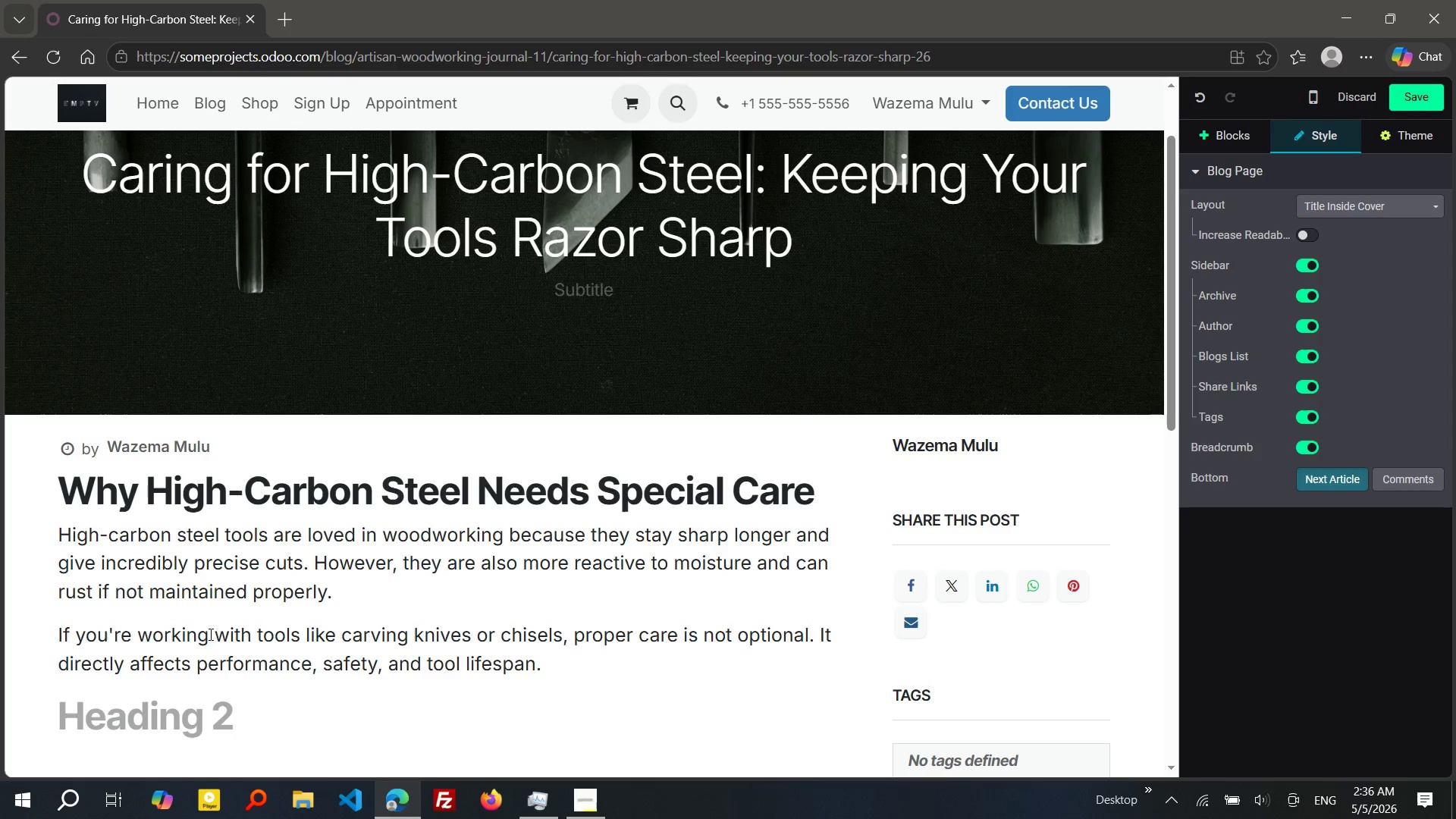 
type(Esee)
key(Backspace)
key(Backspace)
type(sential Maintenance Routine)
 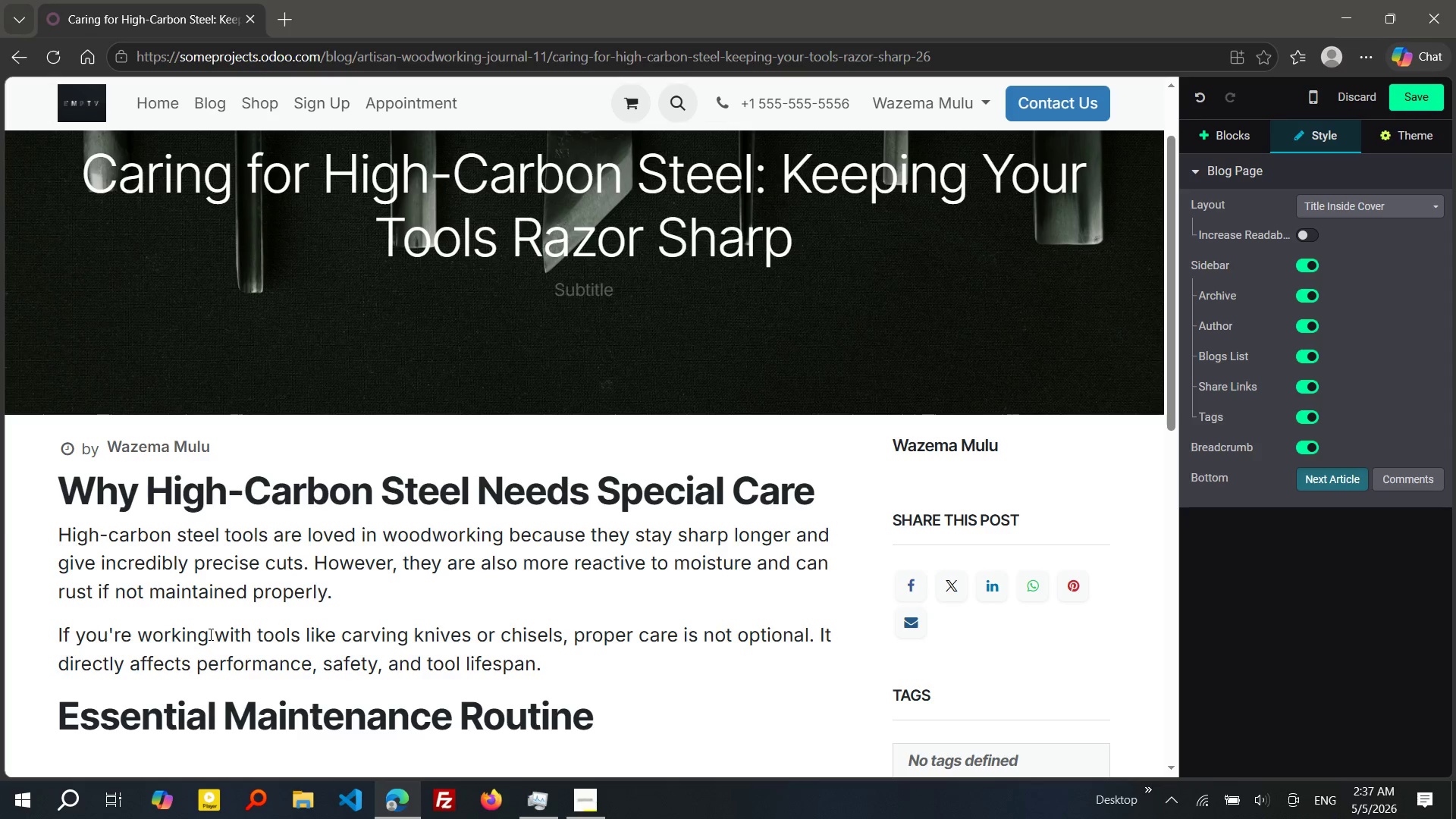 
key(Enter)
 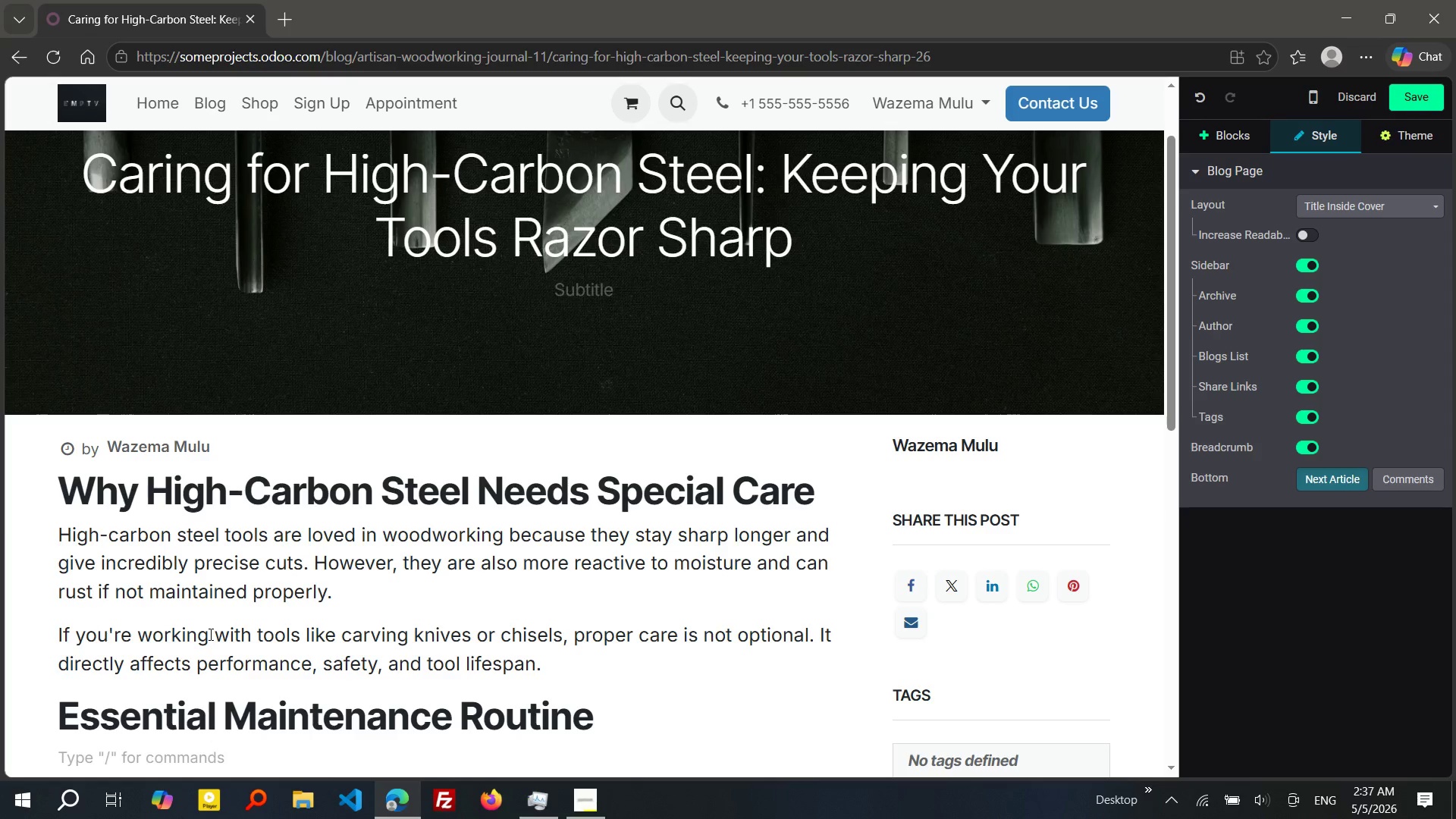 
type(To)
 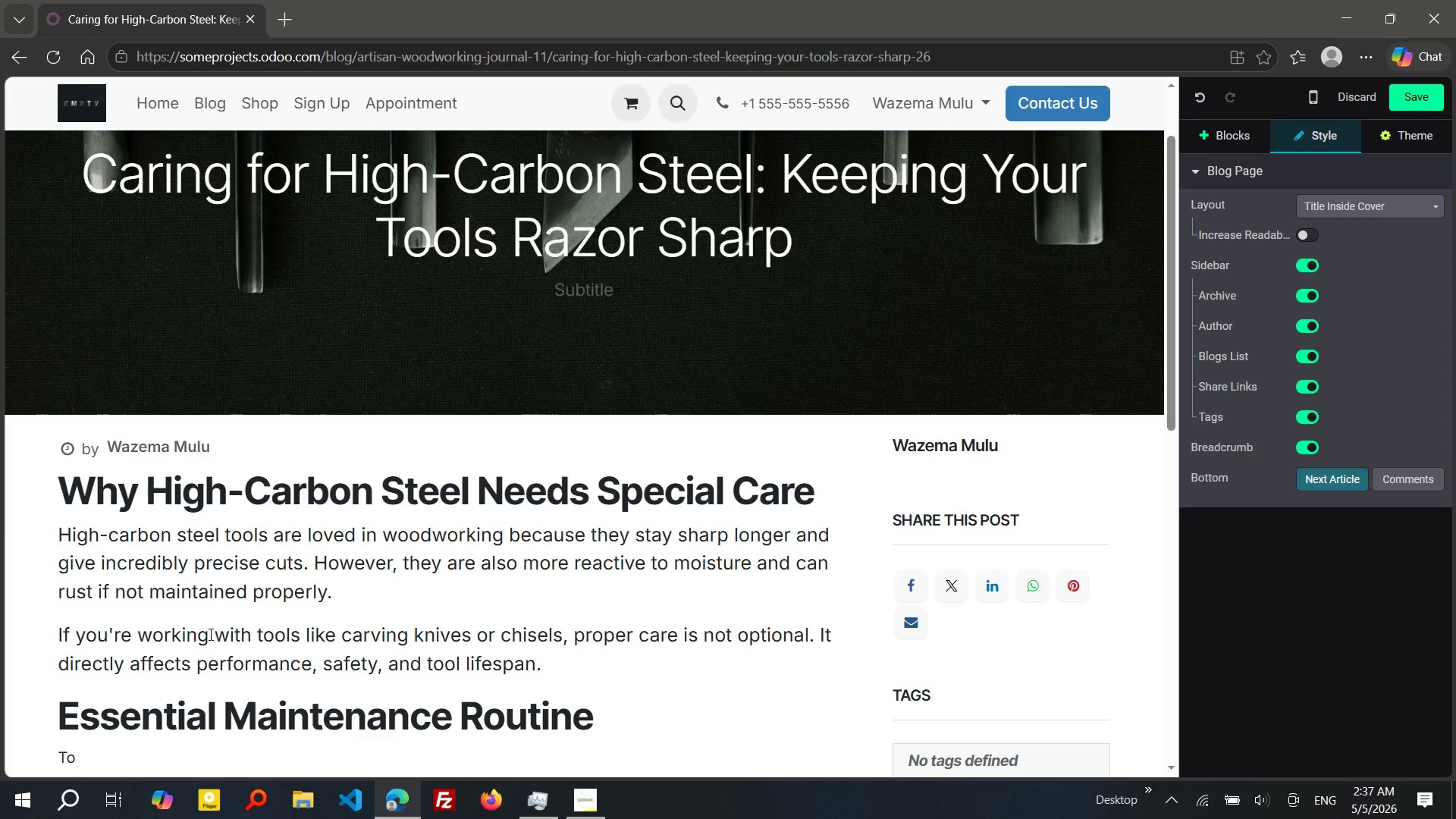 
key(Shift+ArrowLeft)
 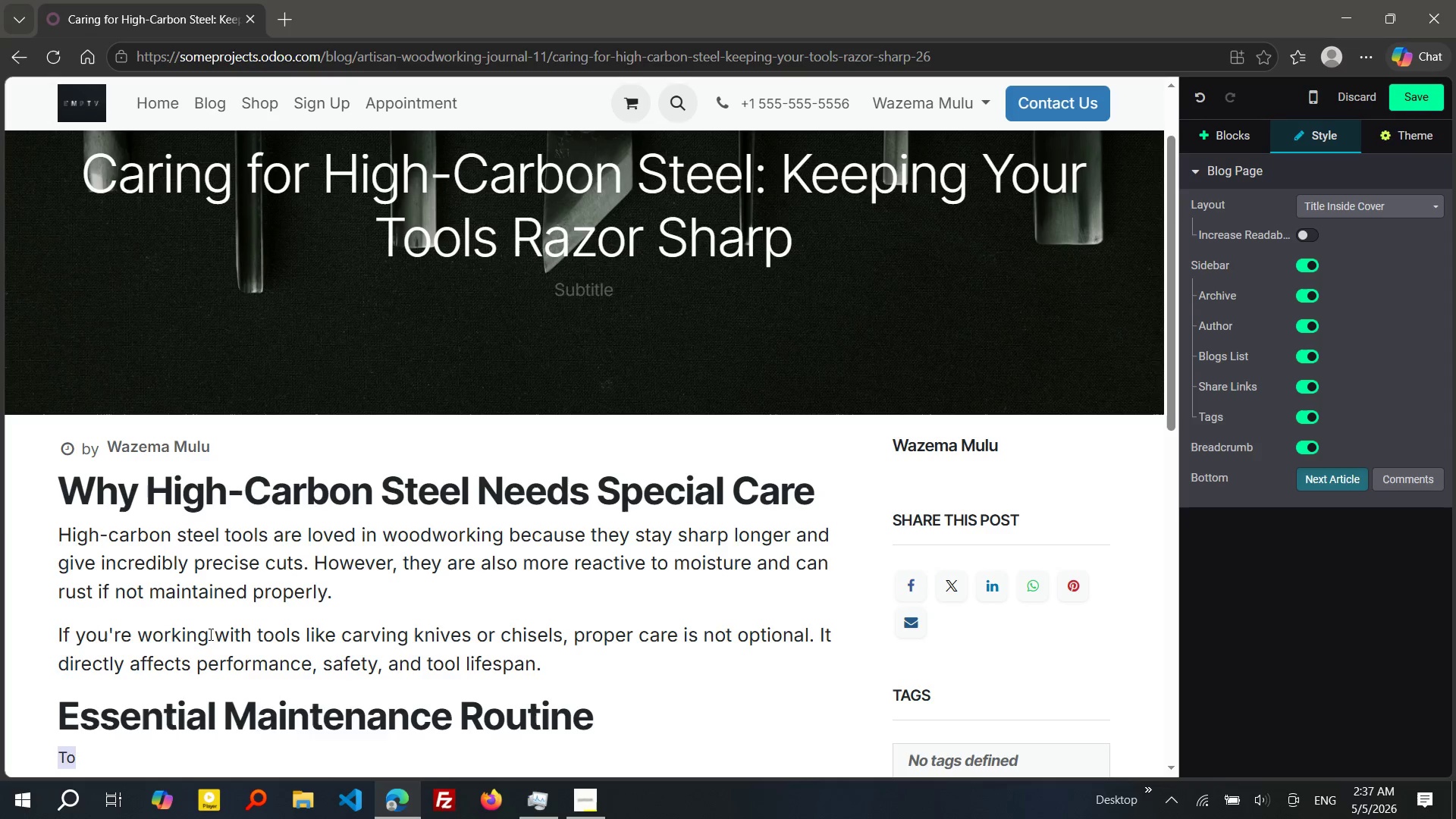 
key(Shift+ArrowLeft)
 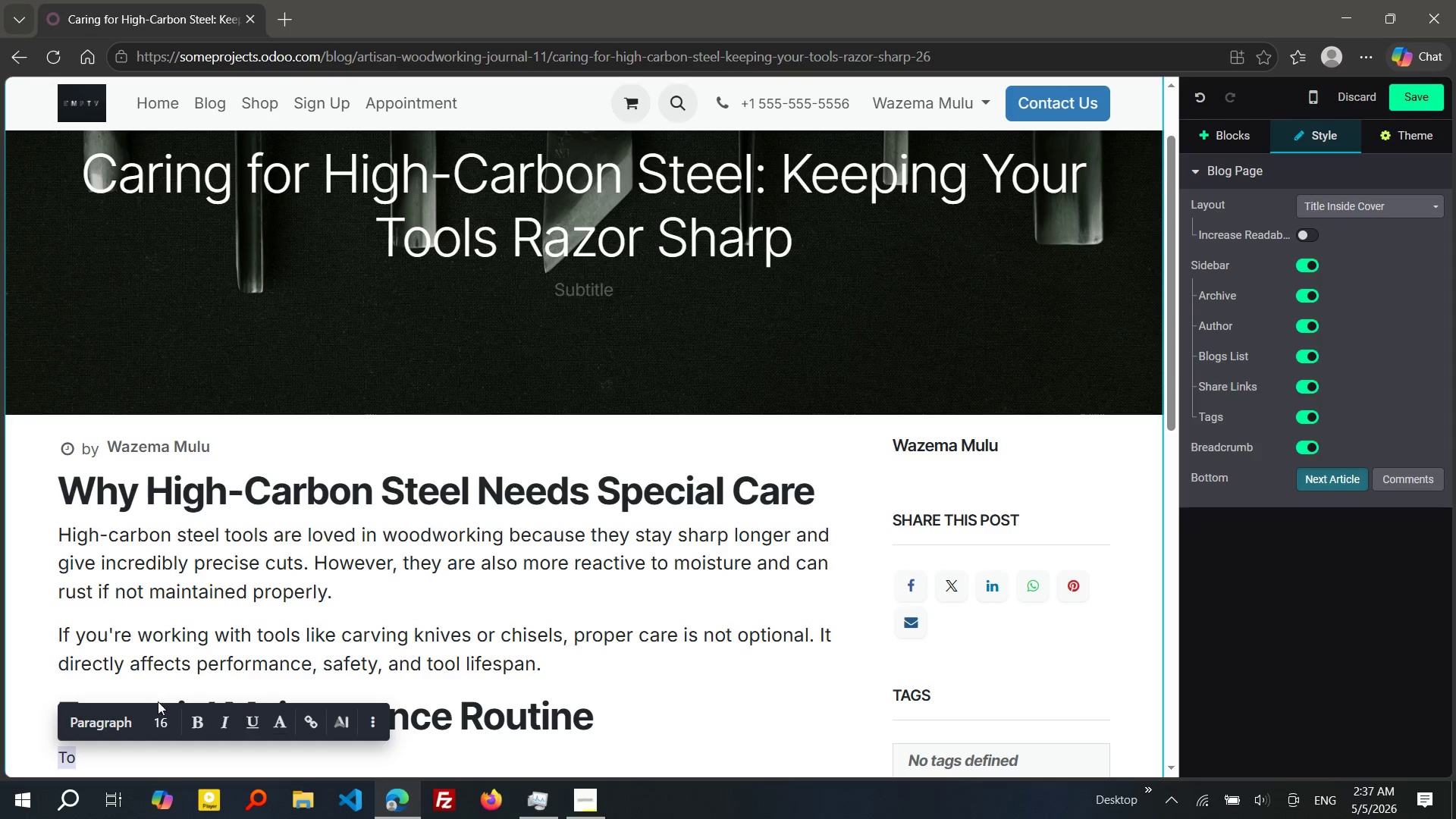 
left_click([162, 732])
 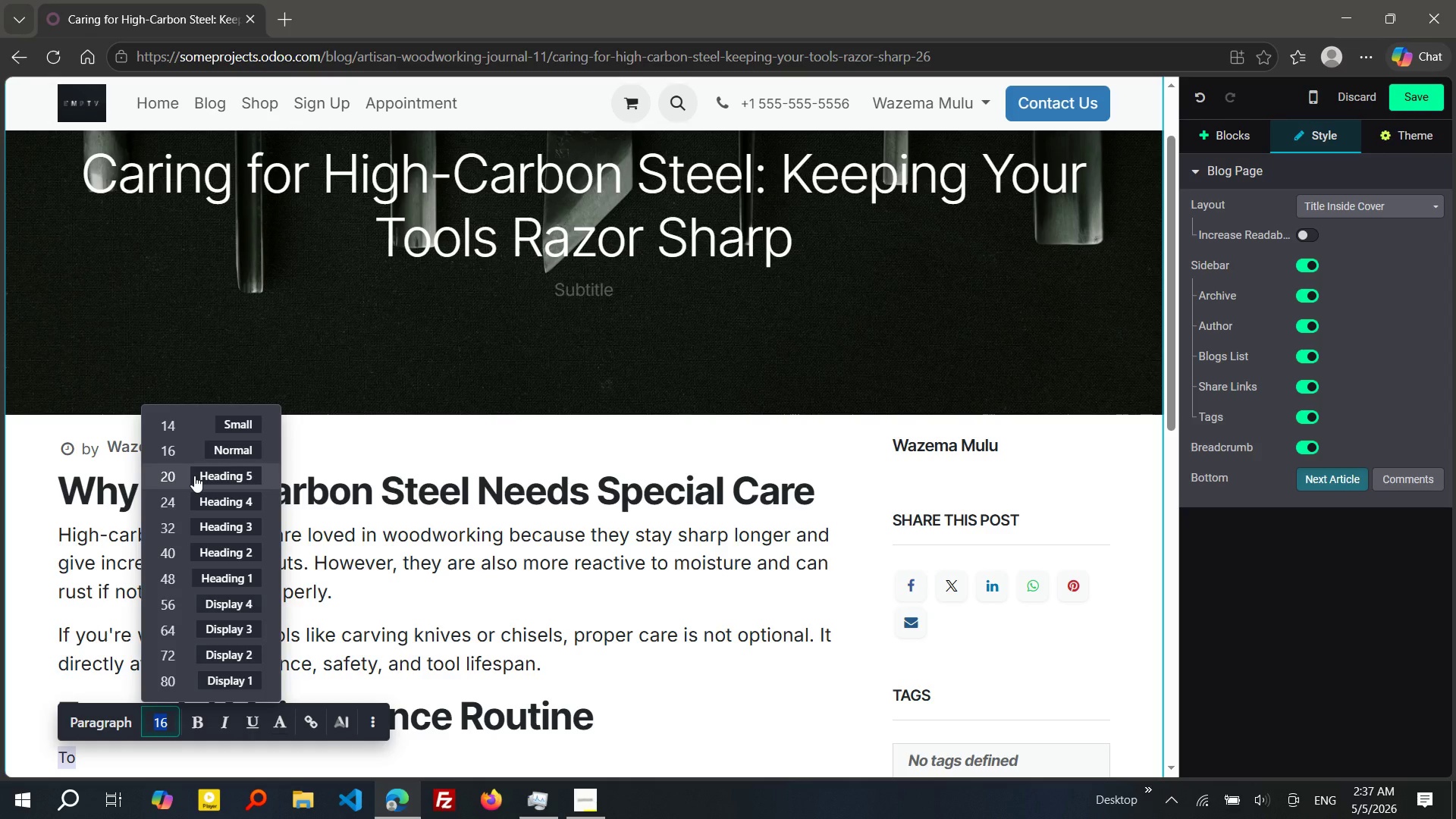 
left_click([194, 475])
 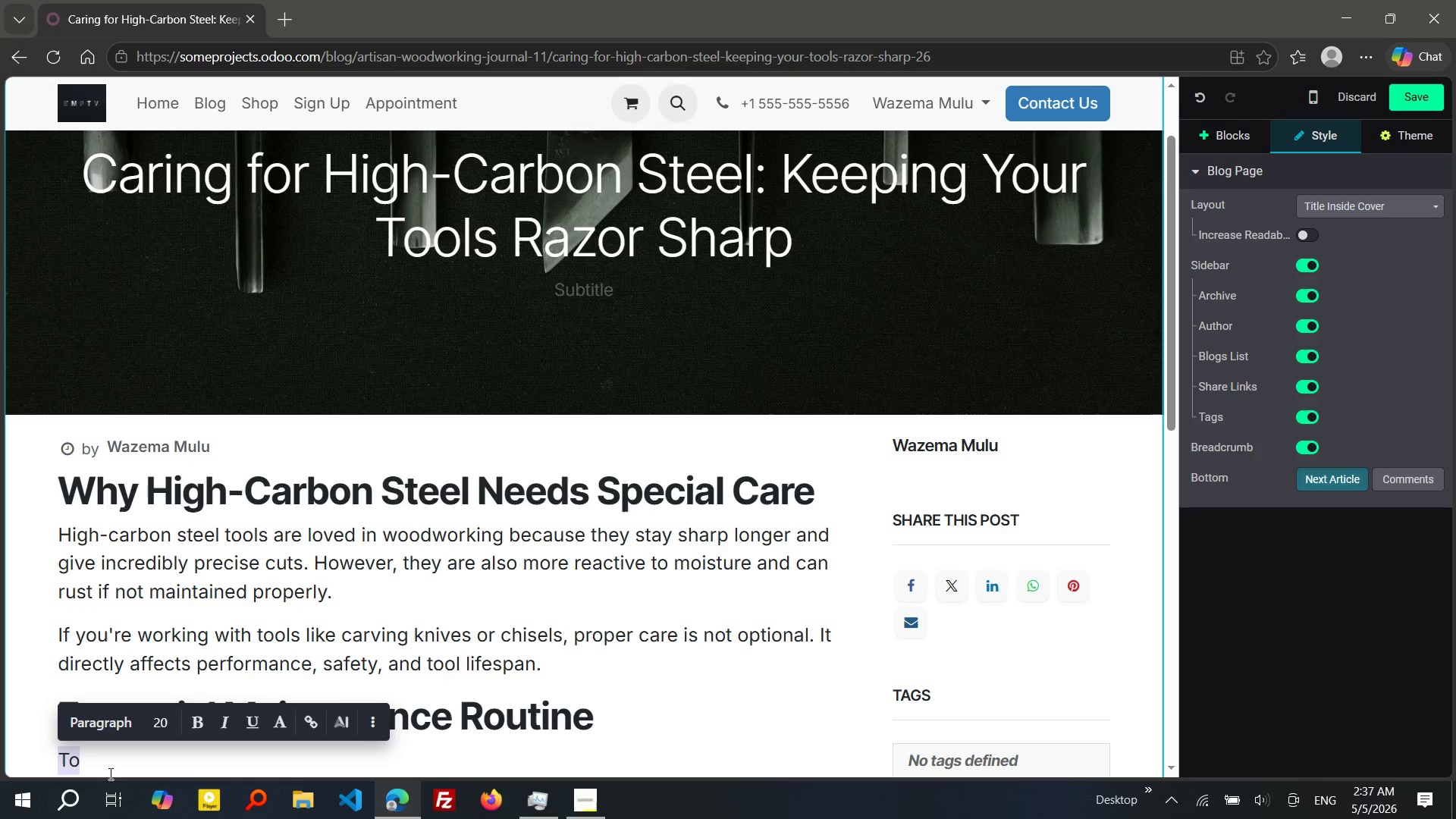 
left_click([118, 761])
 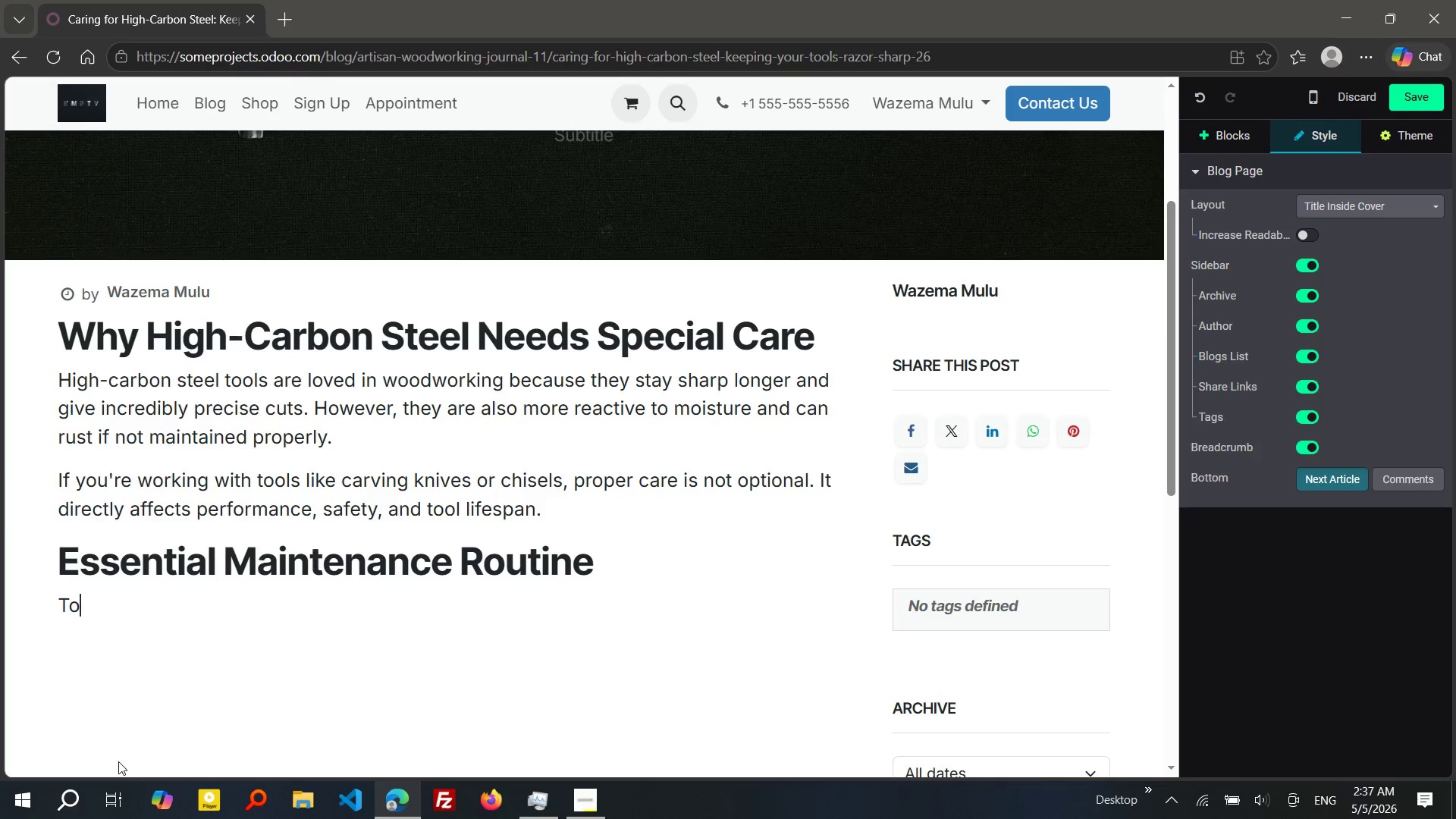 
type( keep your tools in peak con)
key(Tab)
type(, fl)
key(Backspace)
type(ollow this simple maintenance system)
 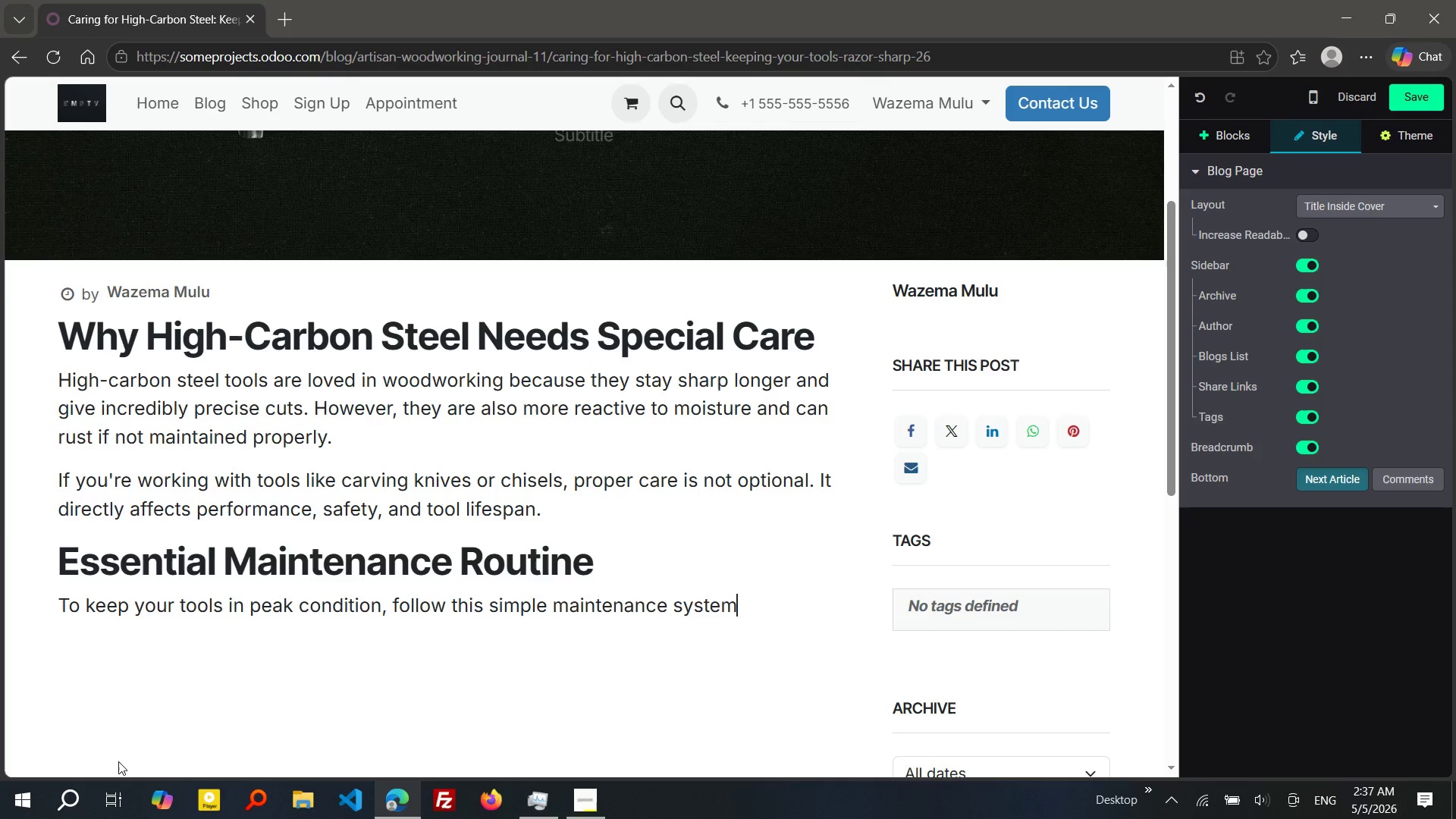 
key(Shift+Semicolon)
 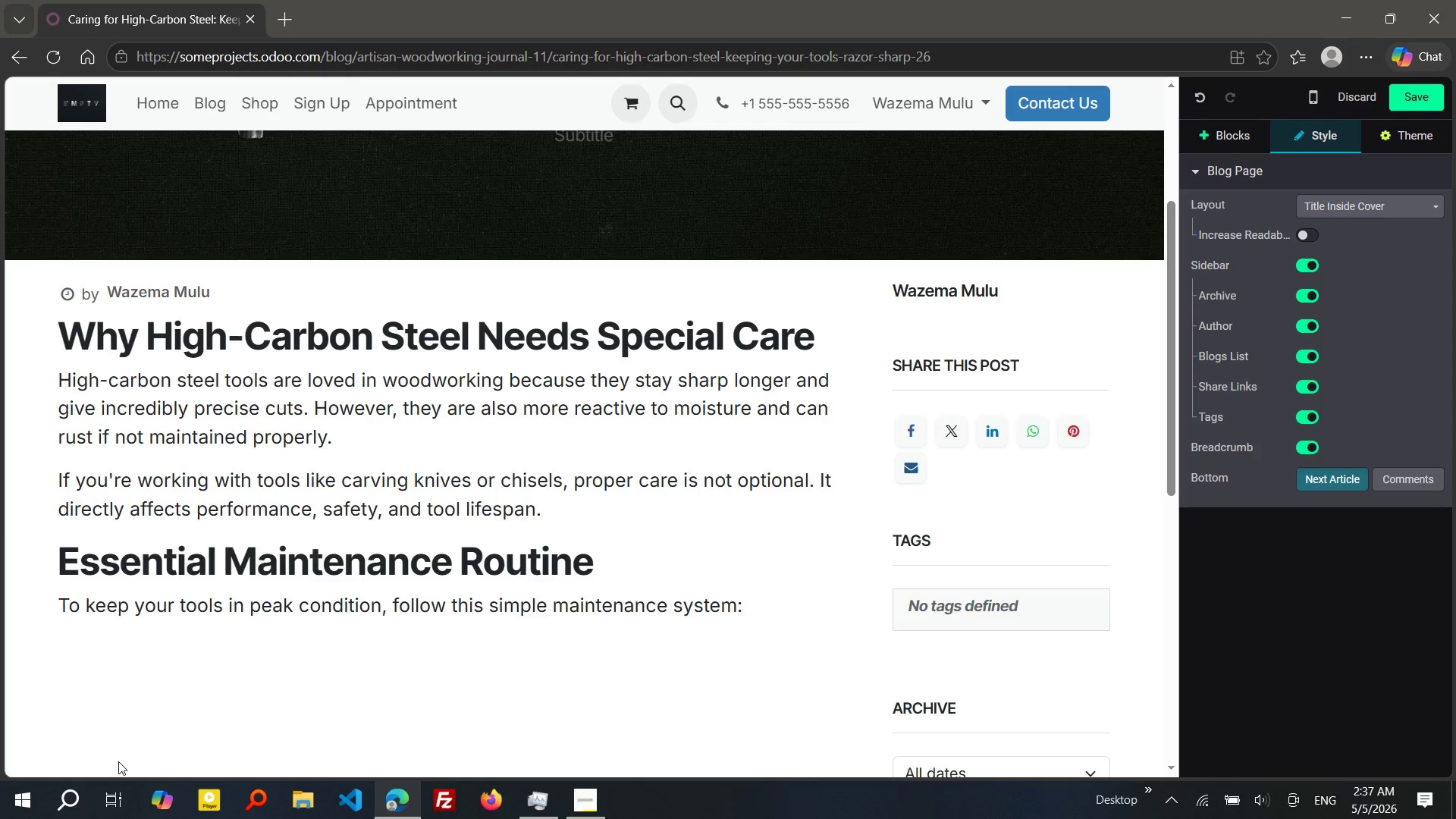 
key(Shift+Enter)
 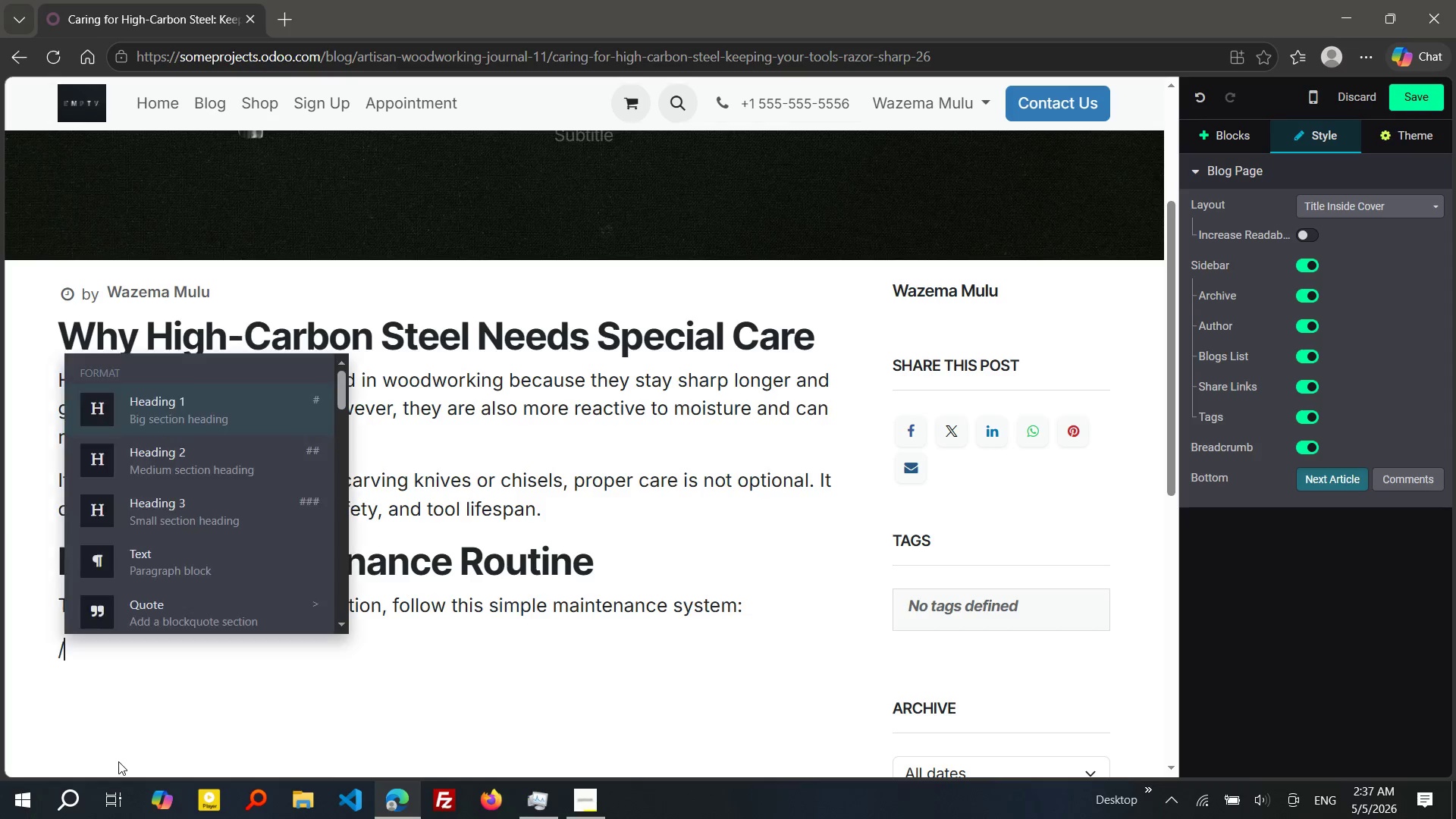 
type(?bu)
 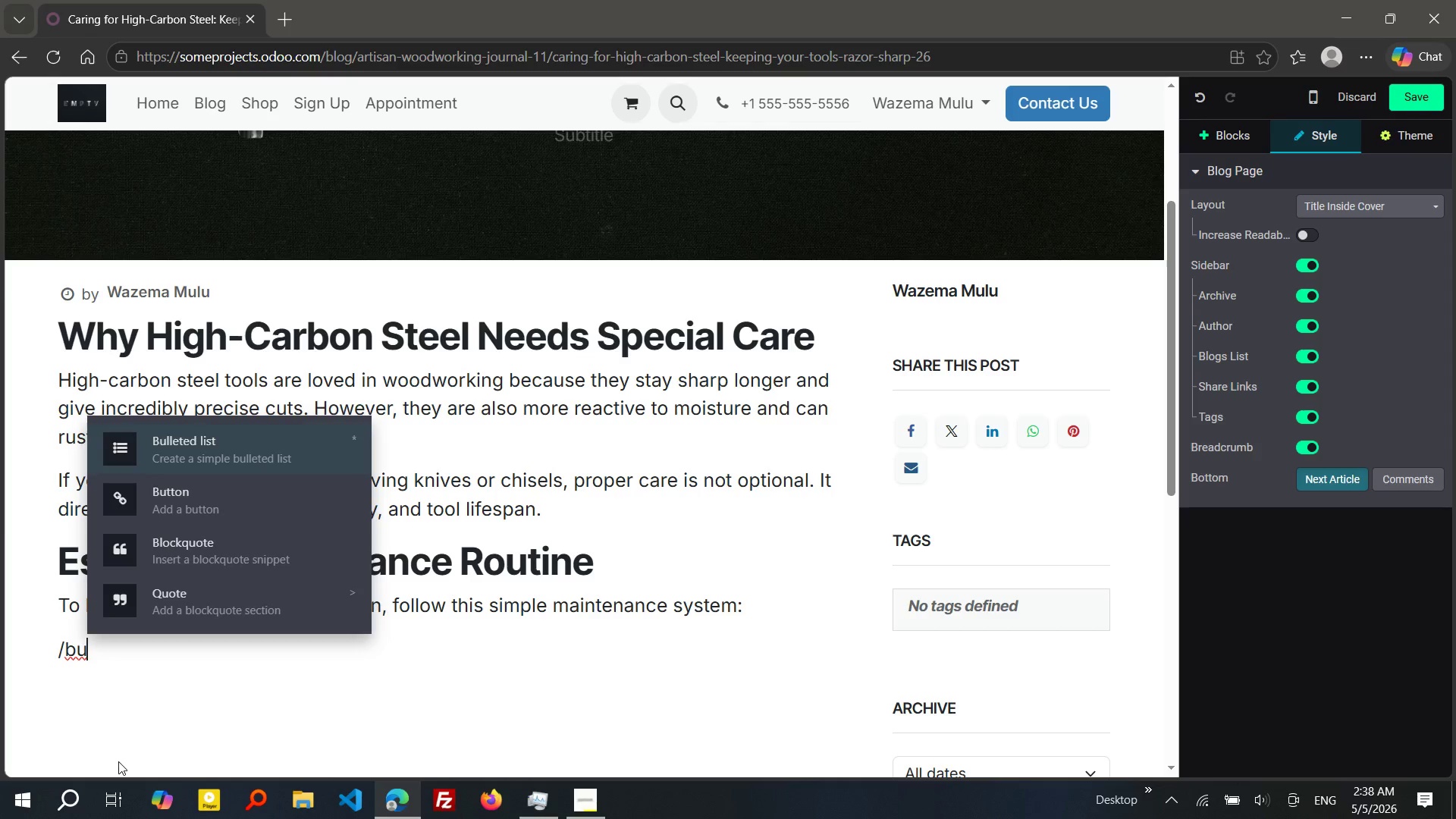 
wait(18.03)
 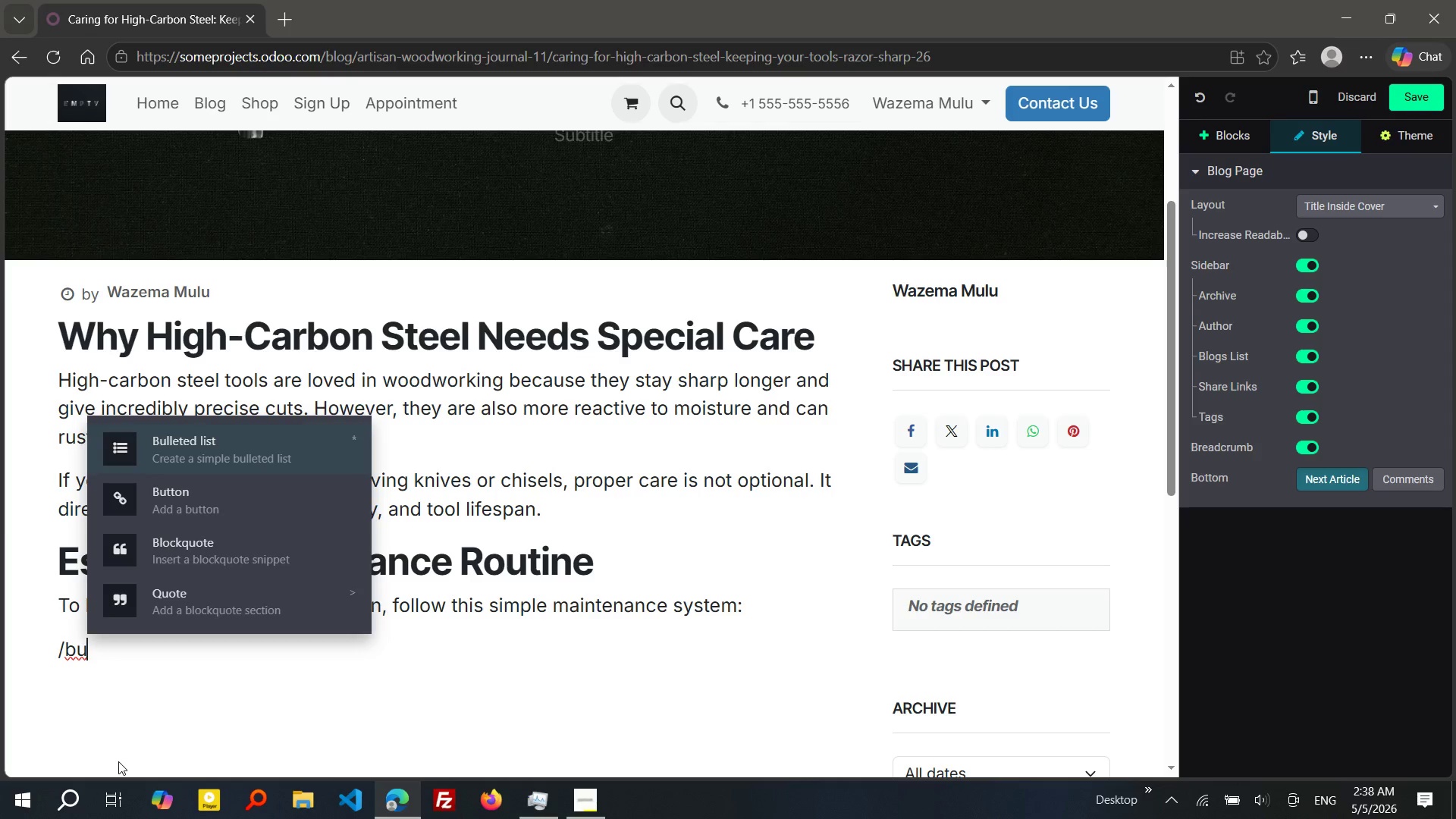 
key(Enter)
 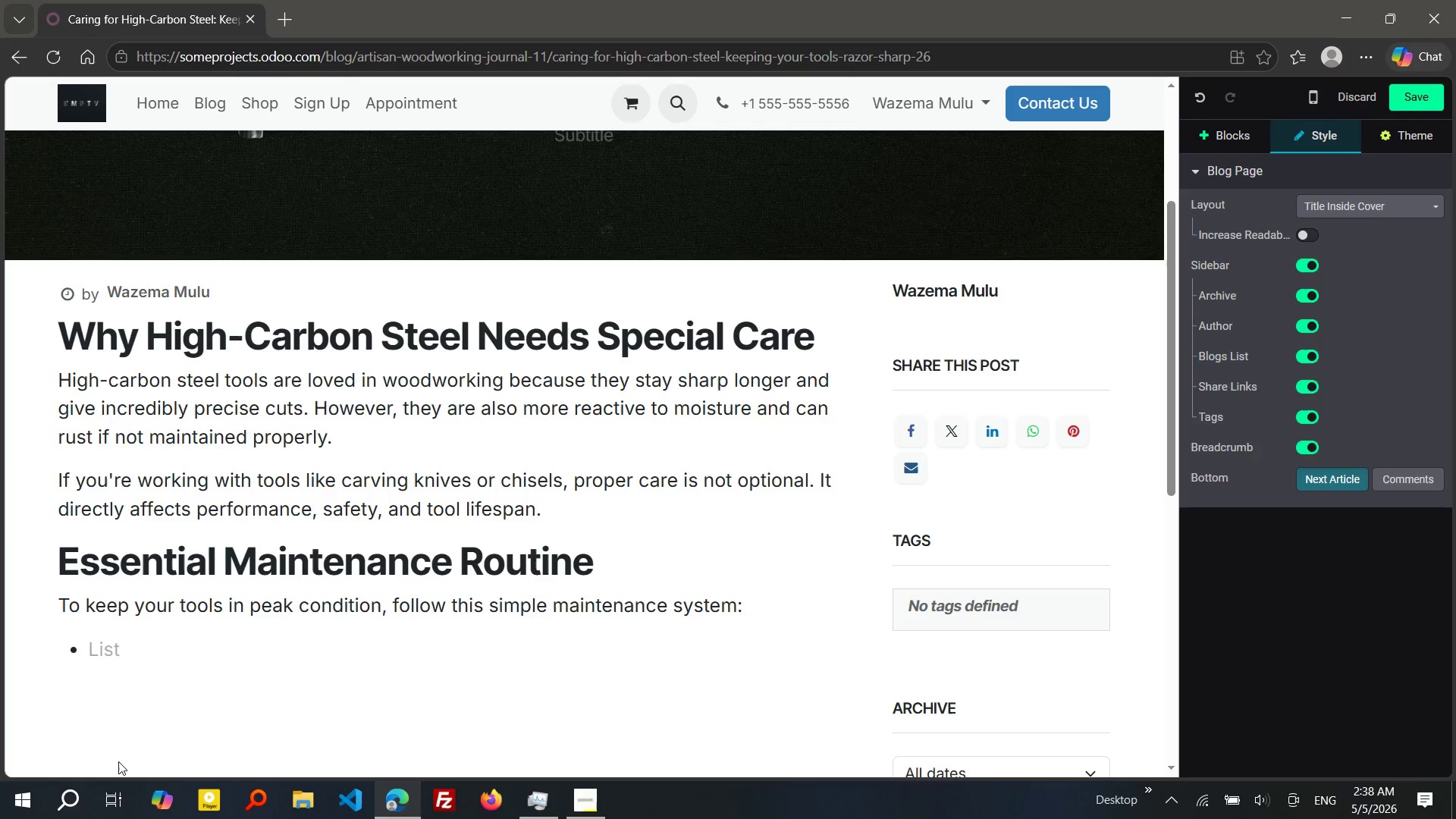 
hold_key(key=ShiftRight, duration=0.55)
 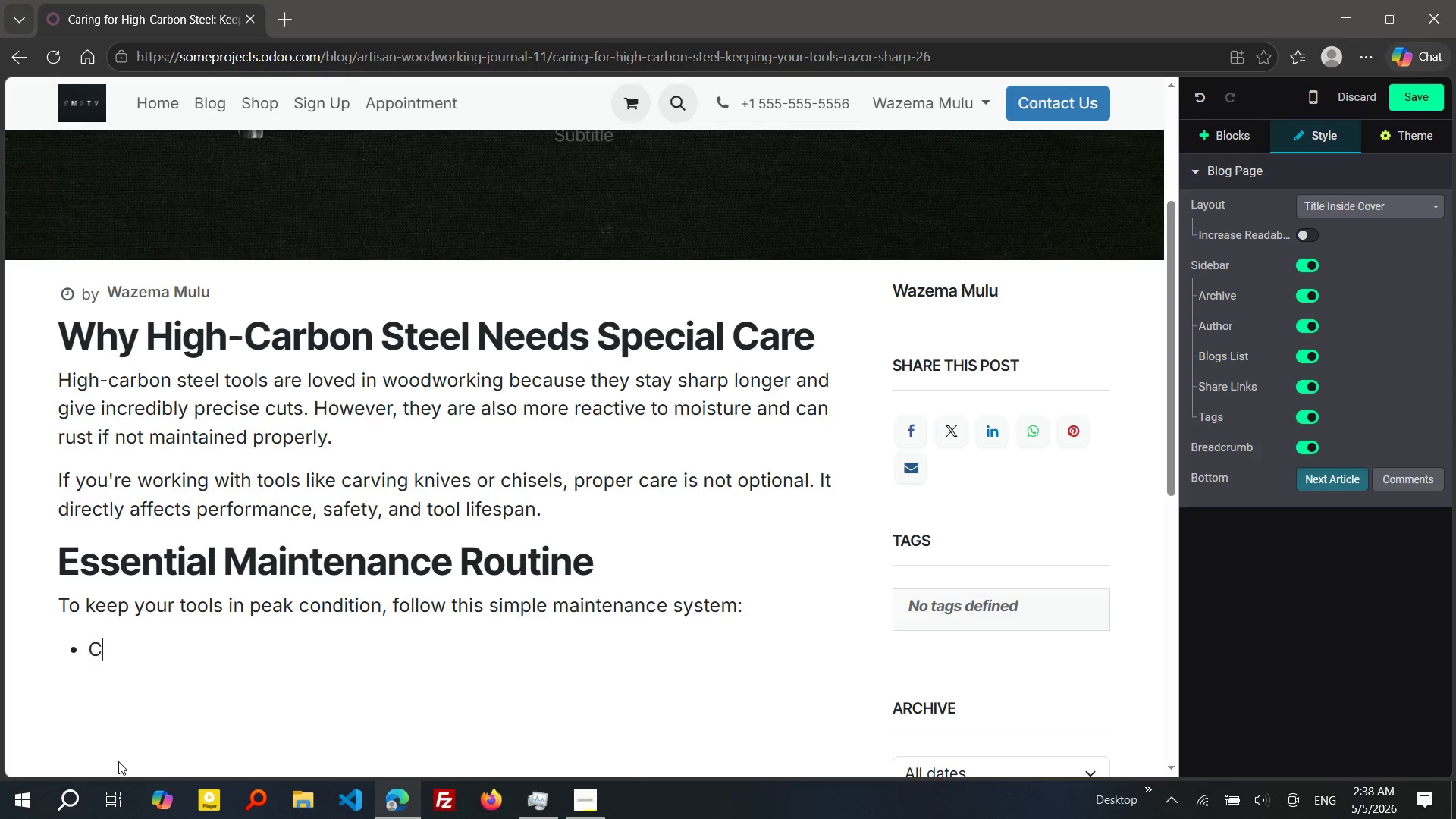 
type(CLEan after eev)
key(Backspace)
key(Backspace)
type(very use - Remove wood dust and resin immediately after carving)
 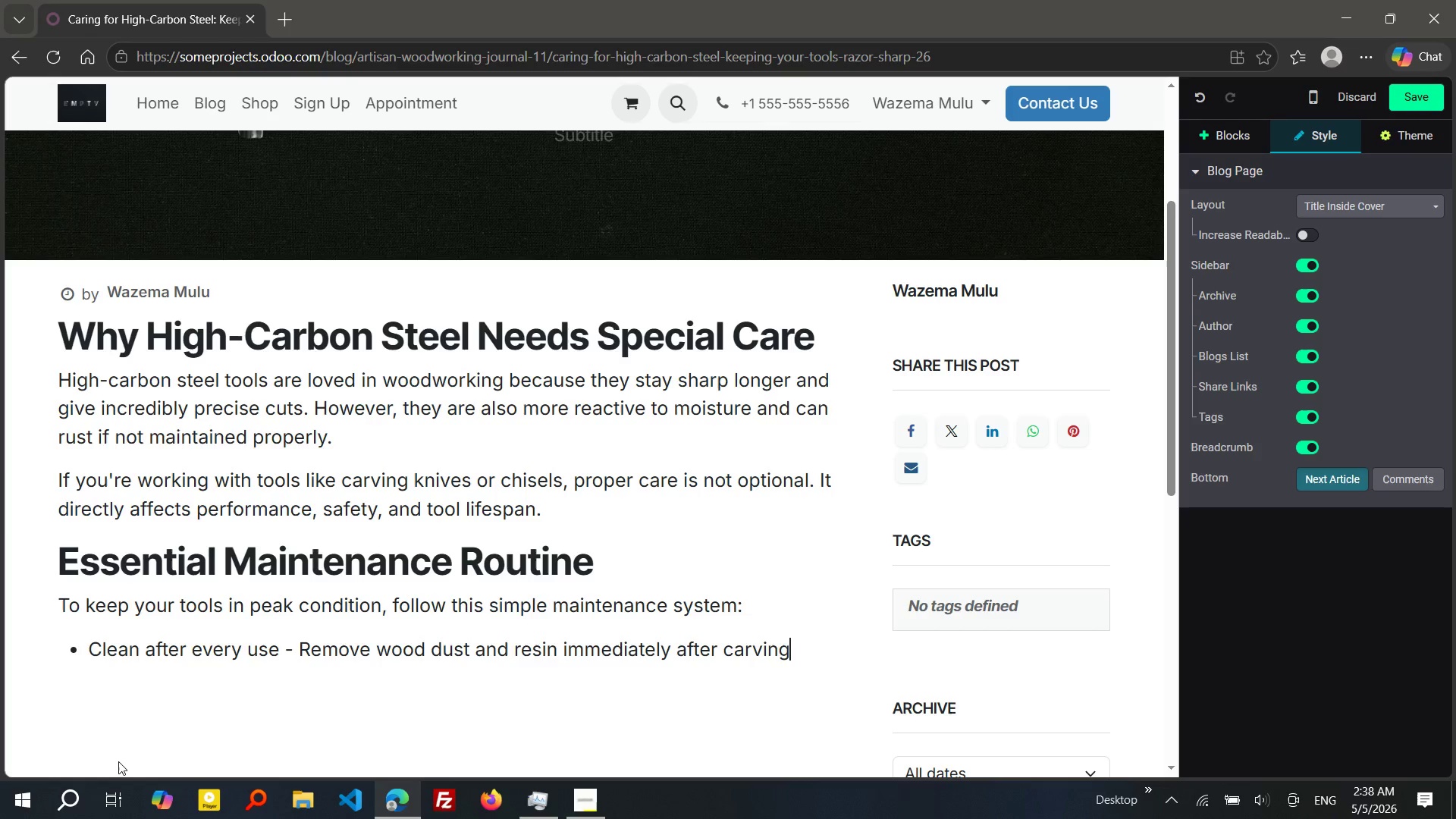 
key(Enter)
 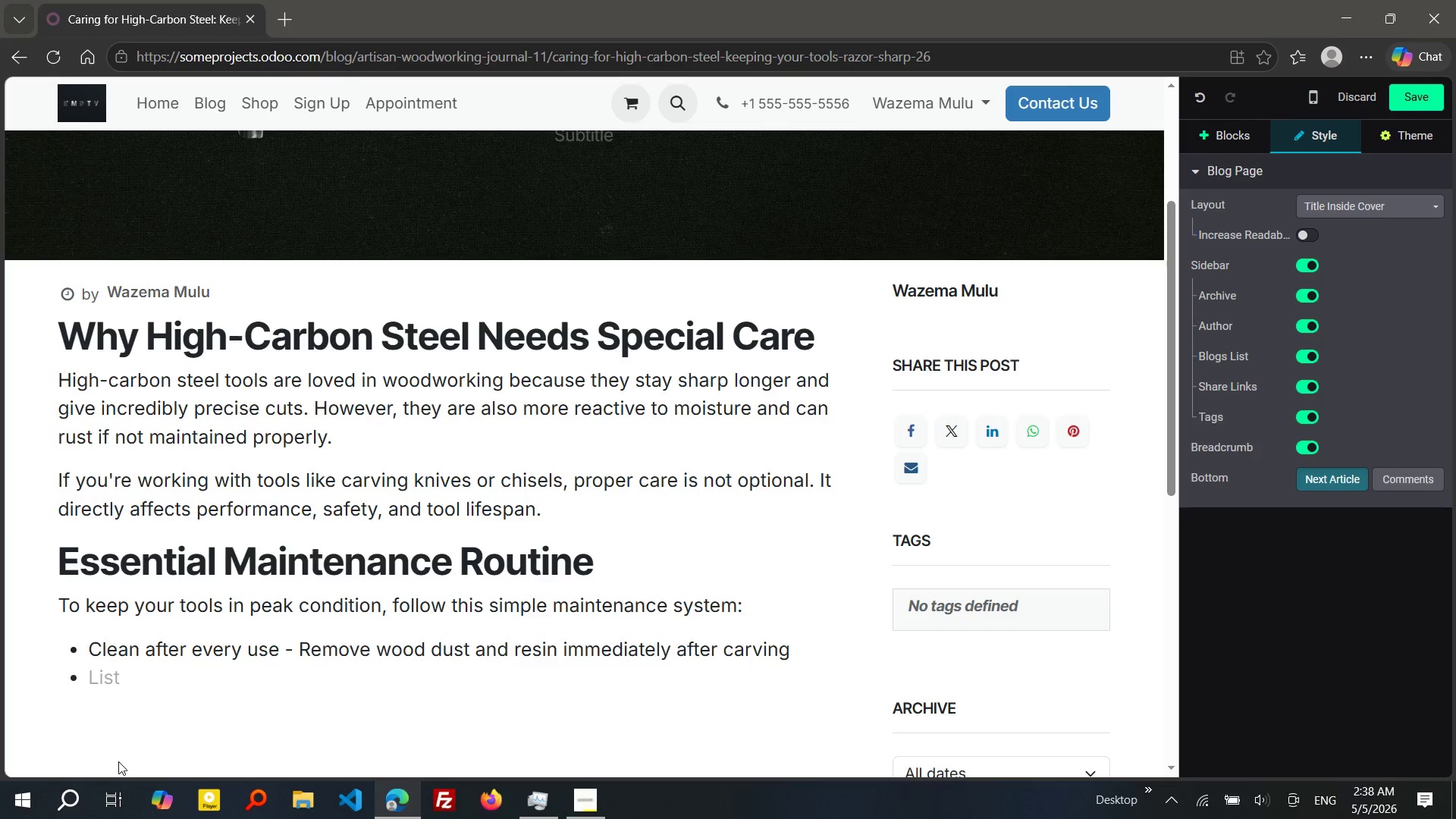 
type(APPly)
 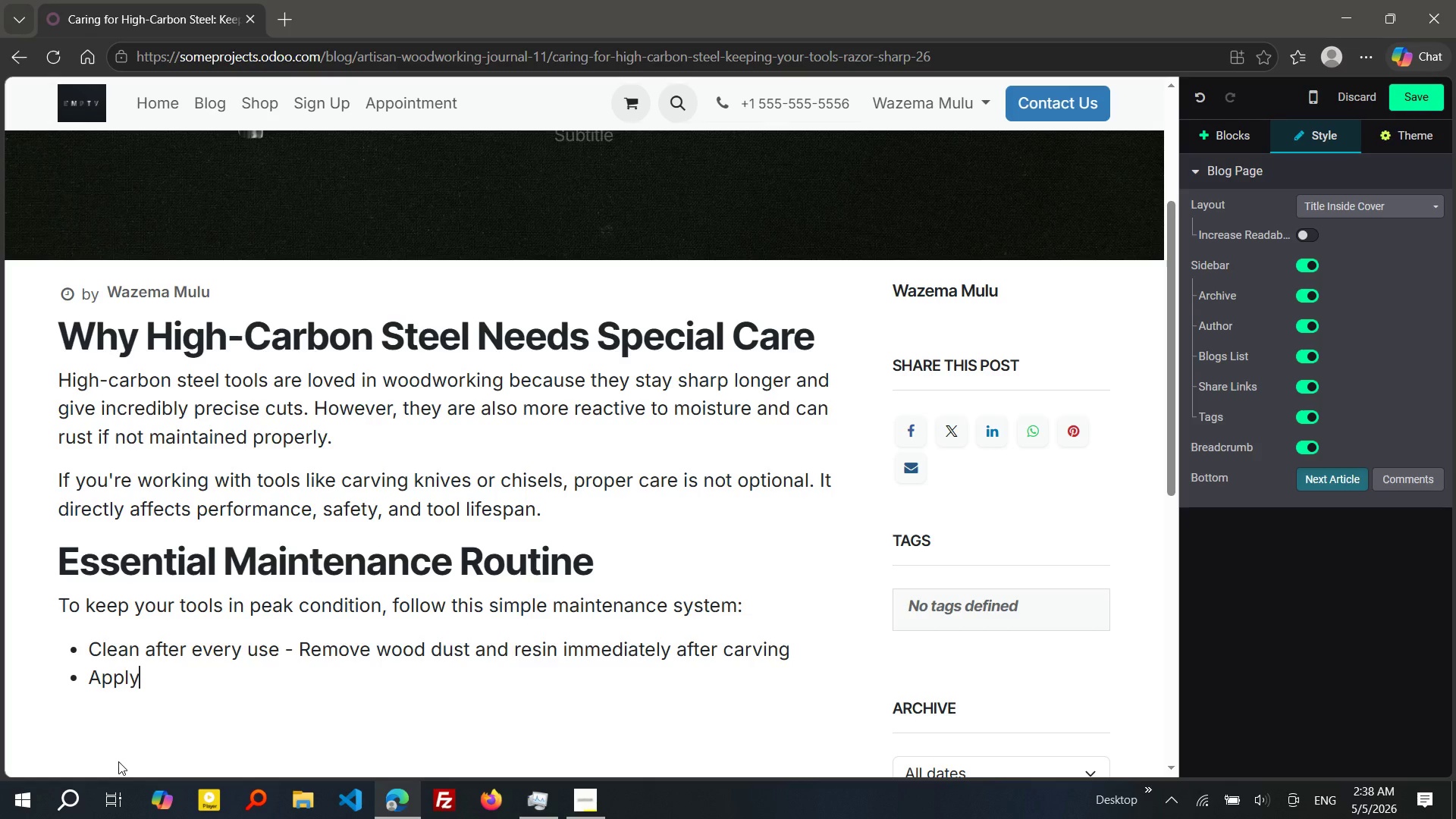 
type( PROTEctive )
 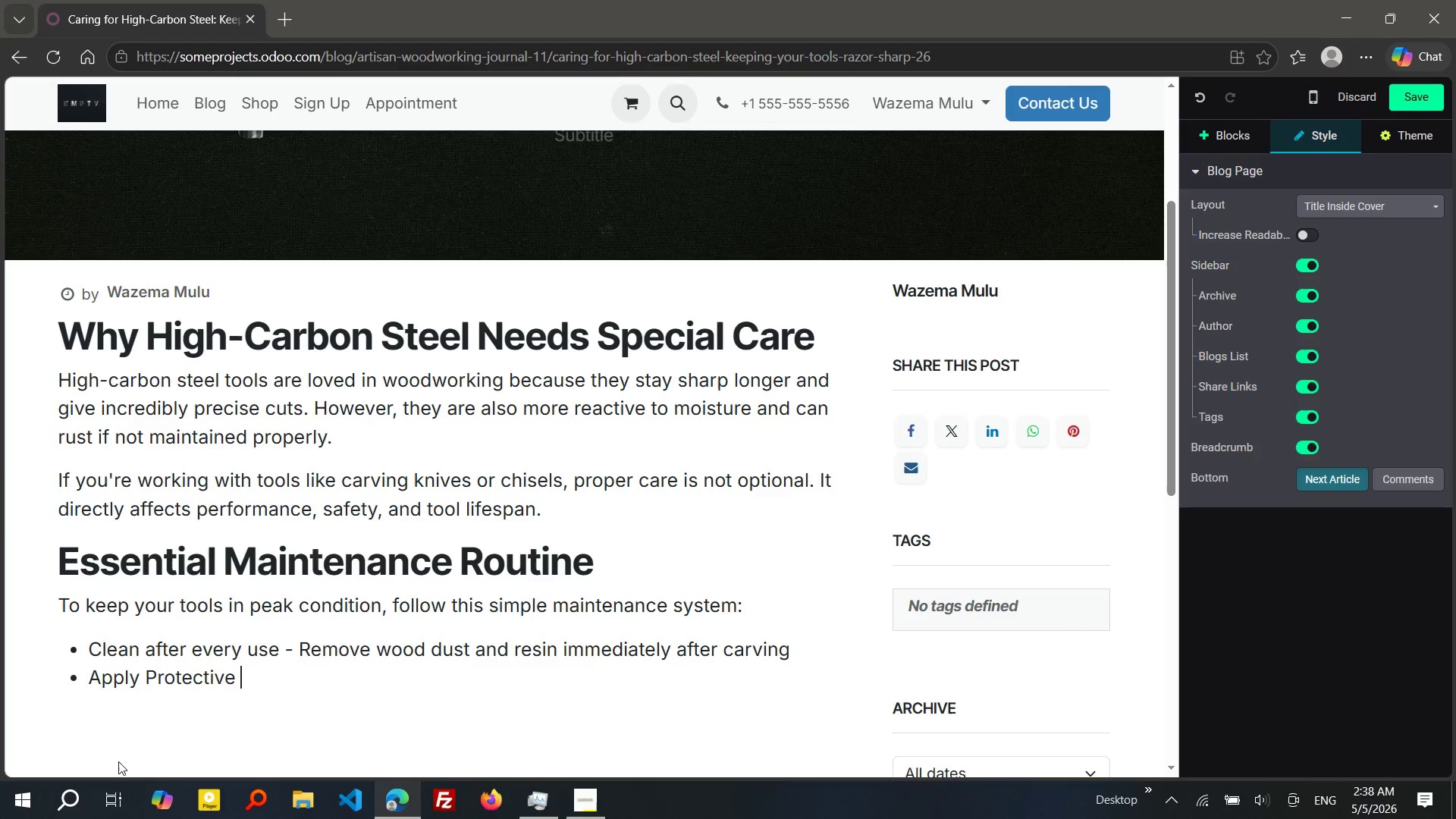 
hold_key(key=ShiftLeft, duration=0.36)
 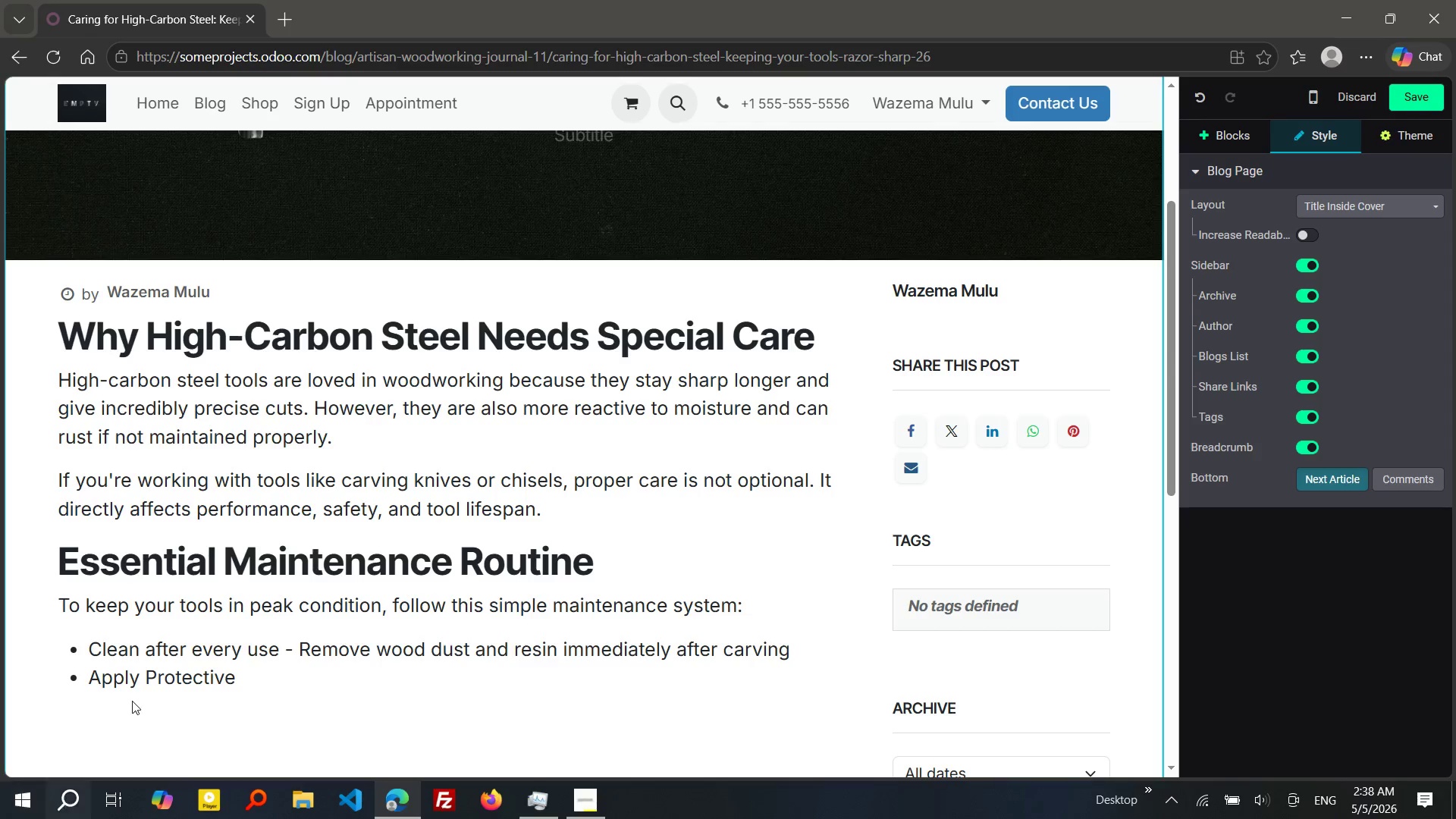 
left_click([155, 652])
 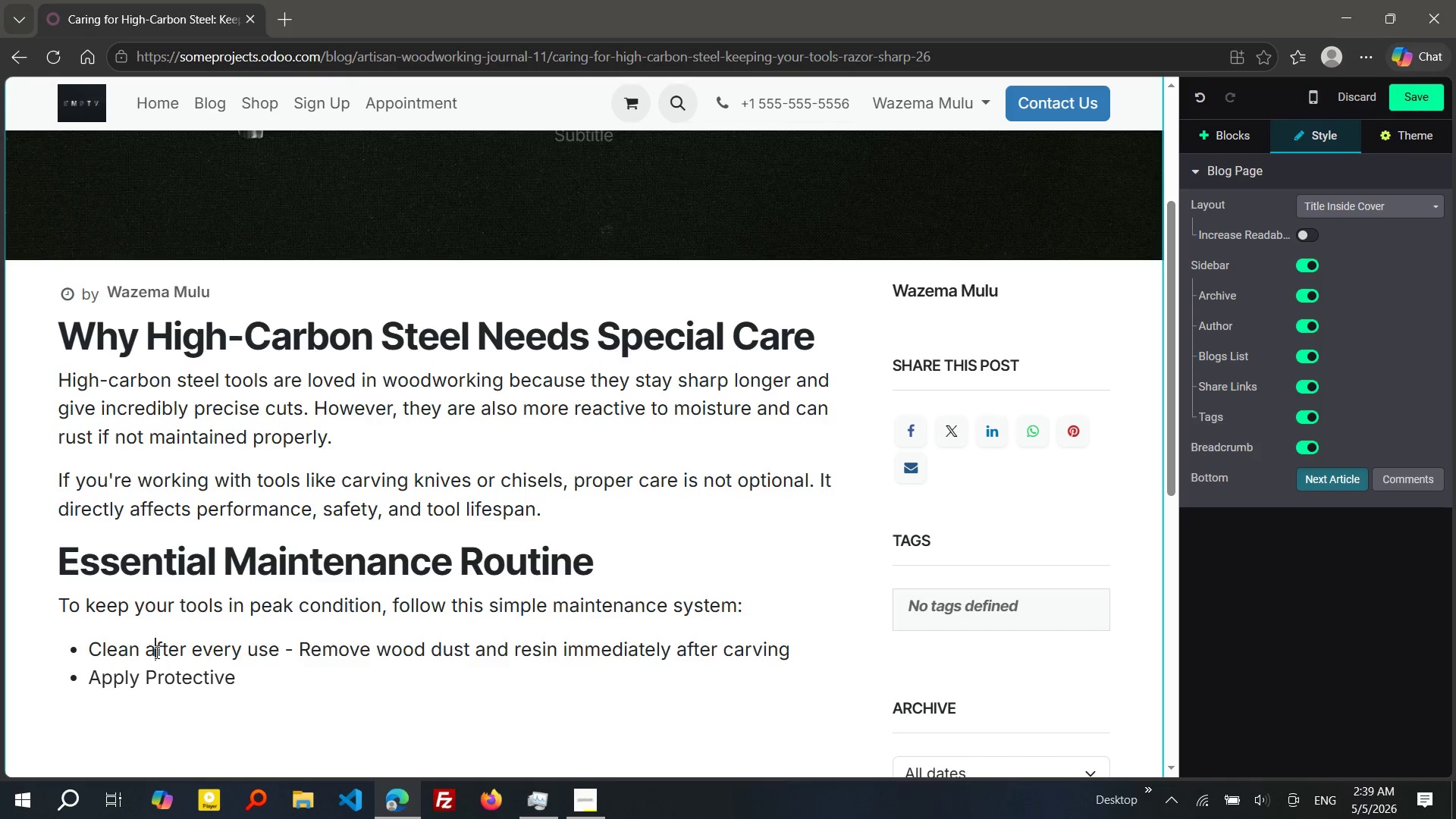 
key(Backspace)
 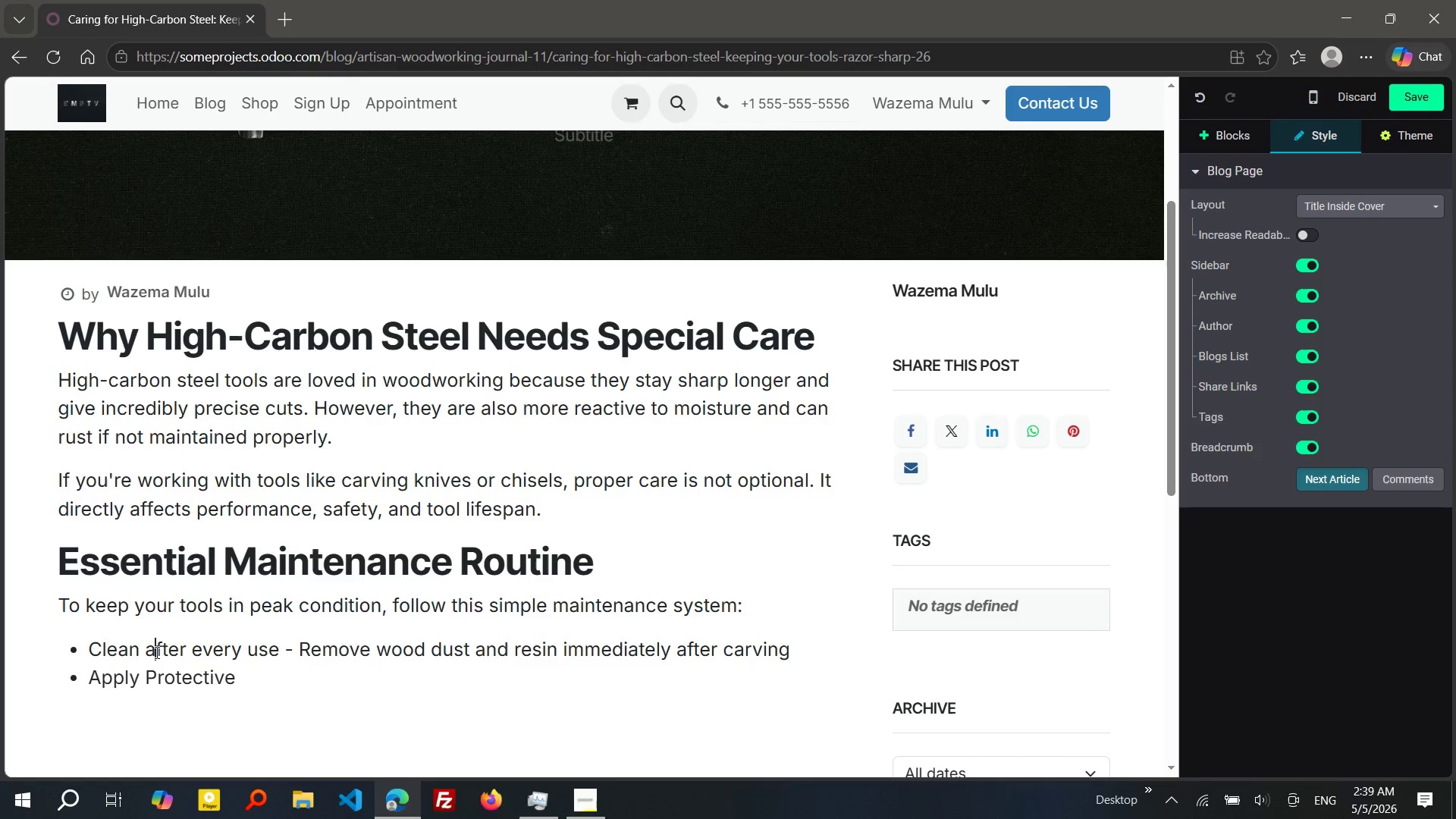 
key(A)
 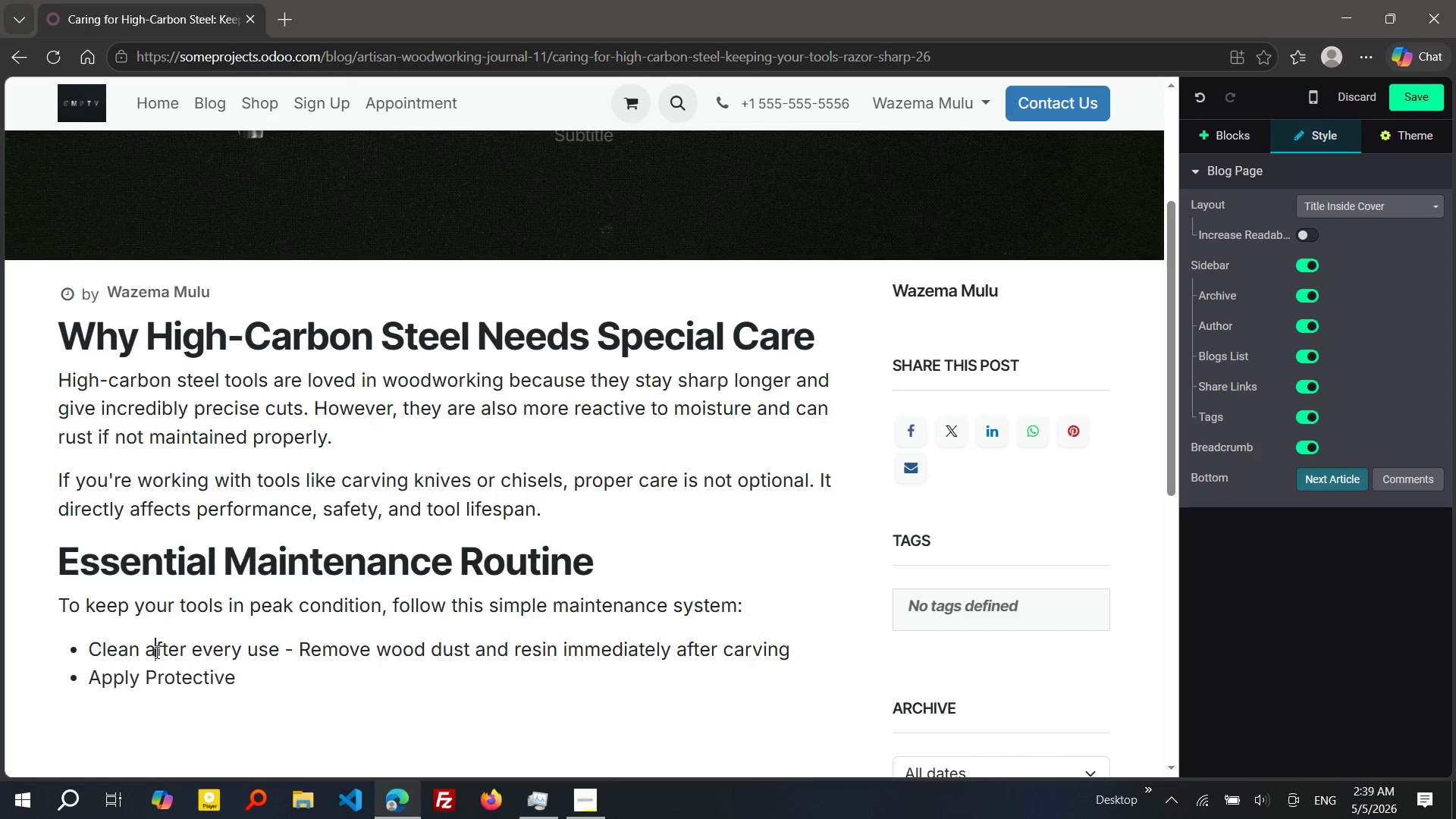 
key(Shift+ShiftRight)
 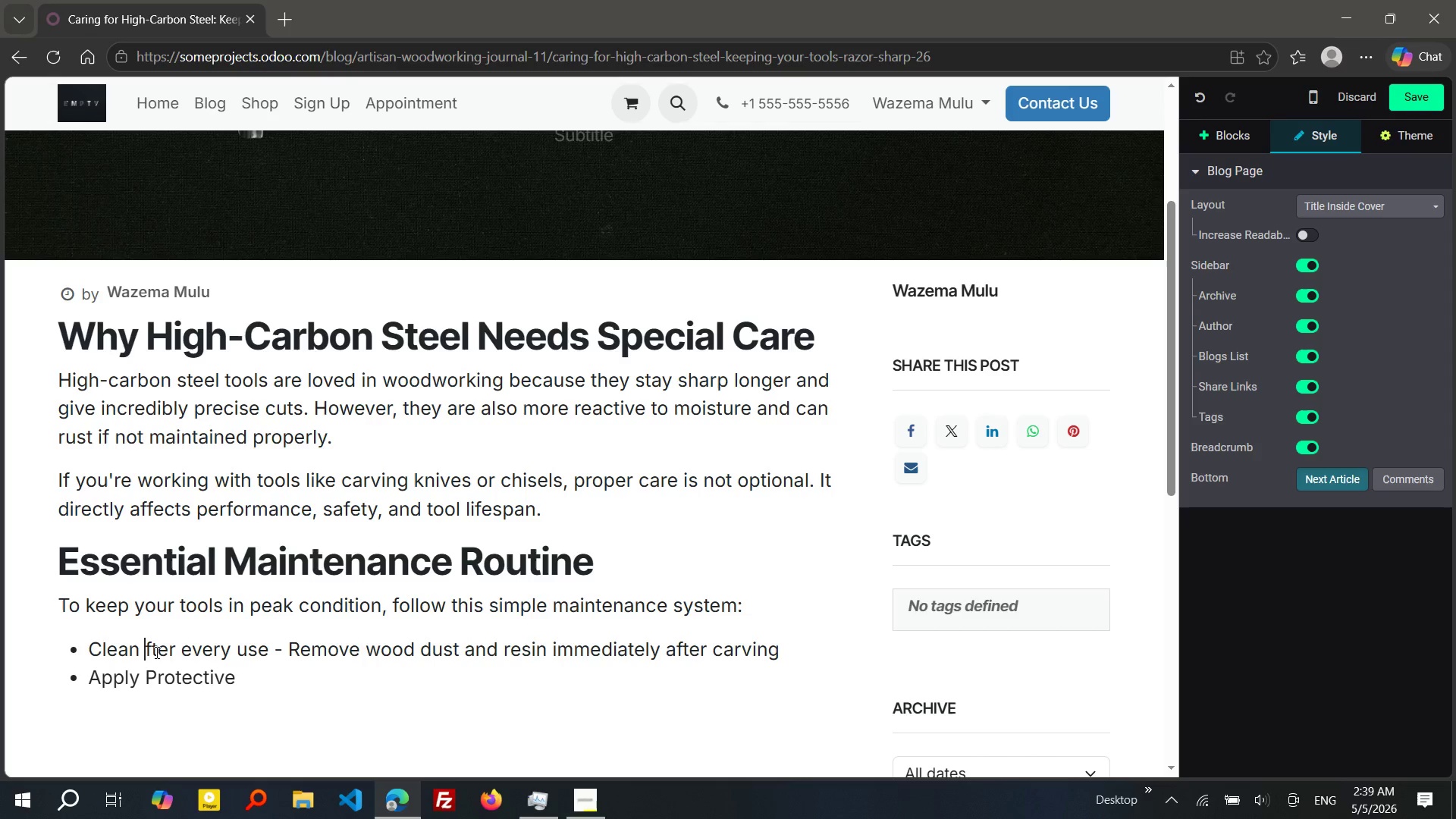 
key(Backspace)
 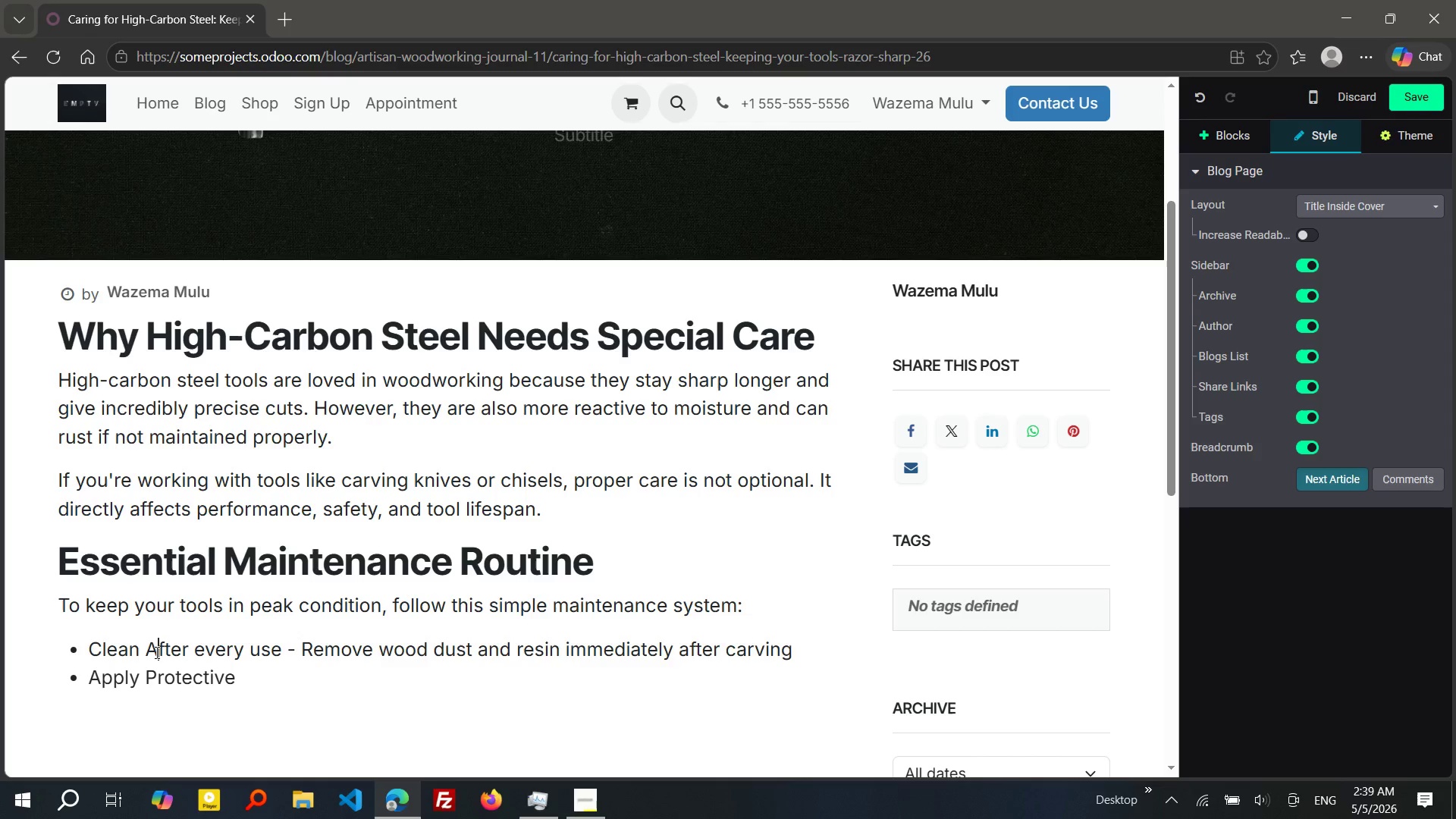 
key(Shift+ShiftRight)
 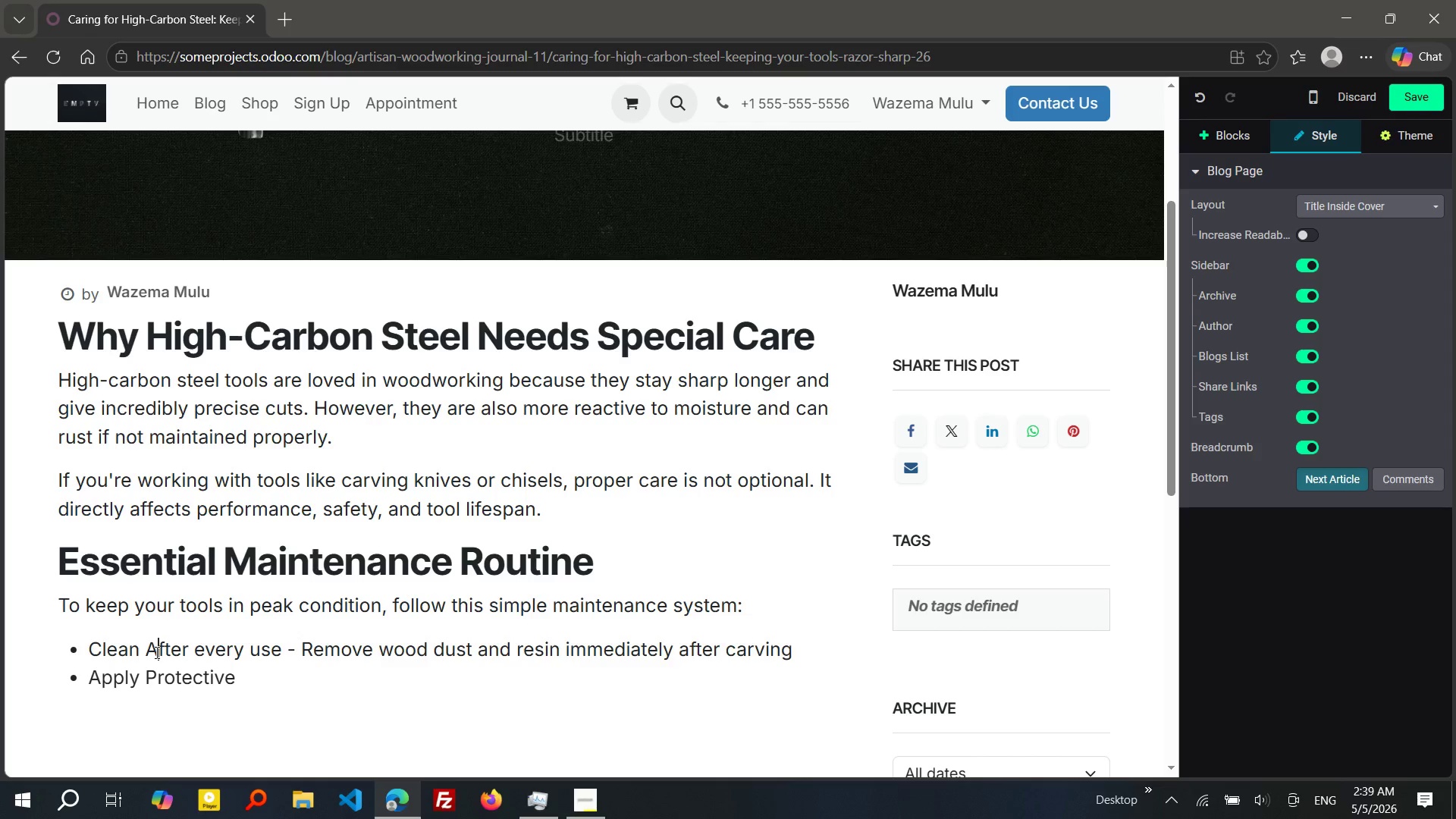 
key(Shift+A)
 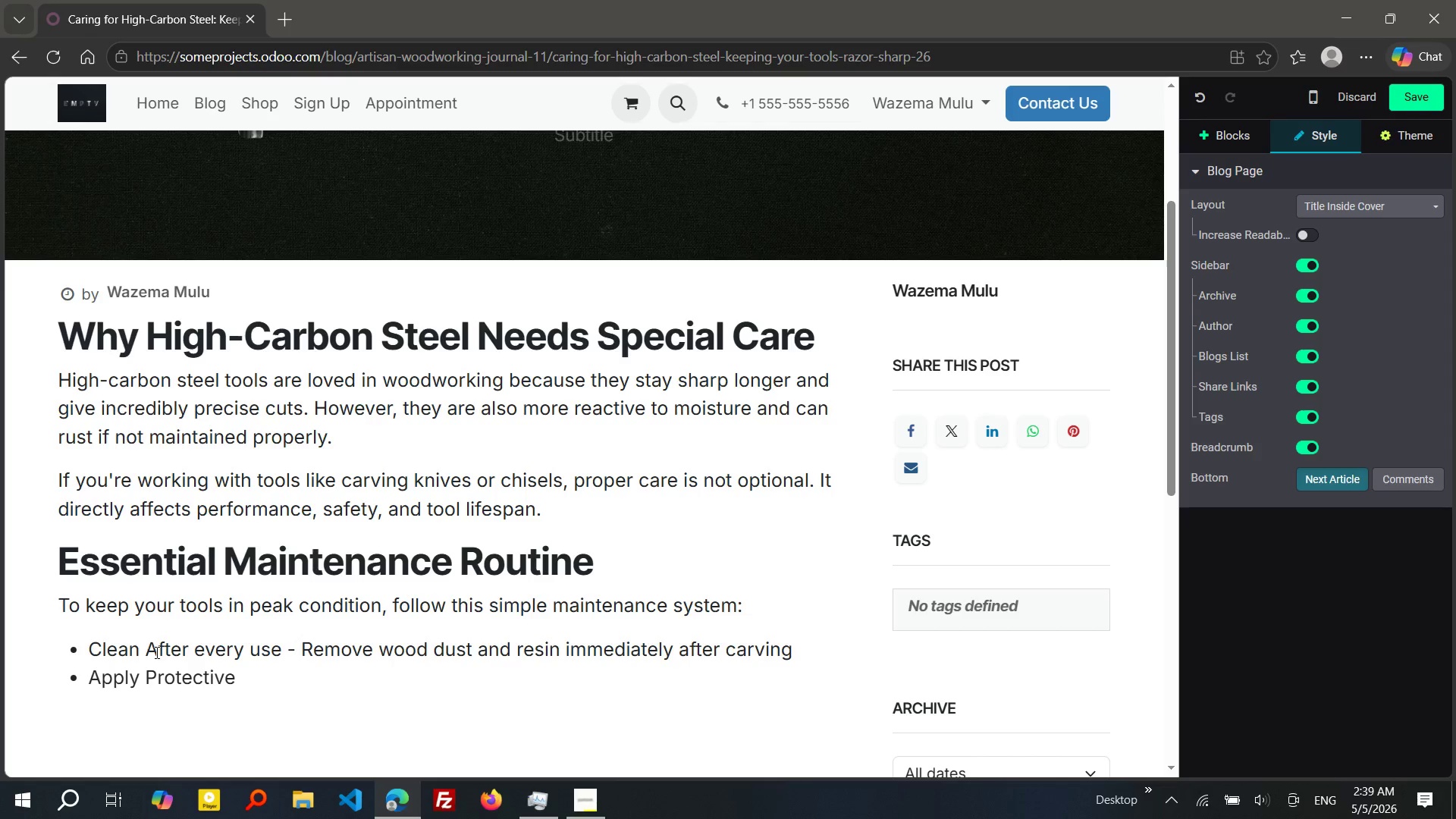 
key(Control+Shift+ArrowRight)
 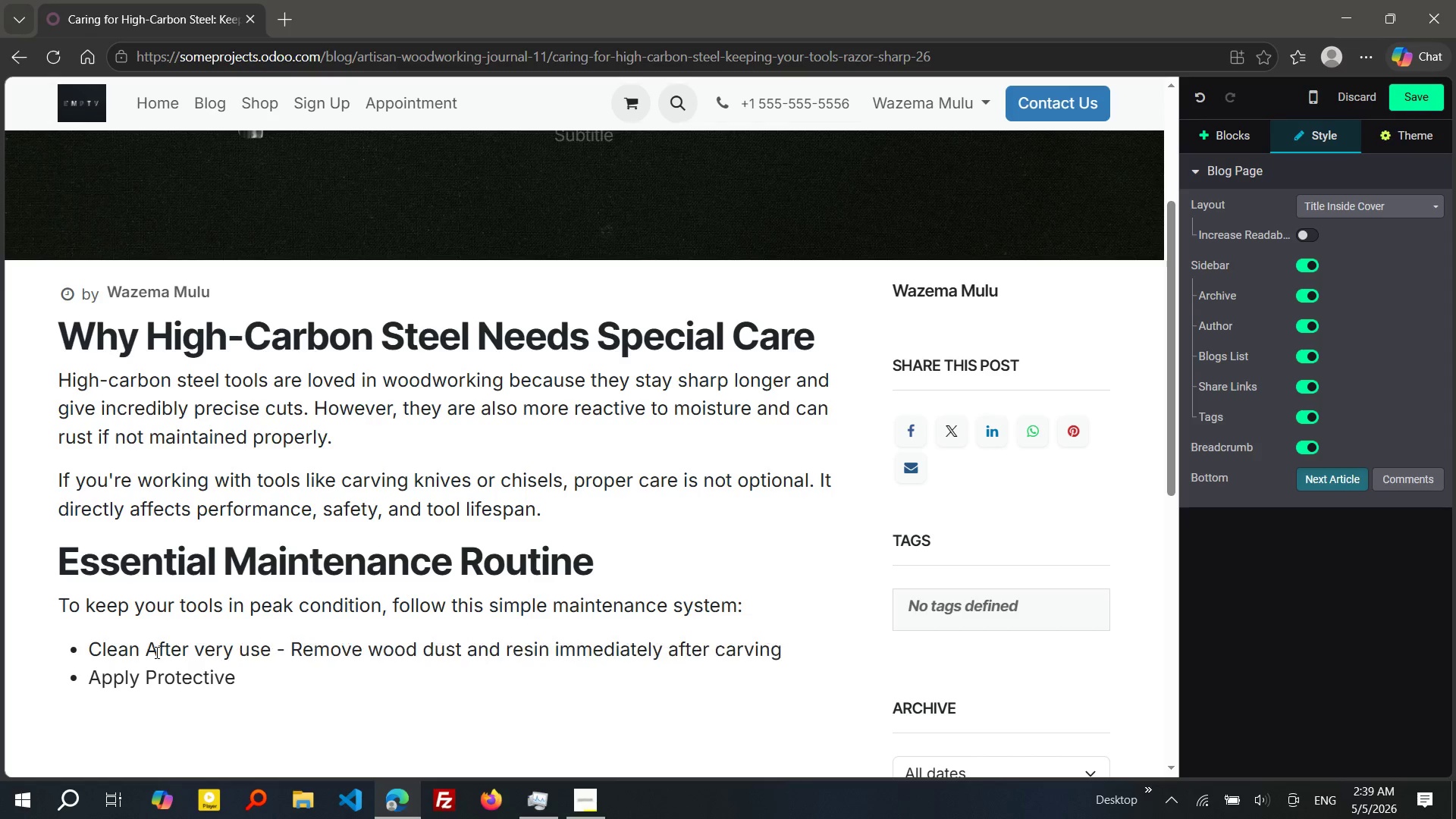 
key(Delete)
 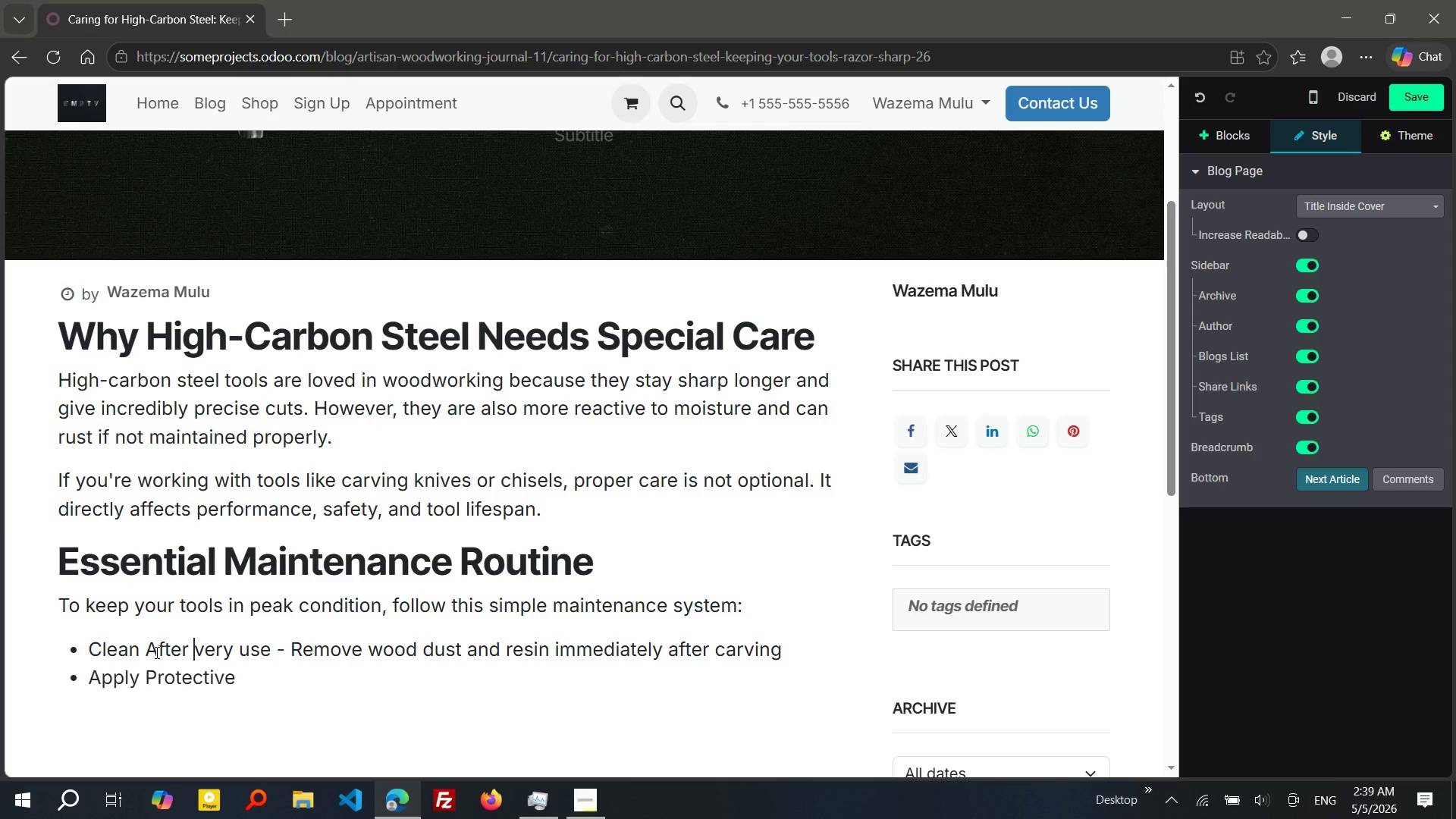 
key(Shift+ShiftRight)
 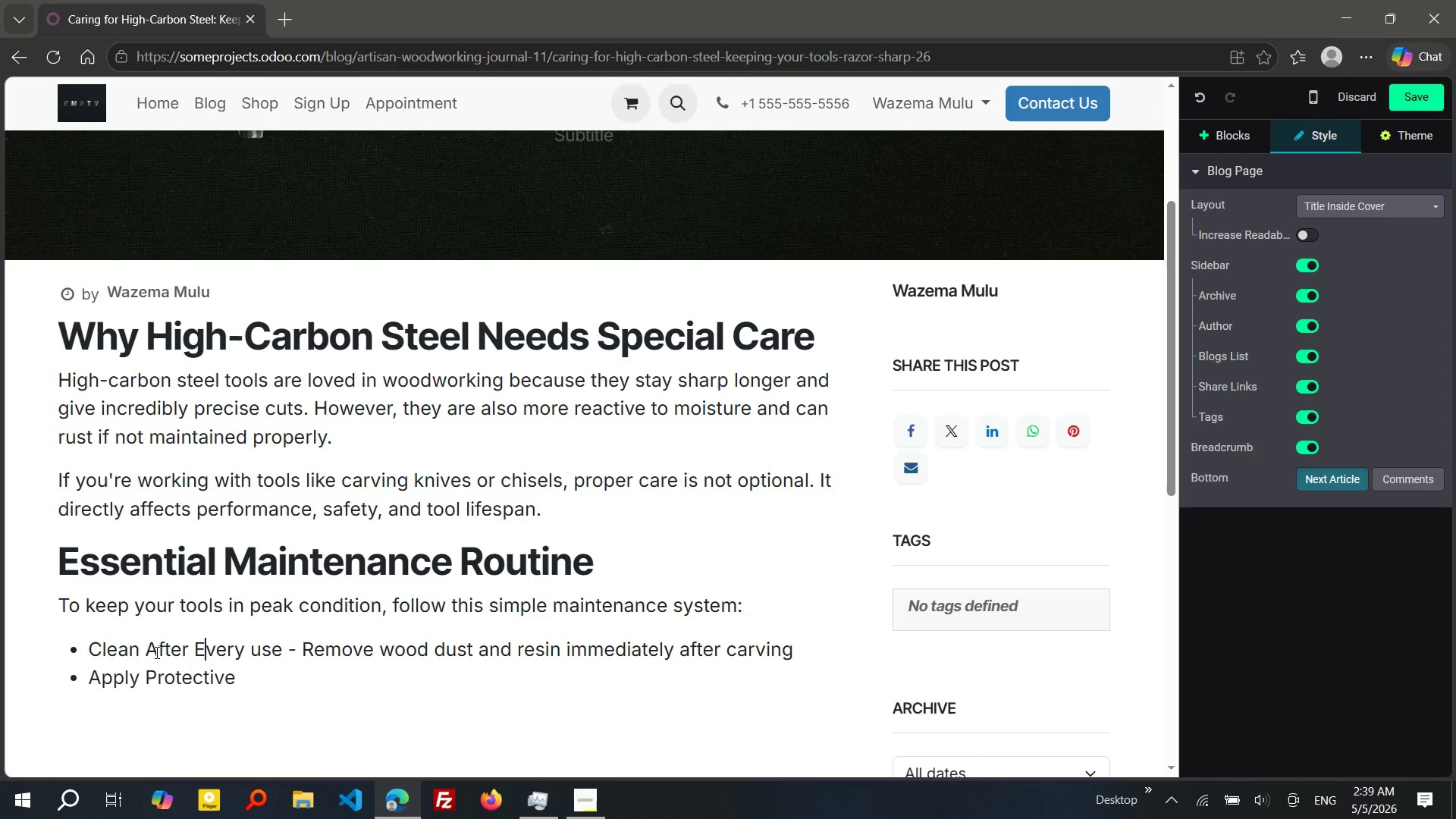 
key(Shift+E)
 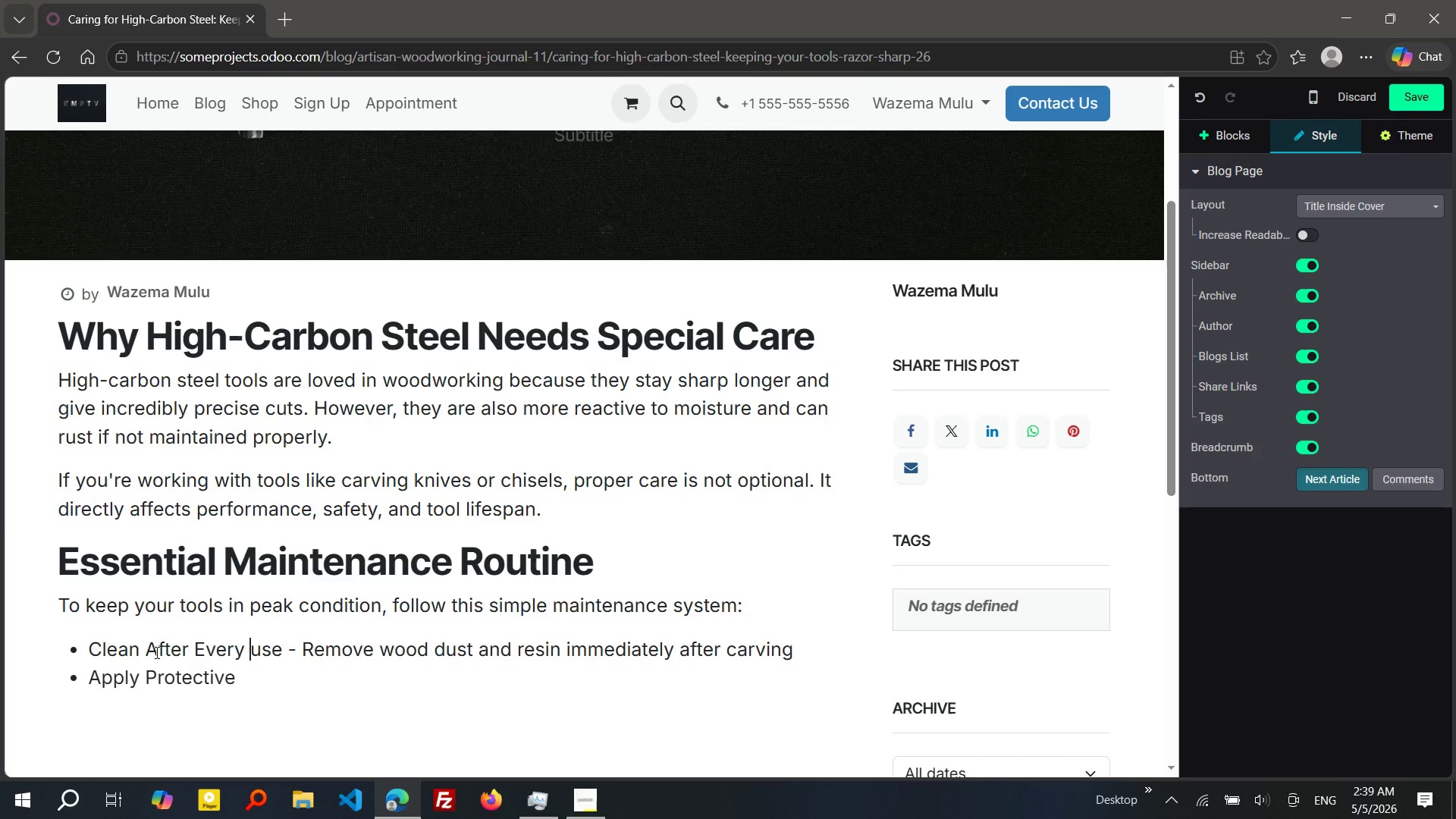 
key(Control+ArrowRight)
 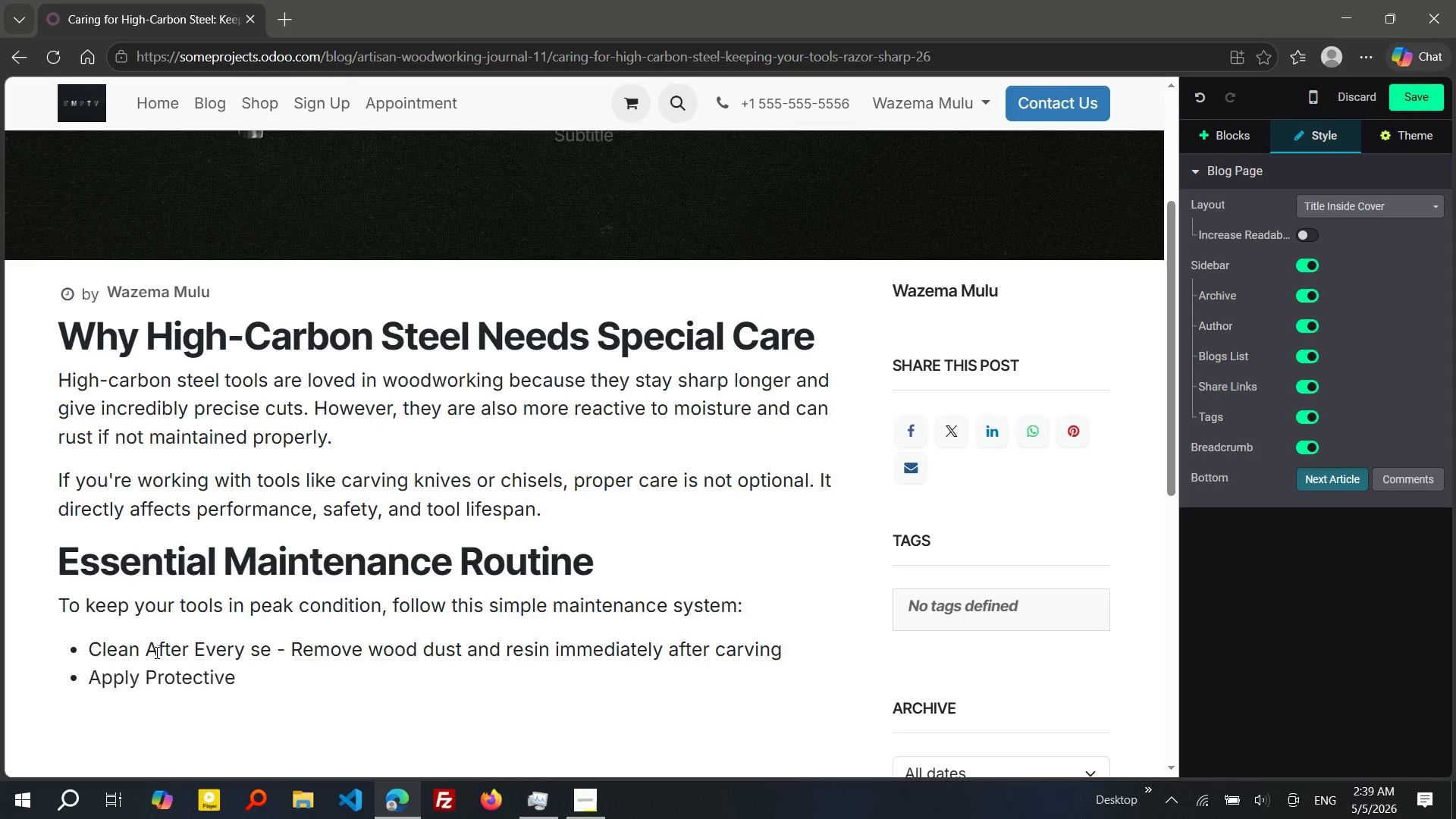 
key(Delete)
 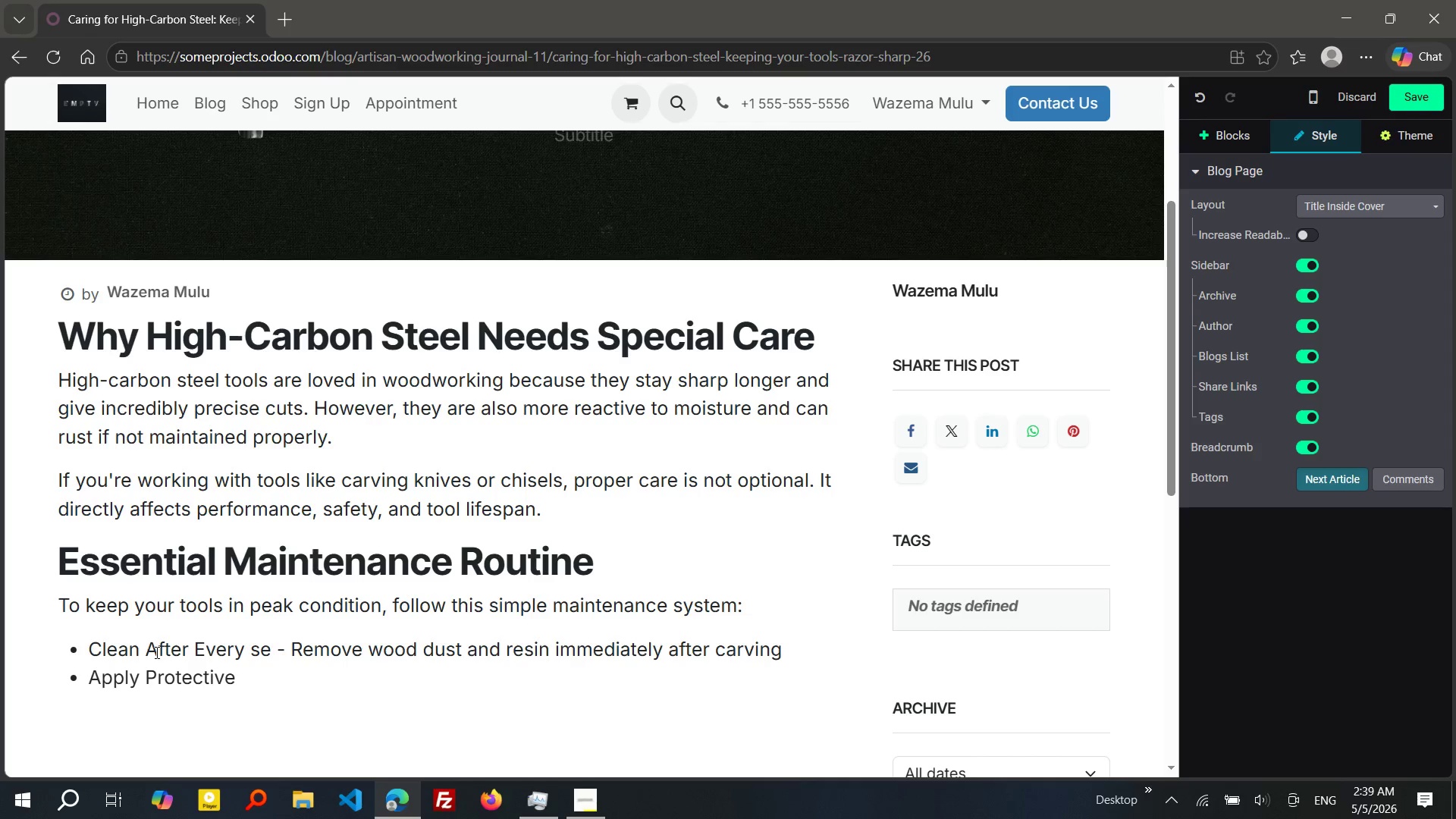 
hold_key(key=ShiftLeft, duration=0.34)
 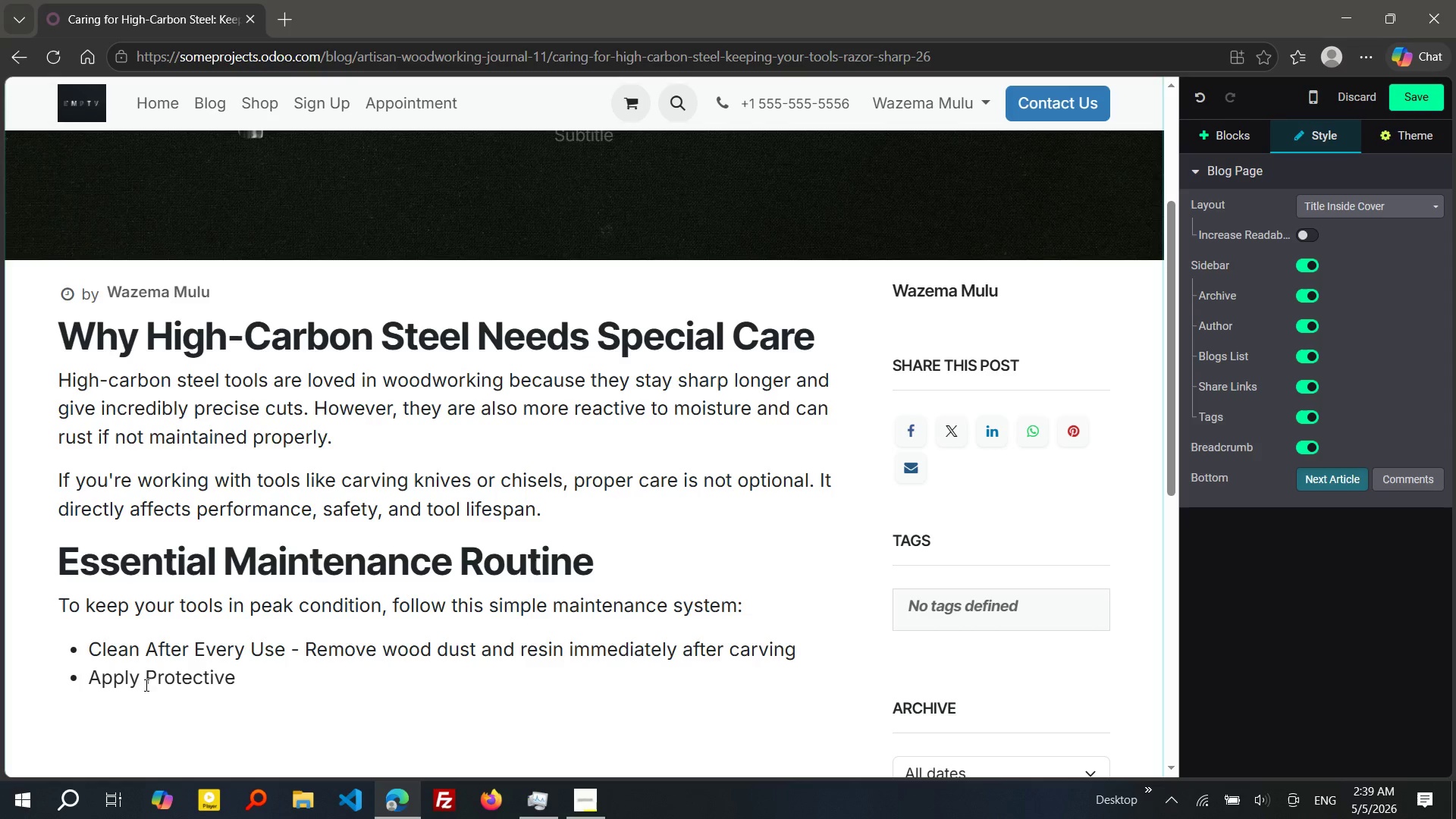 
key(U)
 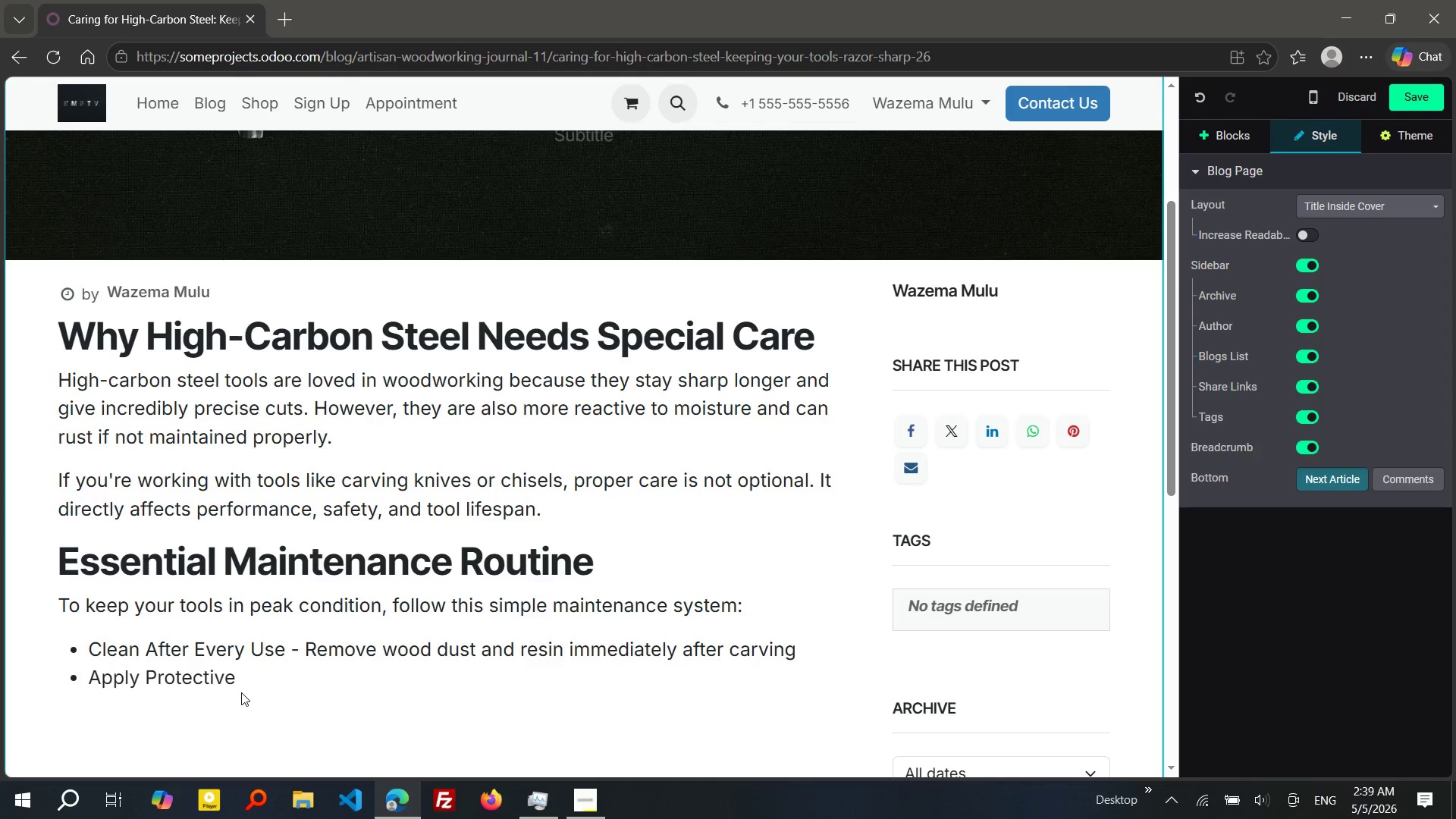 
left_click([256, 682])
 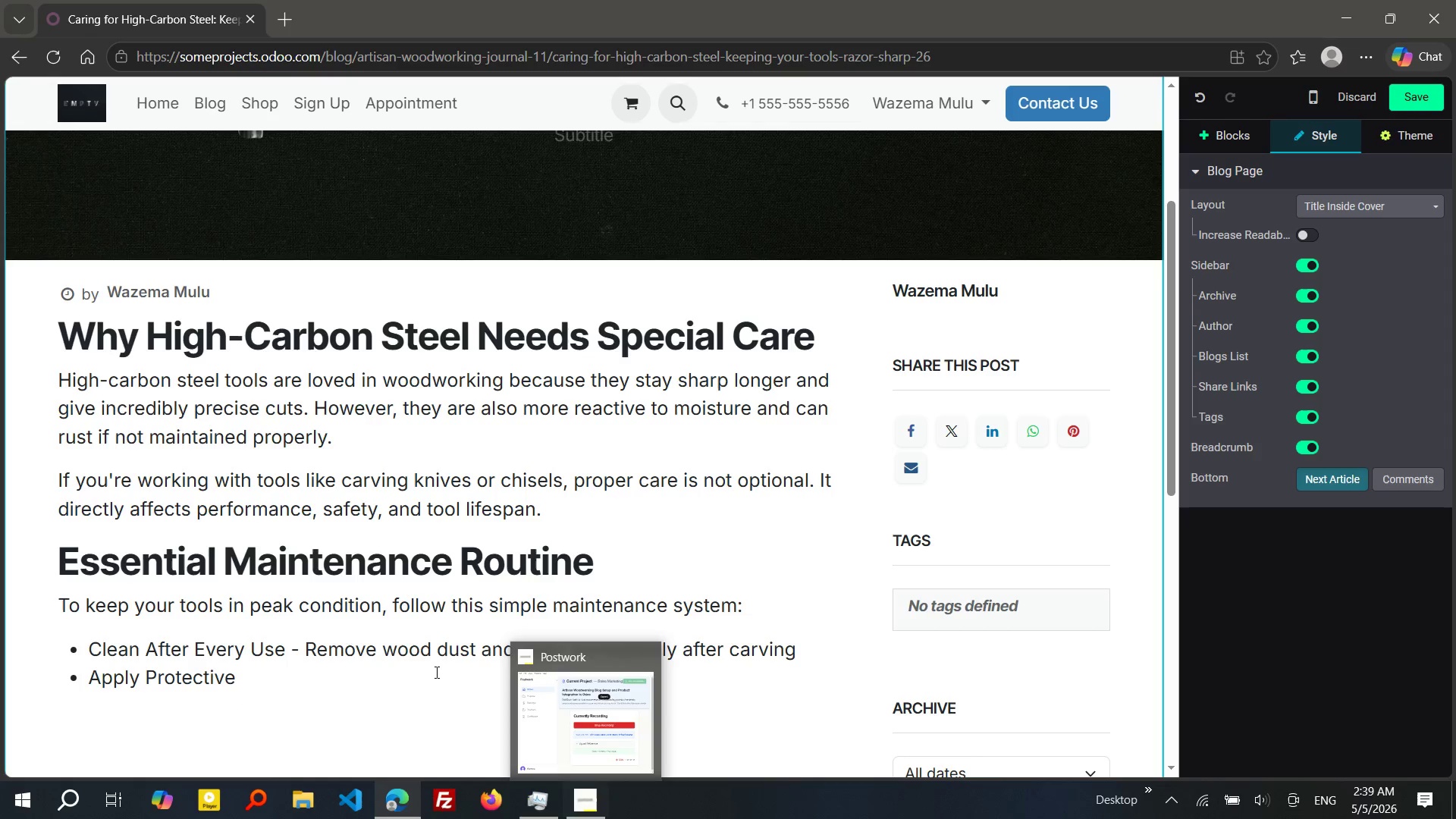 
left_click([264, 685])
 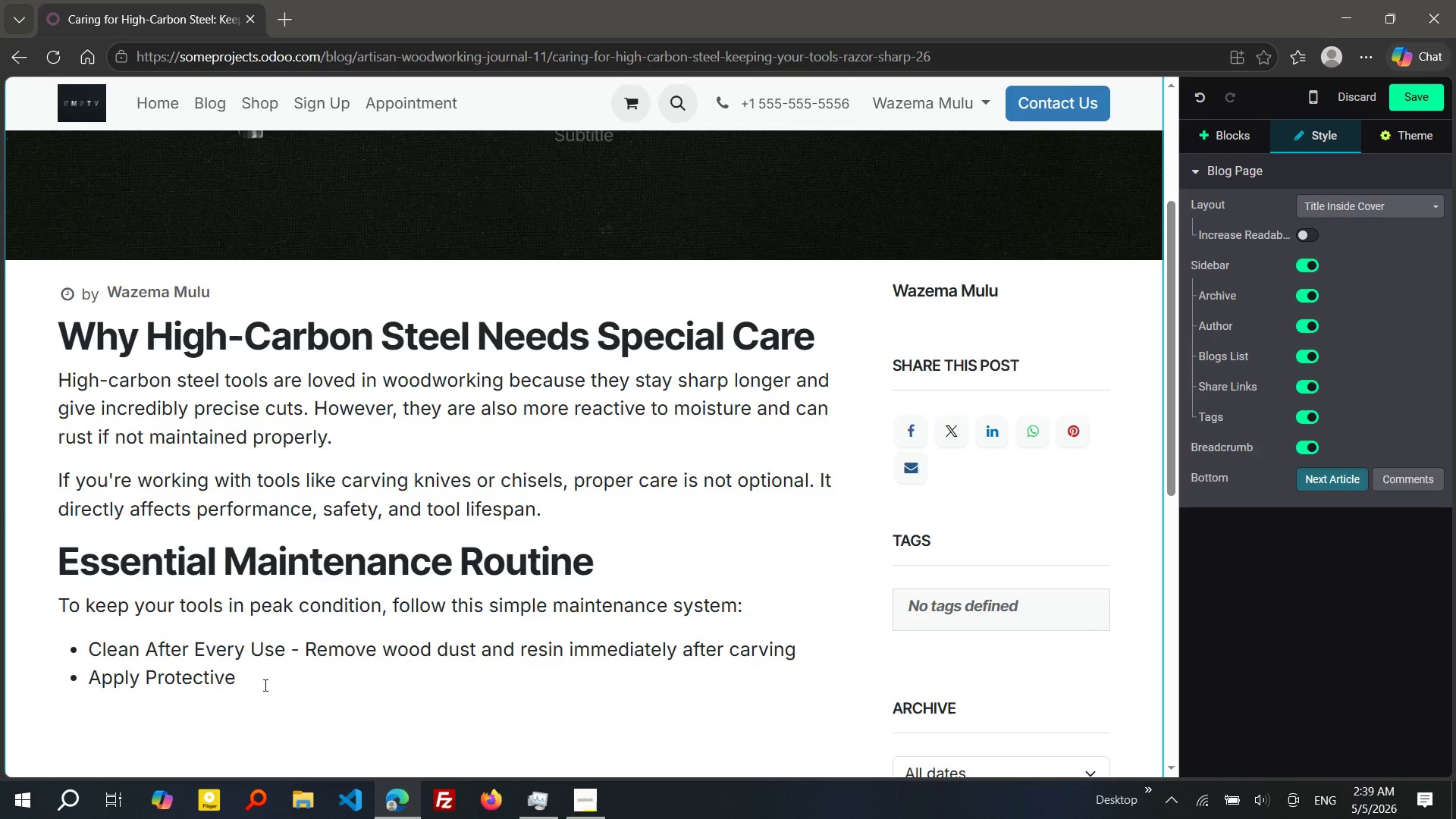 
wait(7.16)
 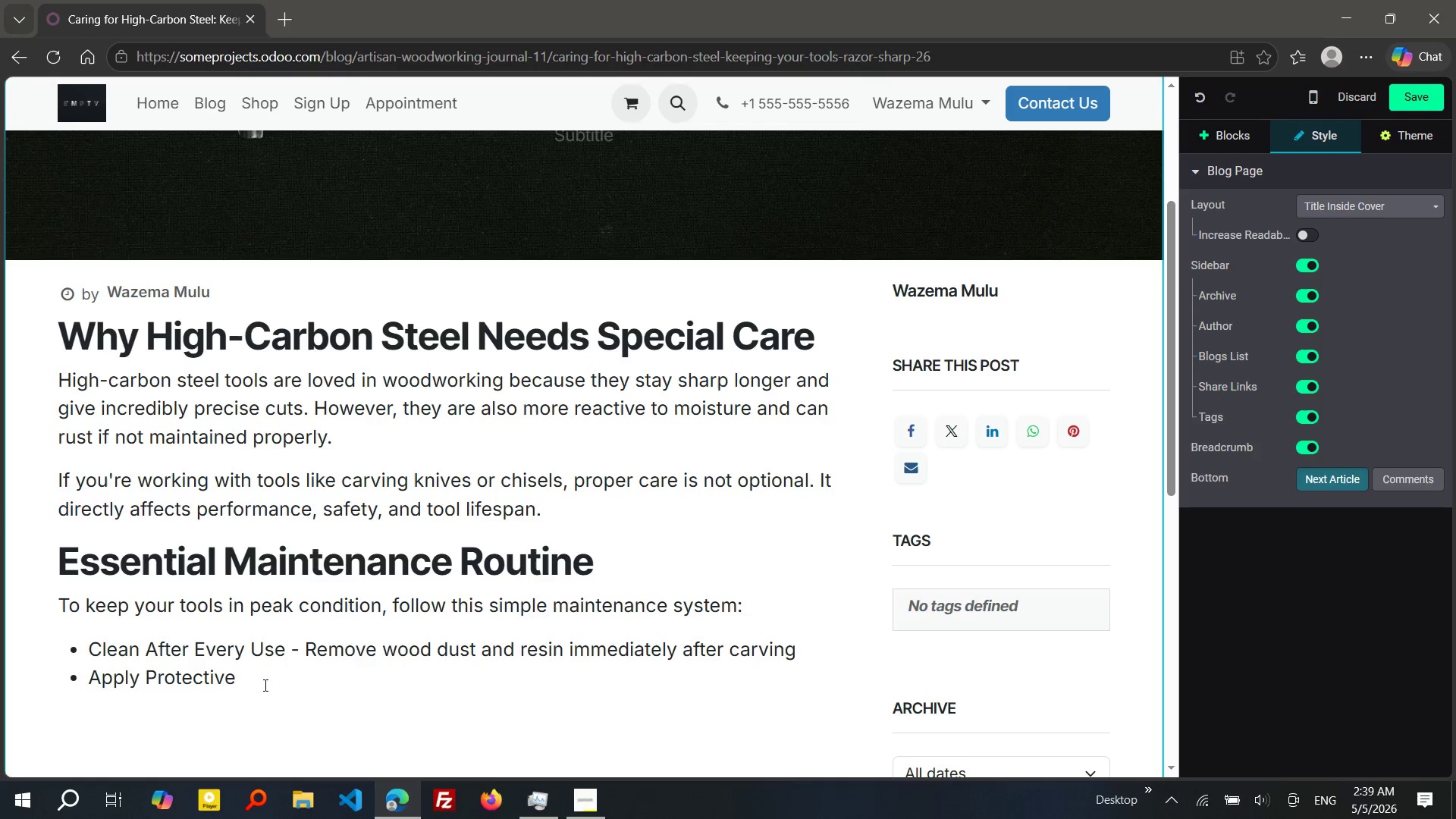 
type(Oil - Lightly coat tools with protectie)
key(Backspace)
type(ve oil ot)
key(Backspace)
key(Backspace)
type(to prevent oxidation)
 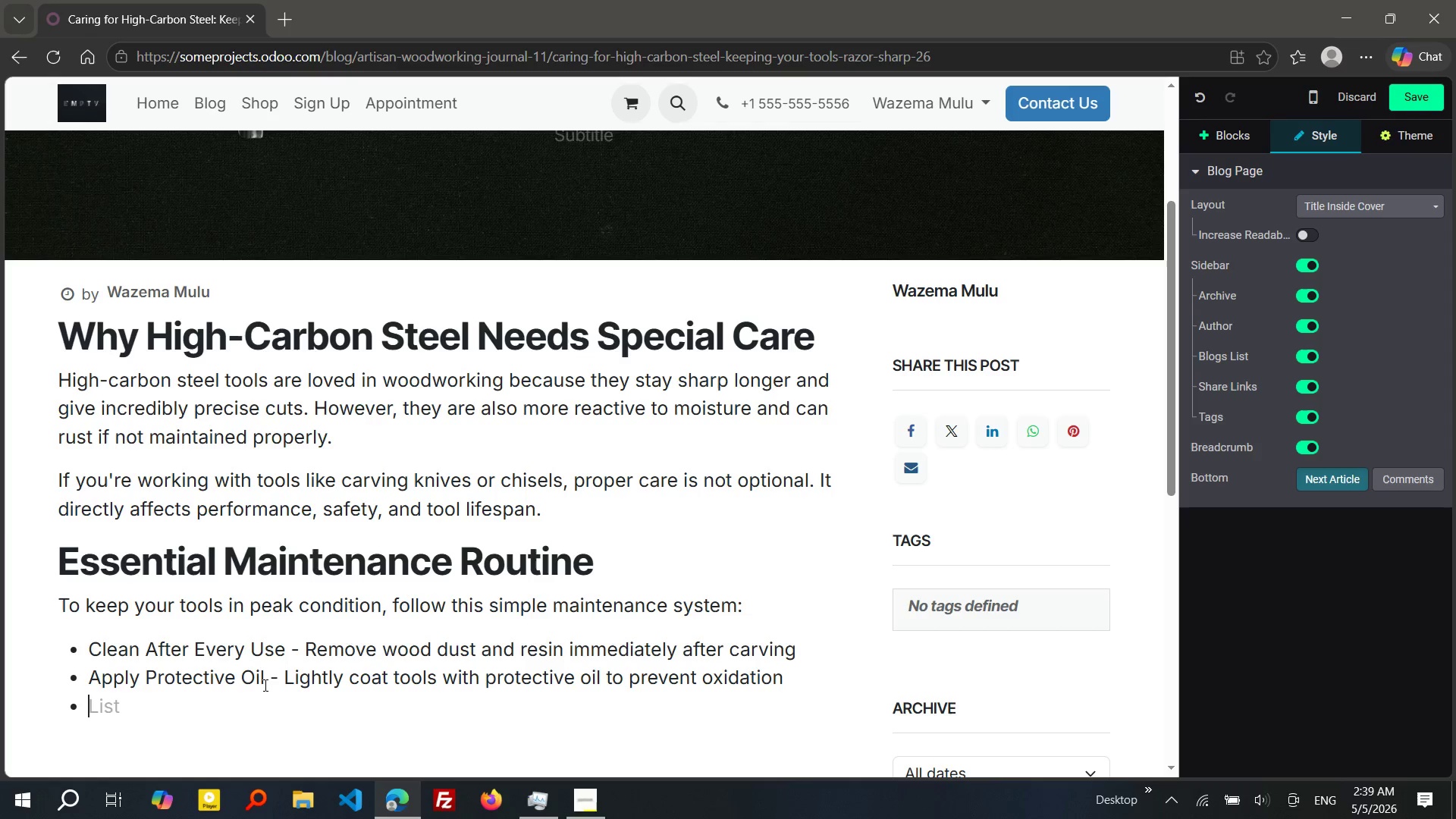 
key(Enter)
 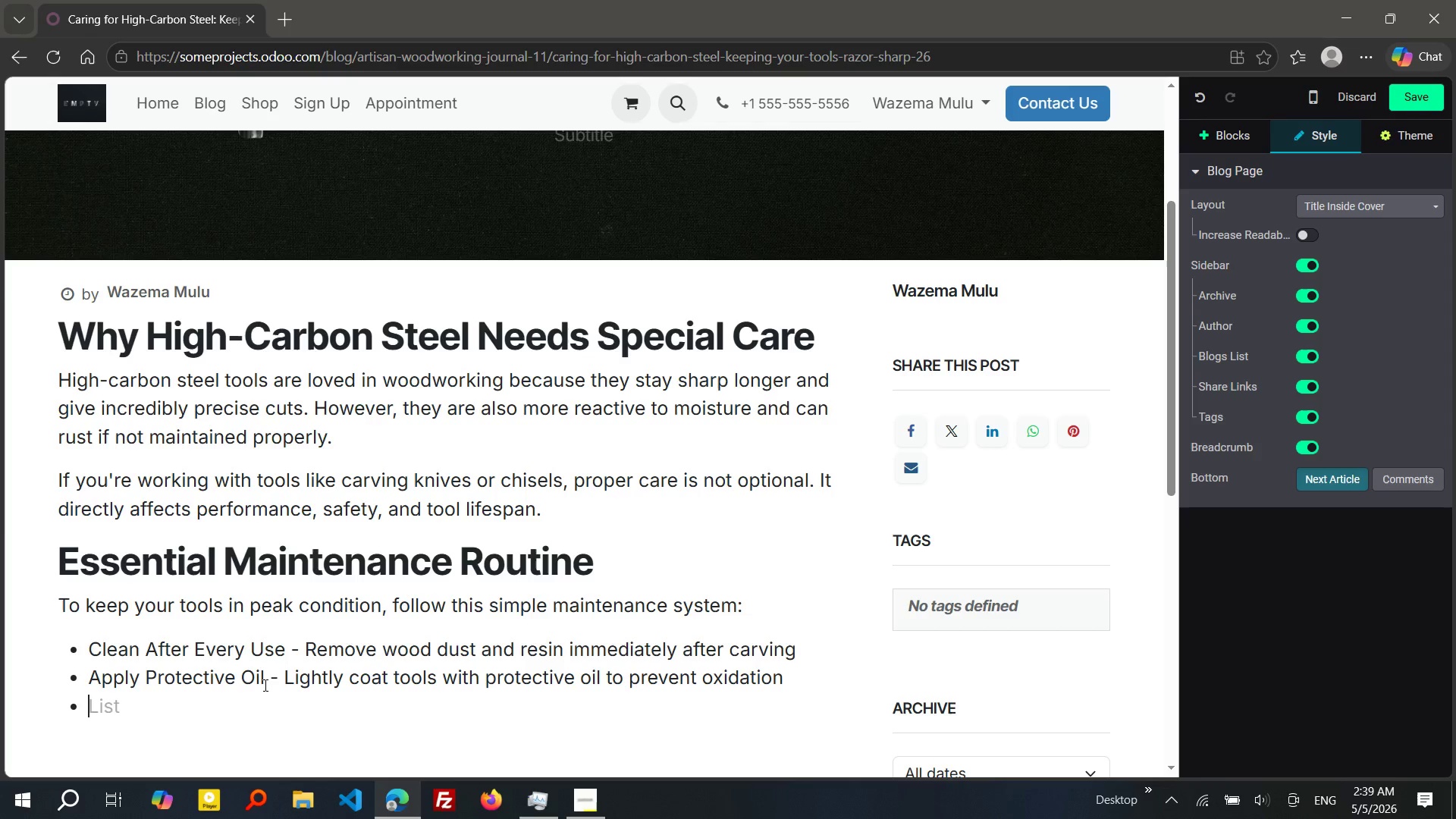 
wait(9.05)
 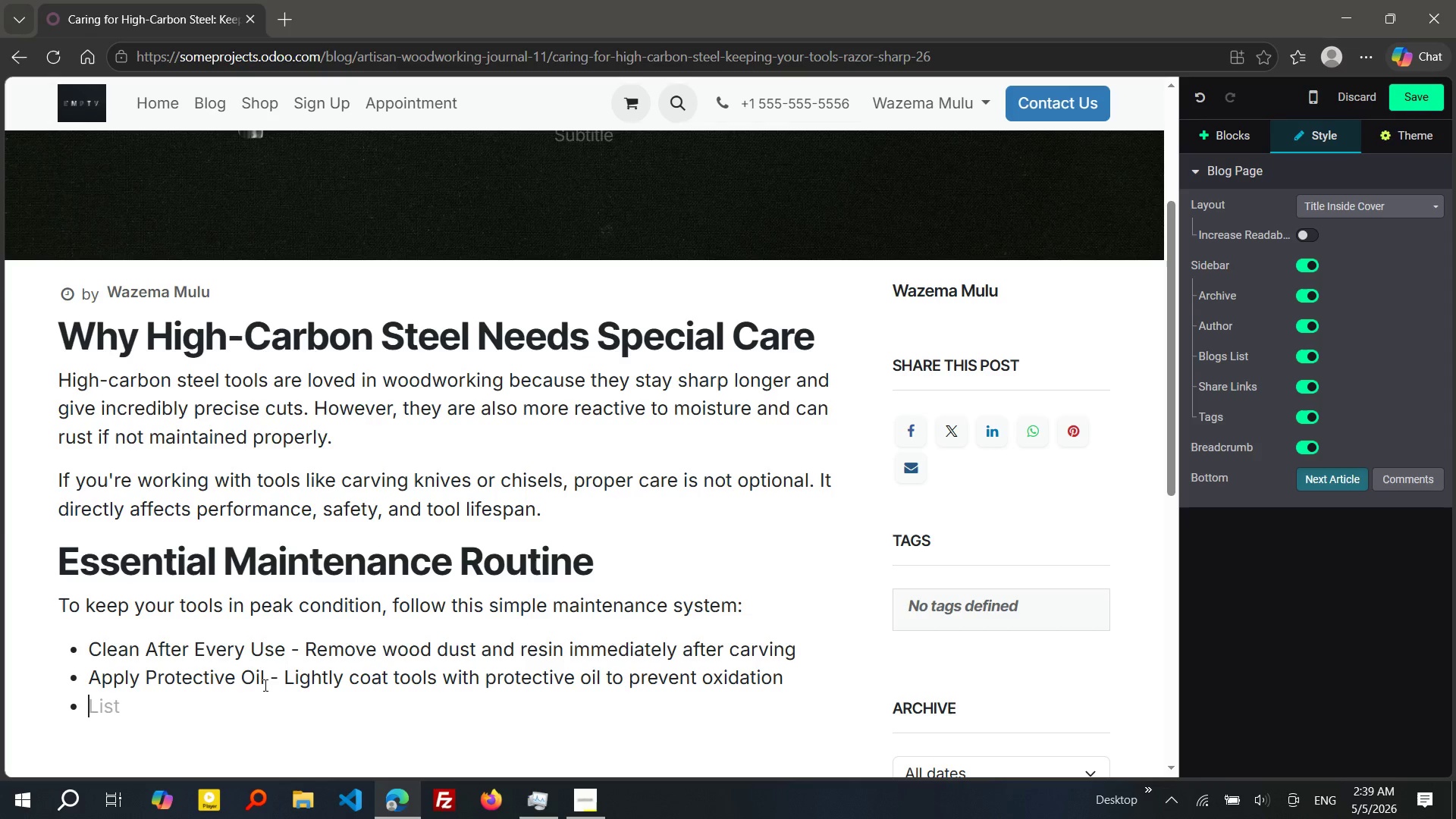 
type(Maintain Sharpness Regularly - use prp)
key(Backspace)
type(oper sharpening tools instead)
 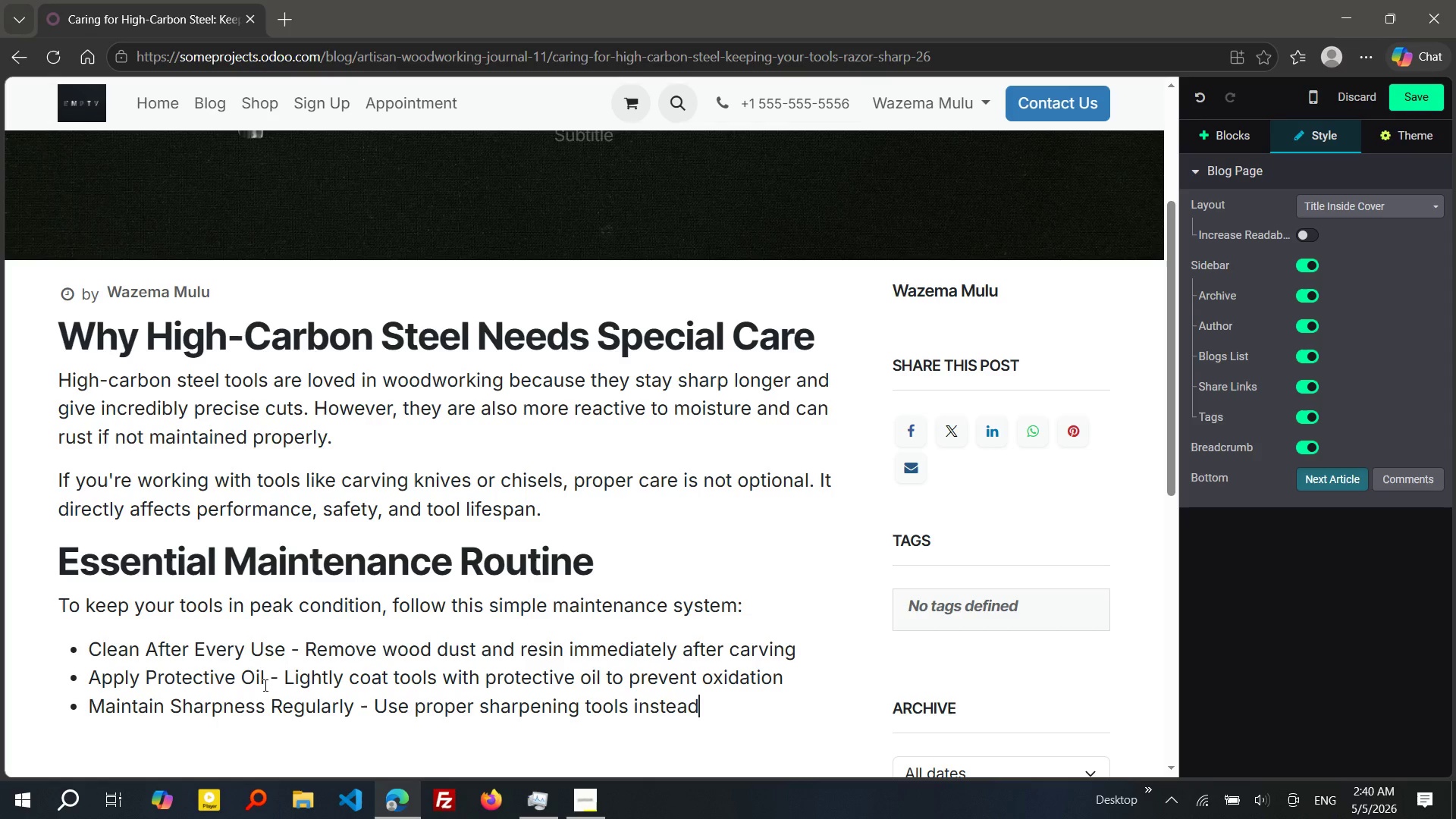 
type( of waiting for blades to dull completely)
 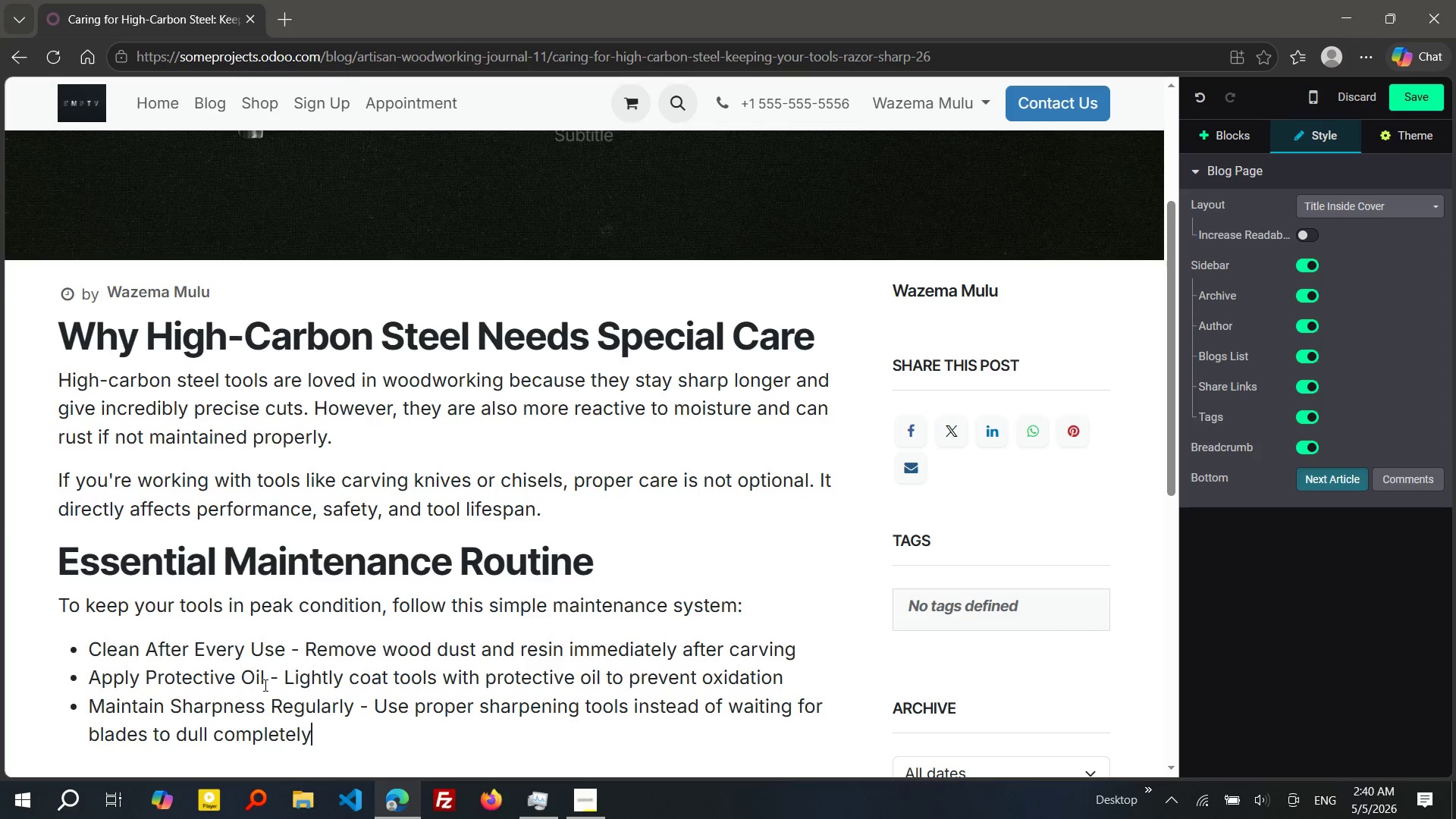 
key(Enter)
 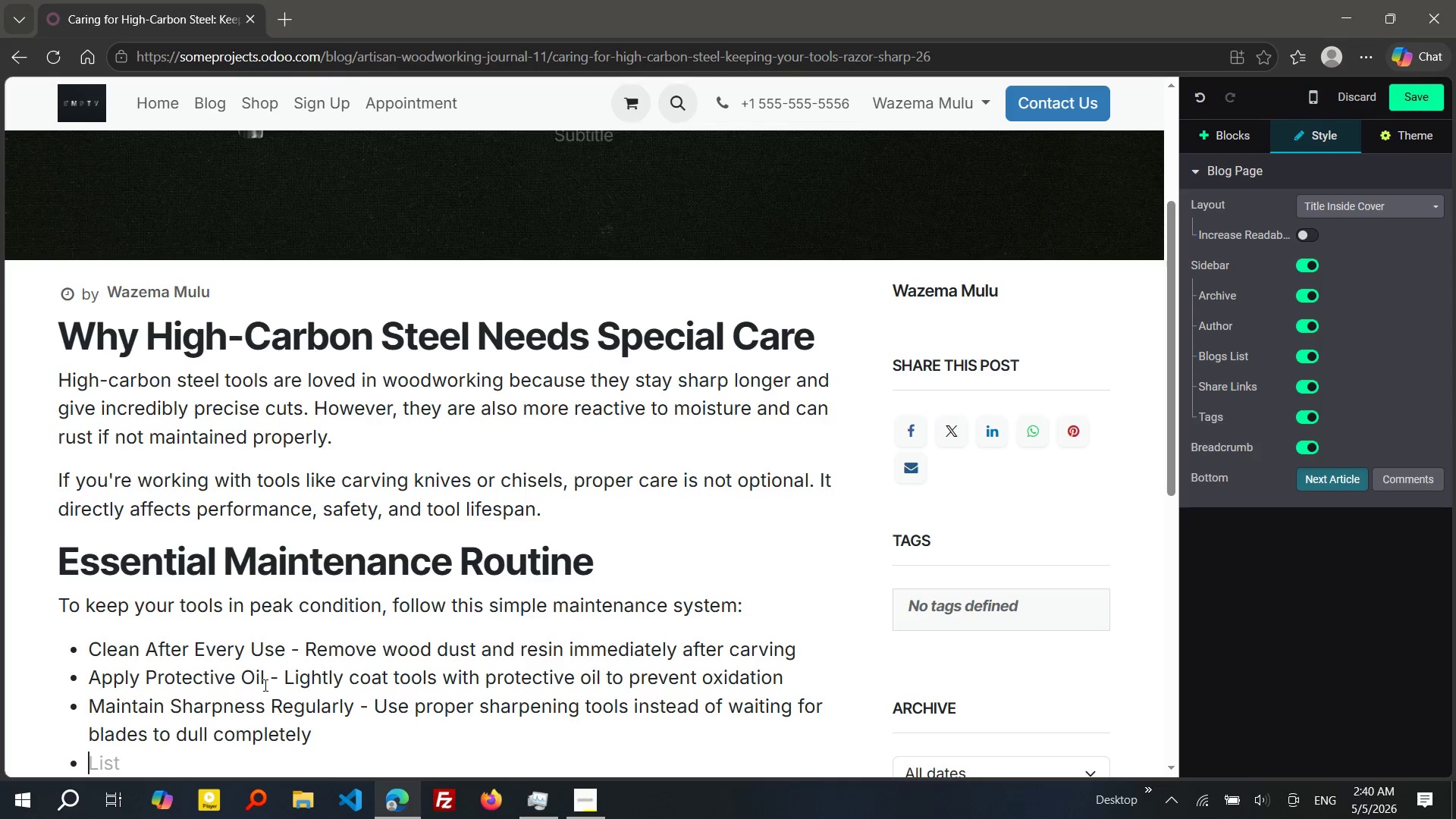 
type(Store)
 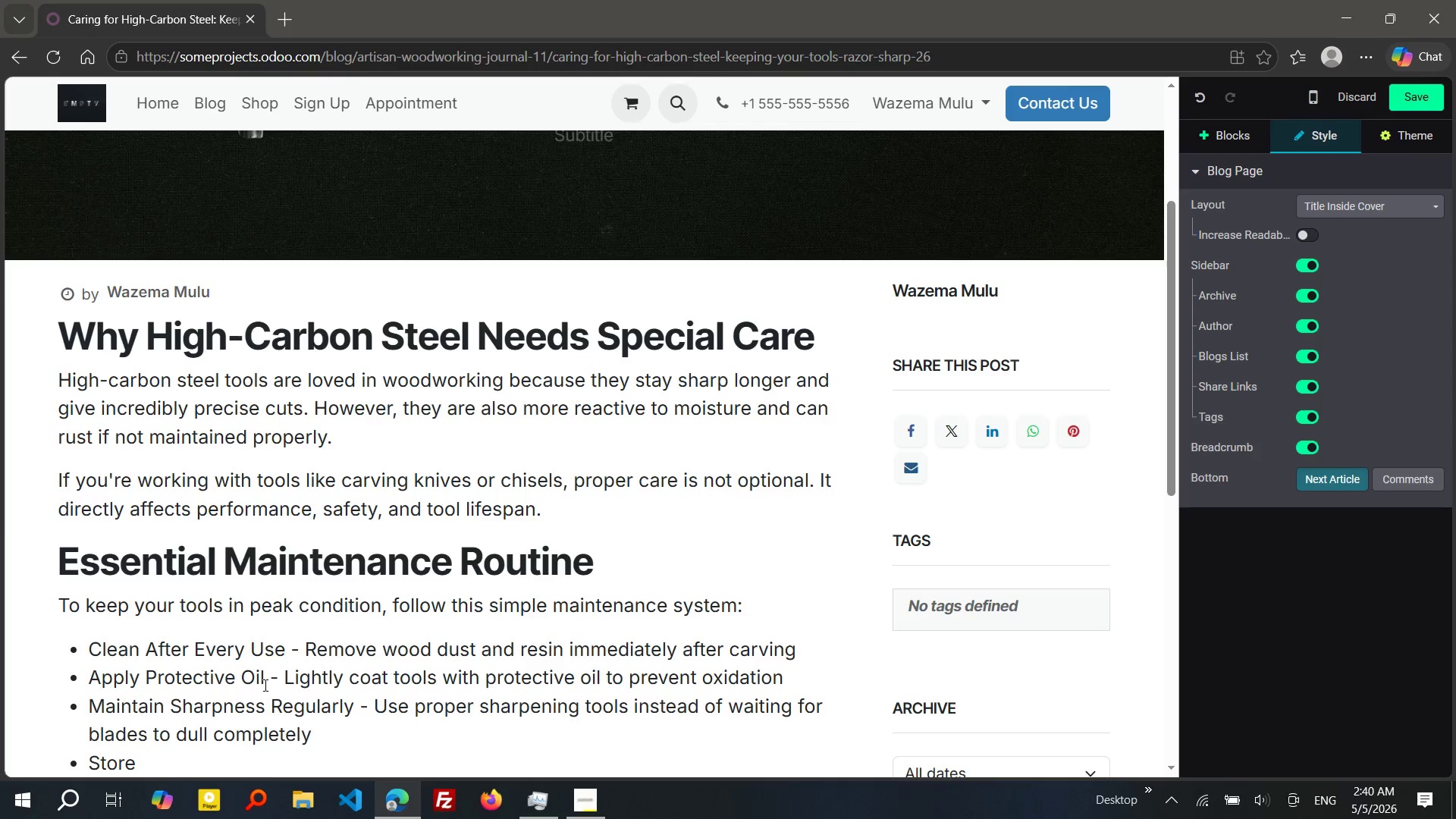 
type( in DRY CONDItinos)
key(Backspace)
key(Backspace)
key(Backspace)
type(ons - AVOID humid evn)
key(Backspace)
key(Backspace)
type(nvi)
key(Tab)
type( to reduce rust formaton)
 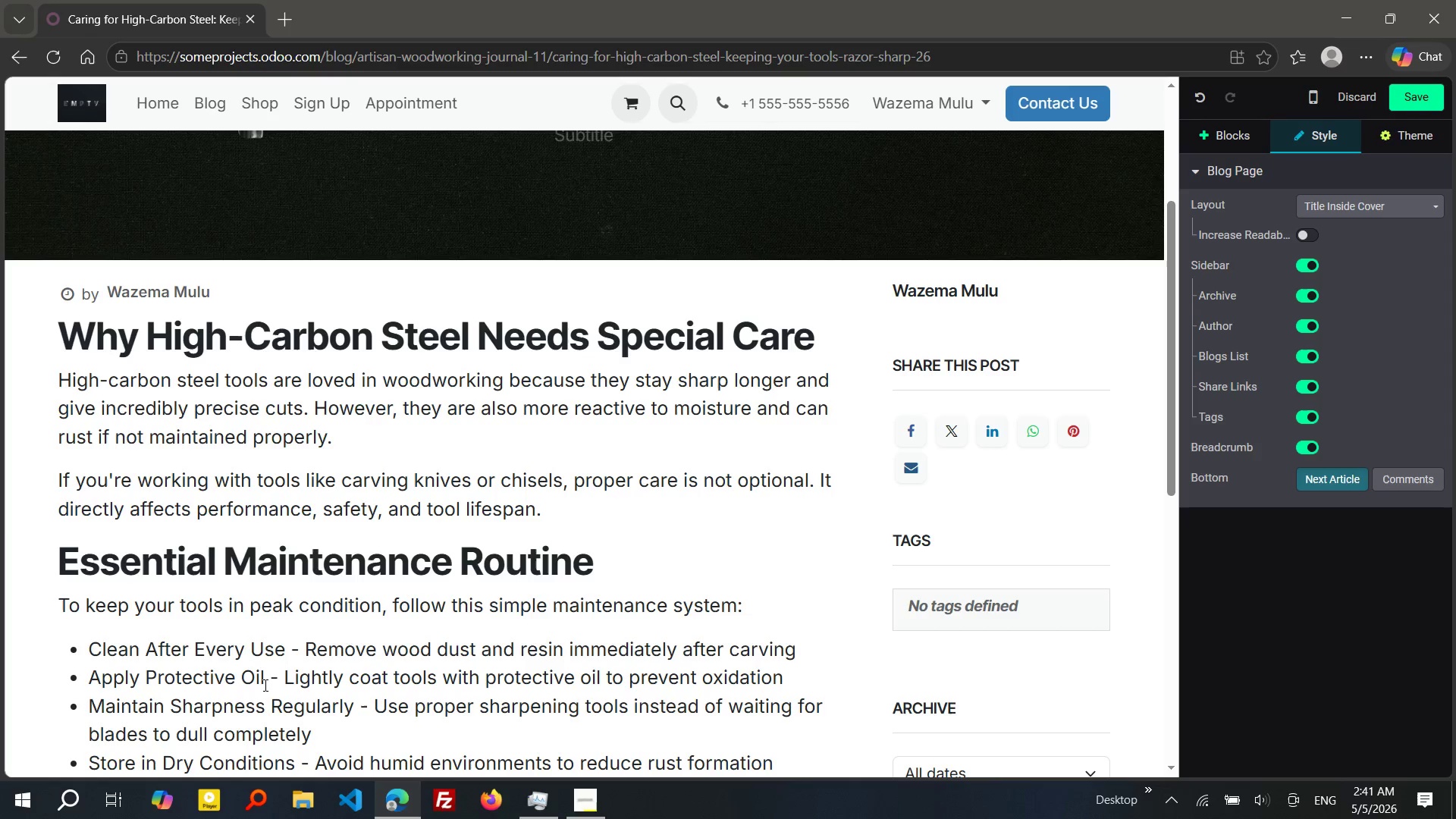 
hold_key(key=I, duration=0.33)
 